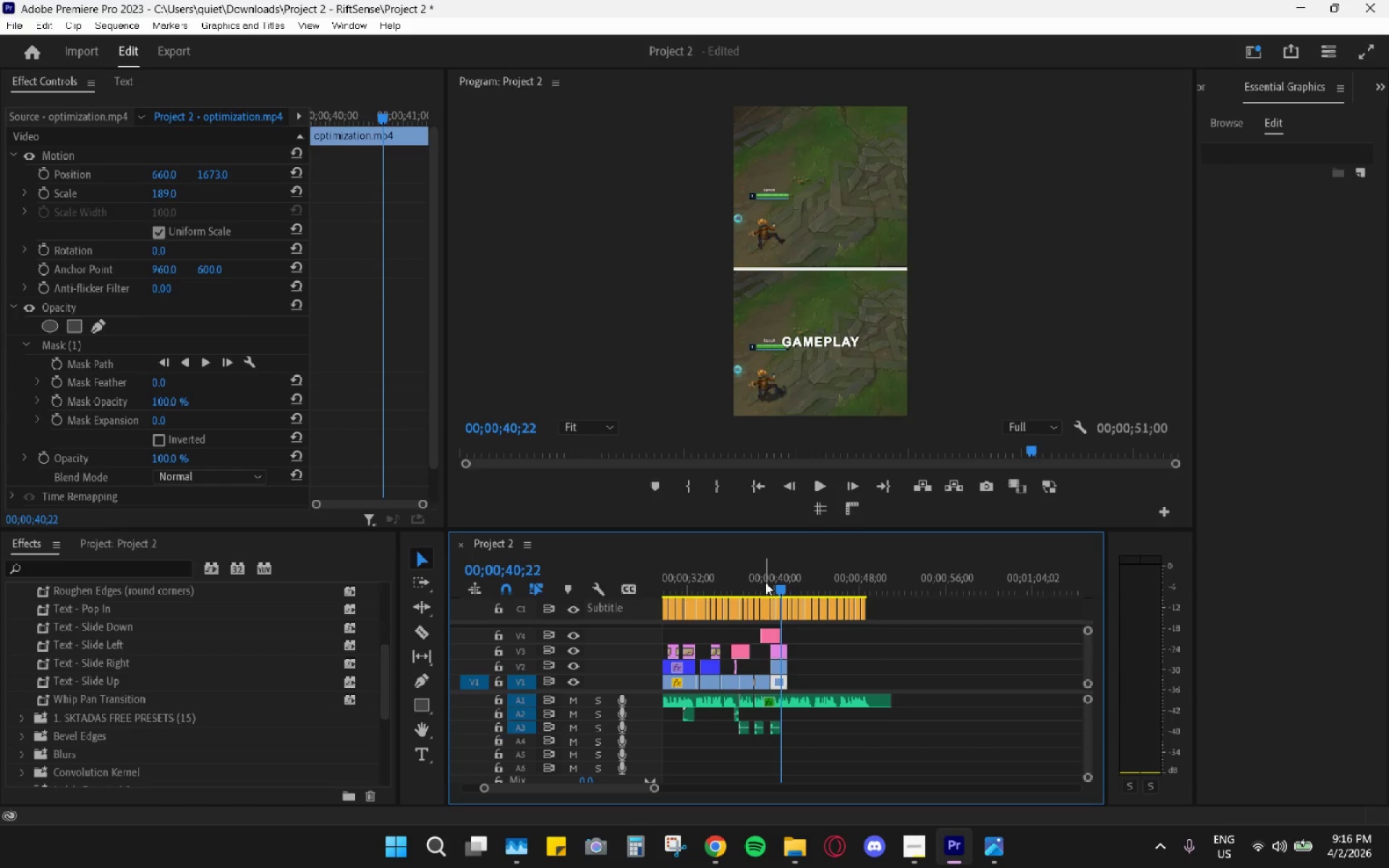 
left_click([766, 586])
 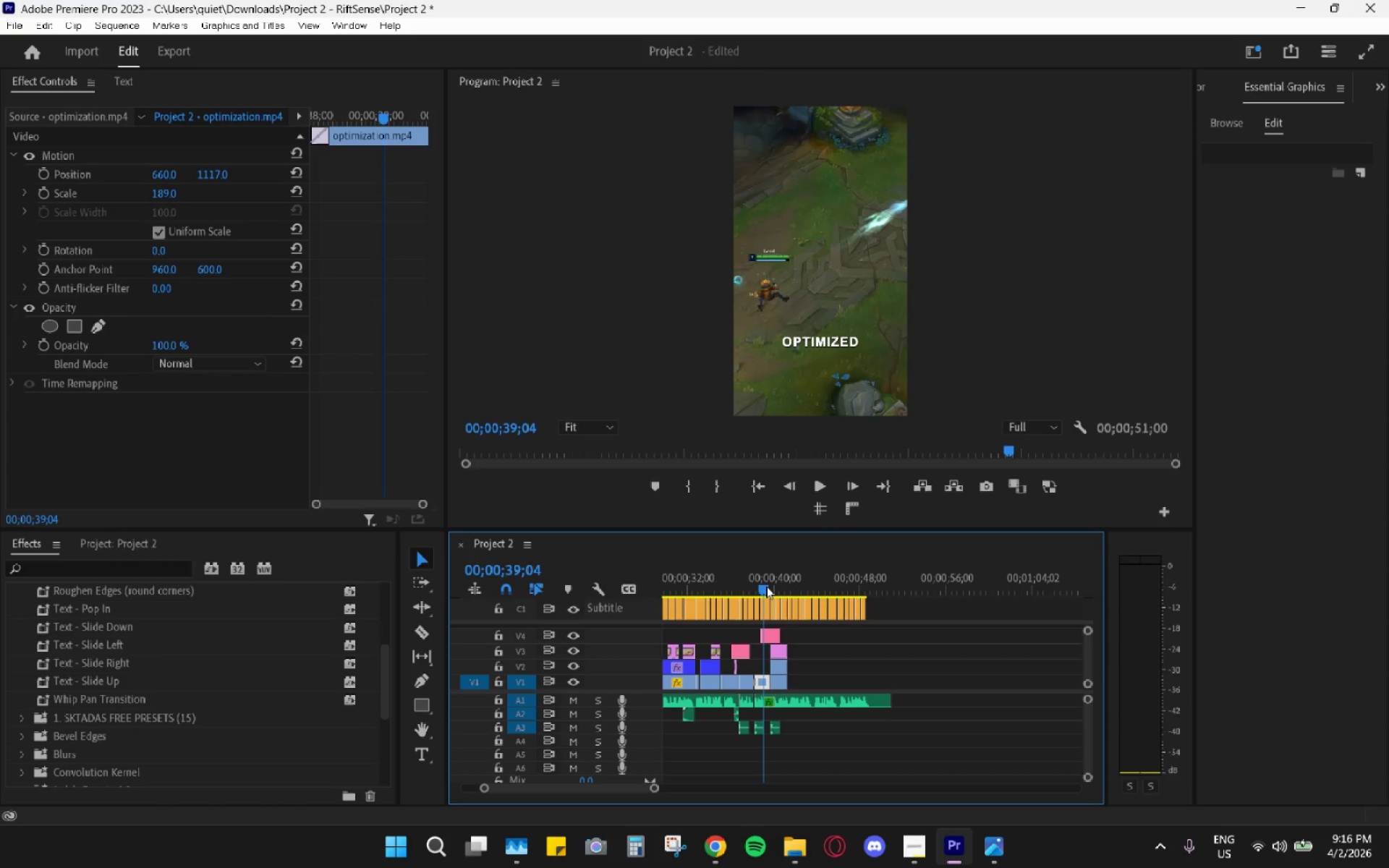 
key(Space)
 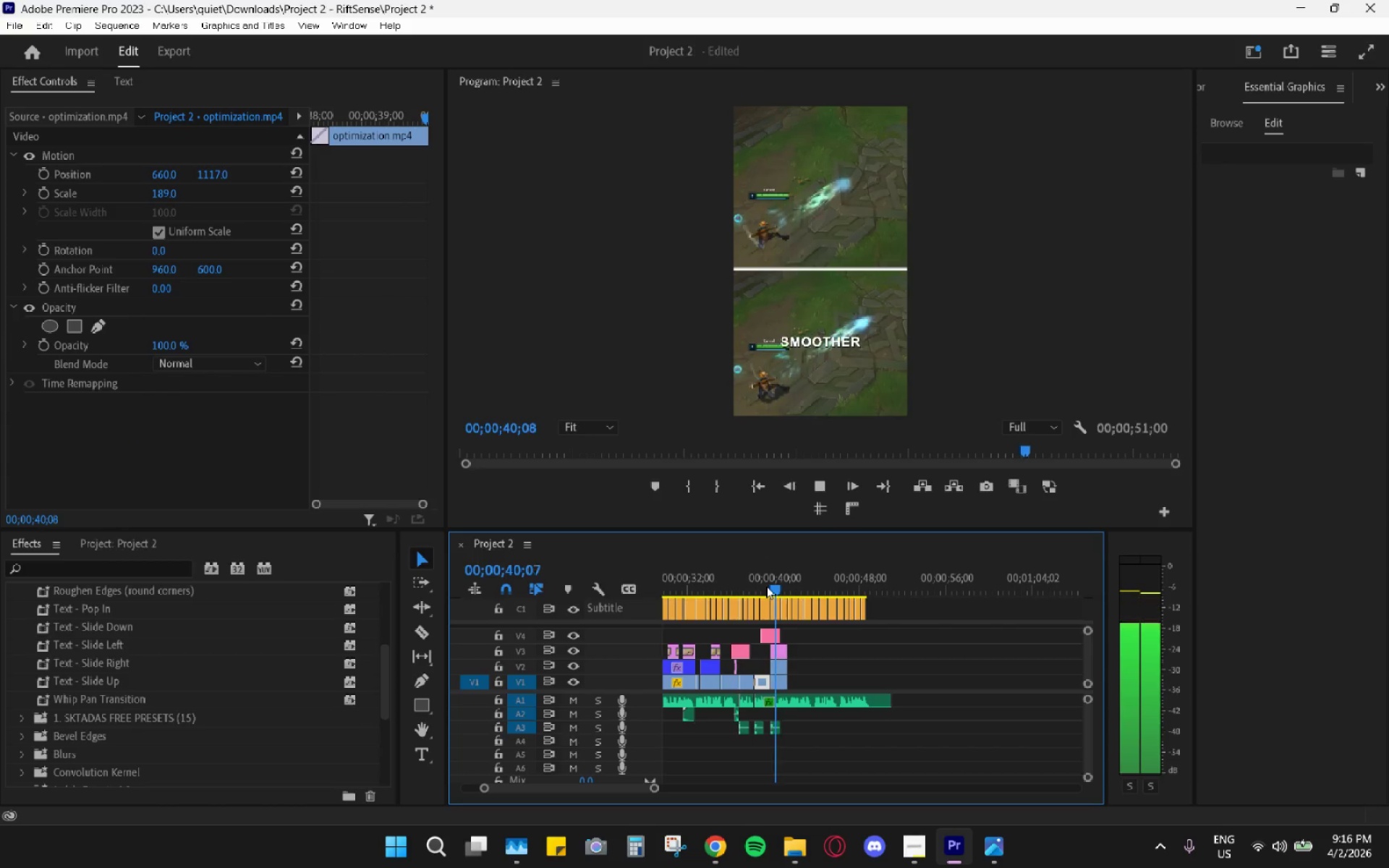 
key(Space)
 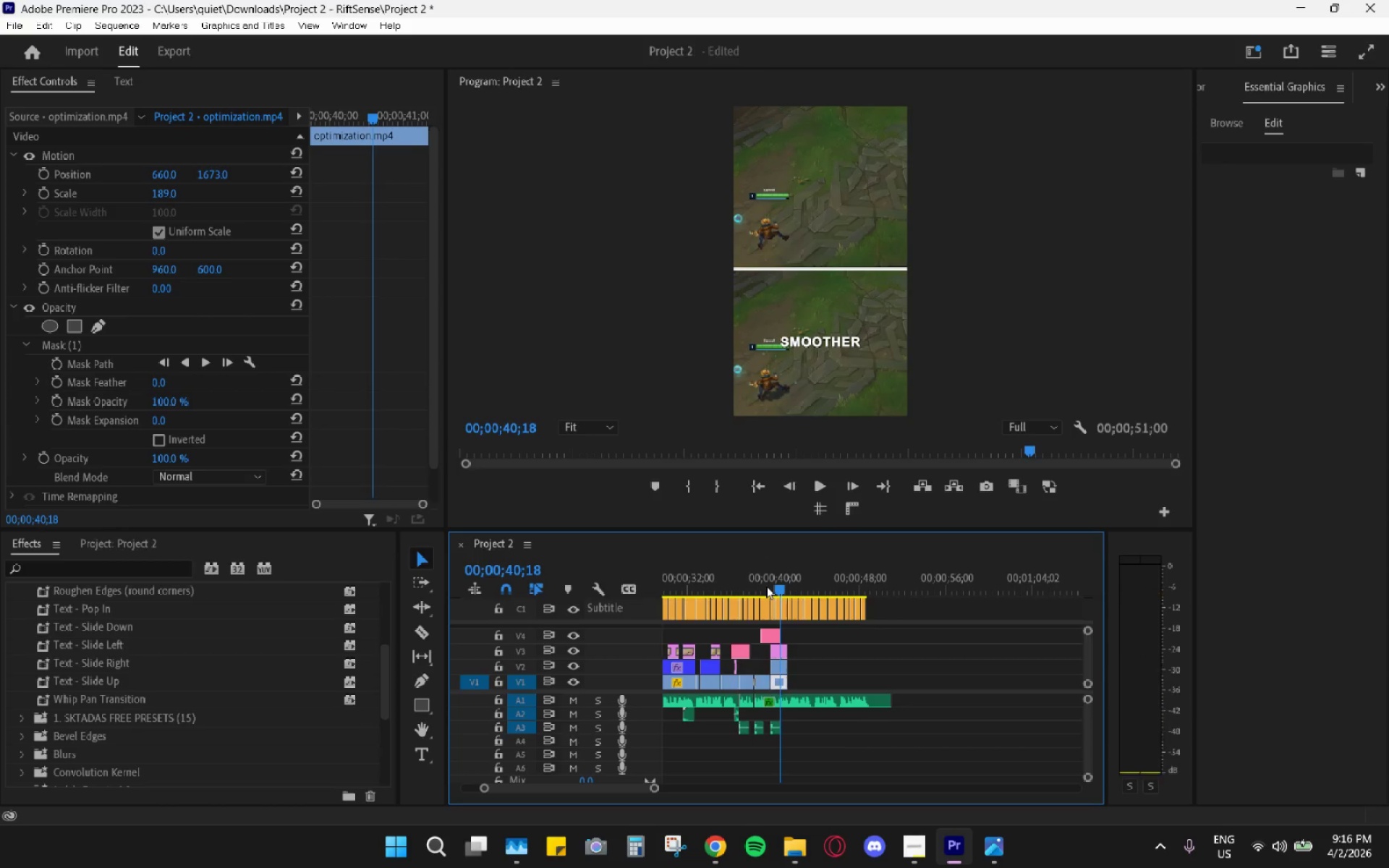 
left_click_drag(start_coordinate=[766, 586], to_coordinate=[778, 590])
 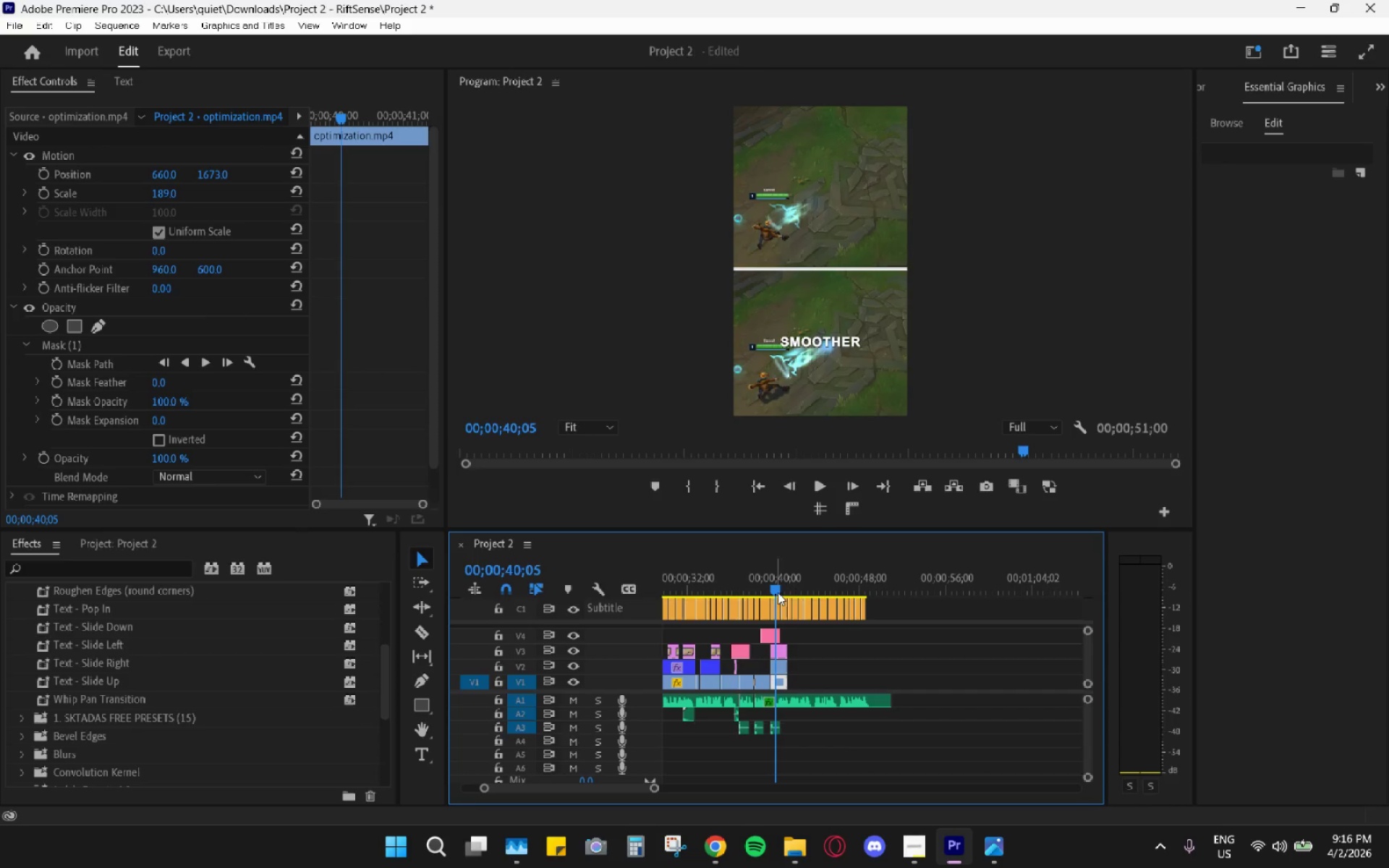 
hold_key(key=AltLeft, duration=1.33)
scroll: coordinate [791, 670], scroll_direction: up, amount: 27.0
 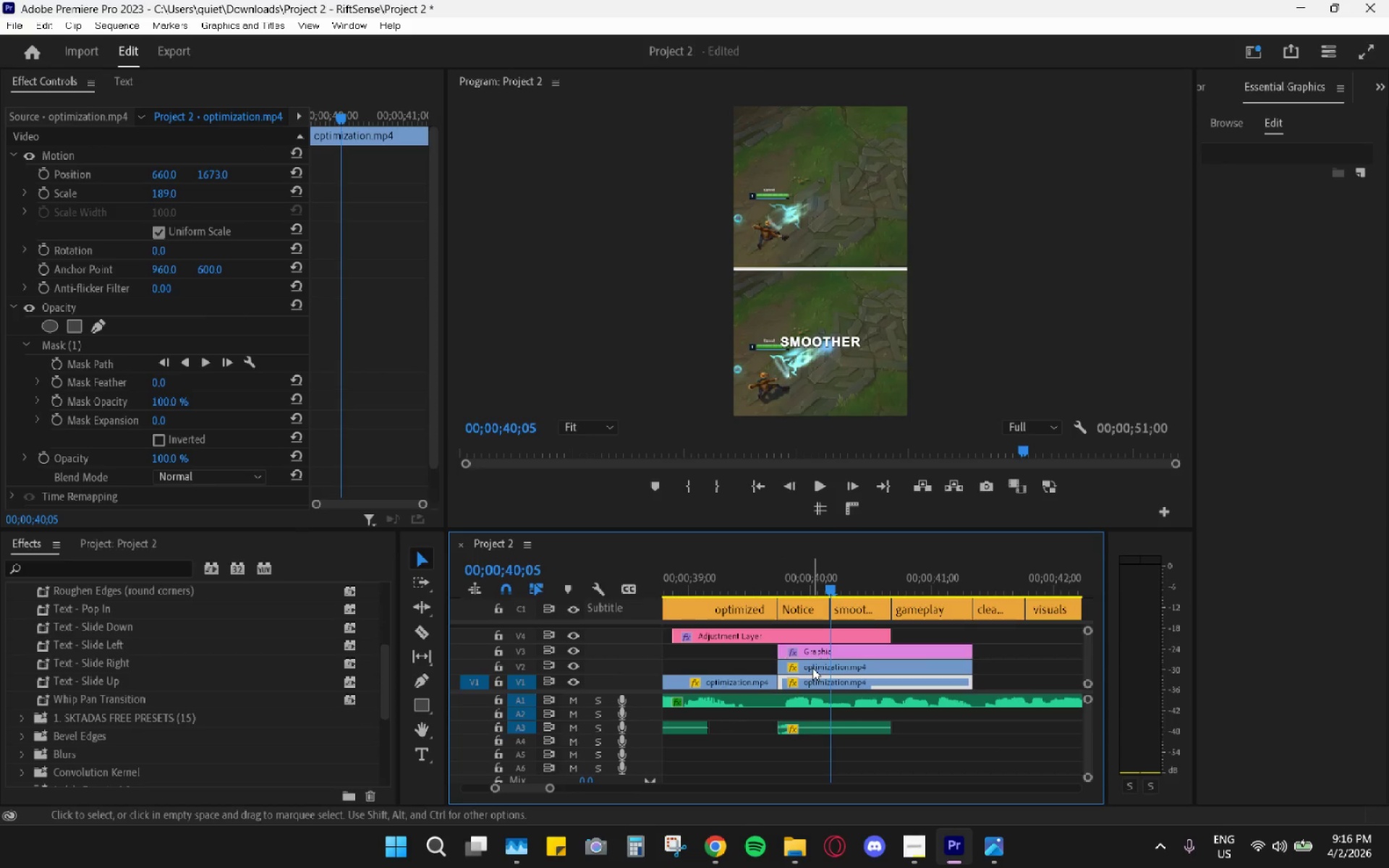 
left_click([834, 676])
 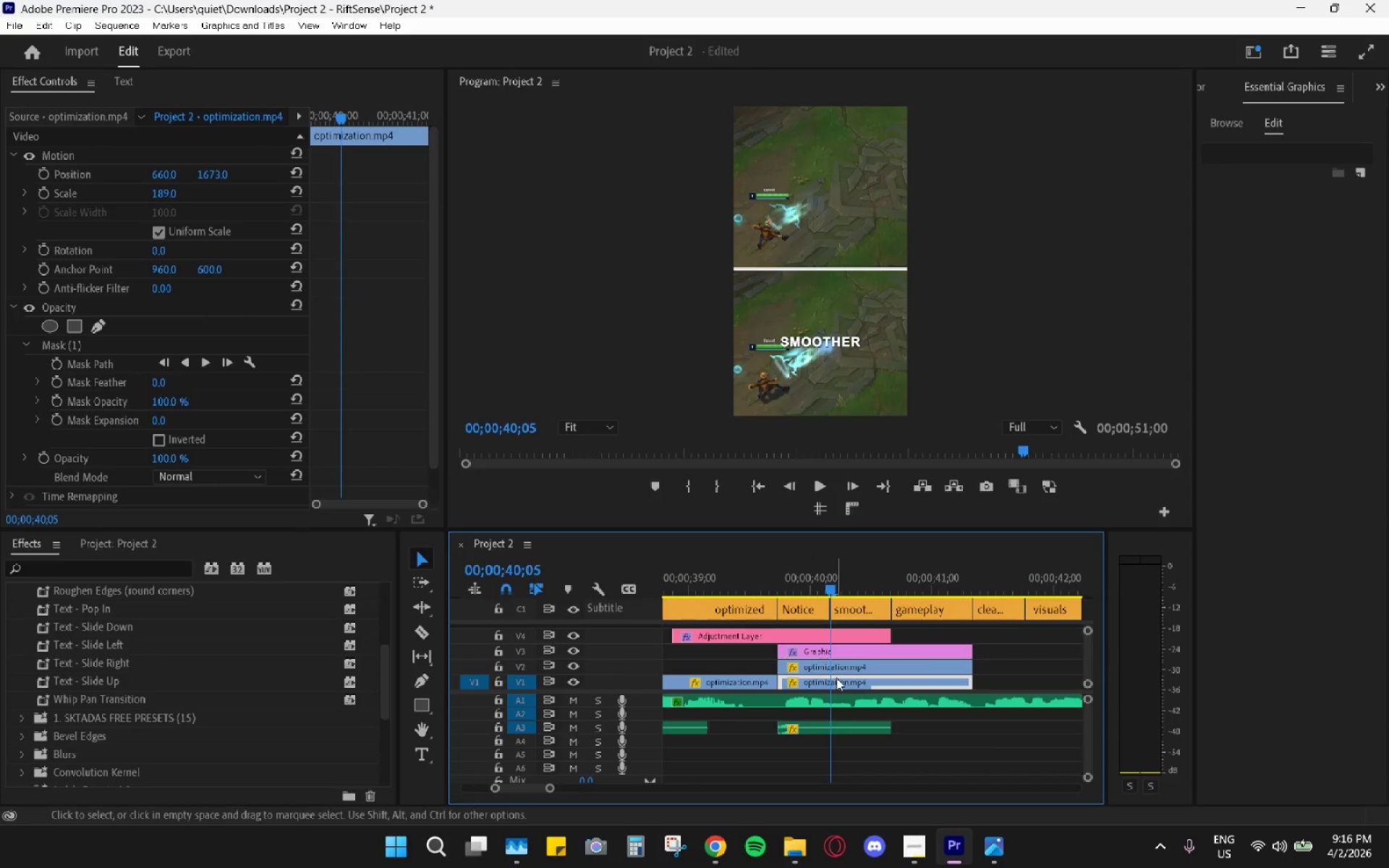 
left_click_drag(start_coordinate=[841, 680], to_coordinate=[793, 678])
 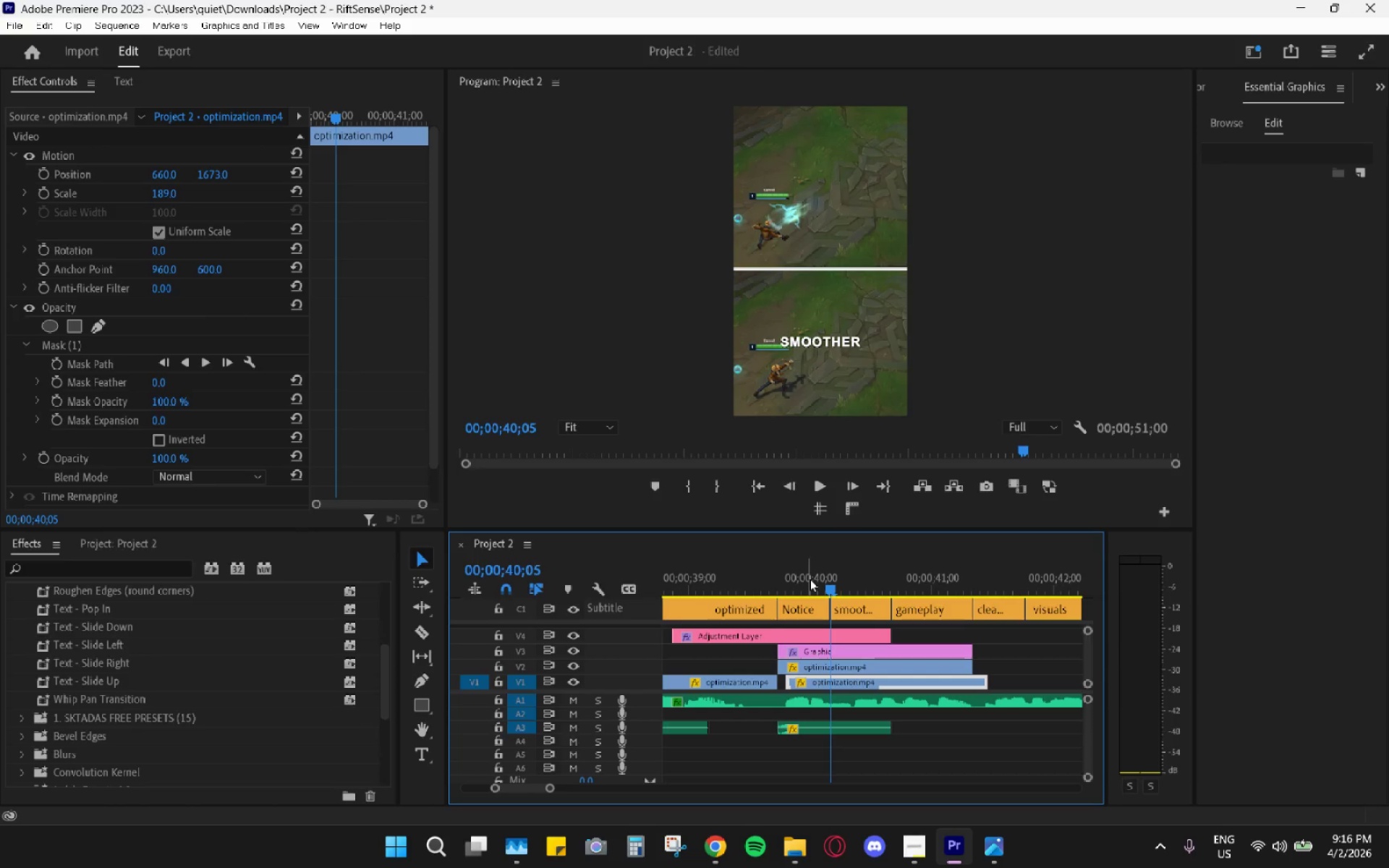 
left_click_drag(start_coordinate=[812, 579], to_coordinate=[824, 584])
 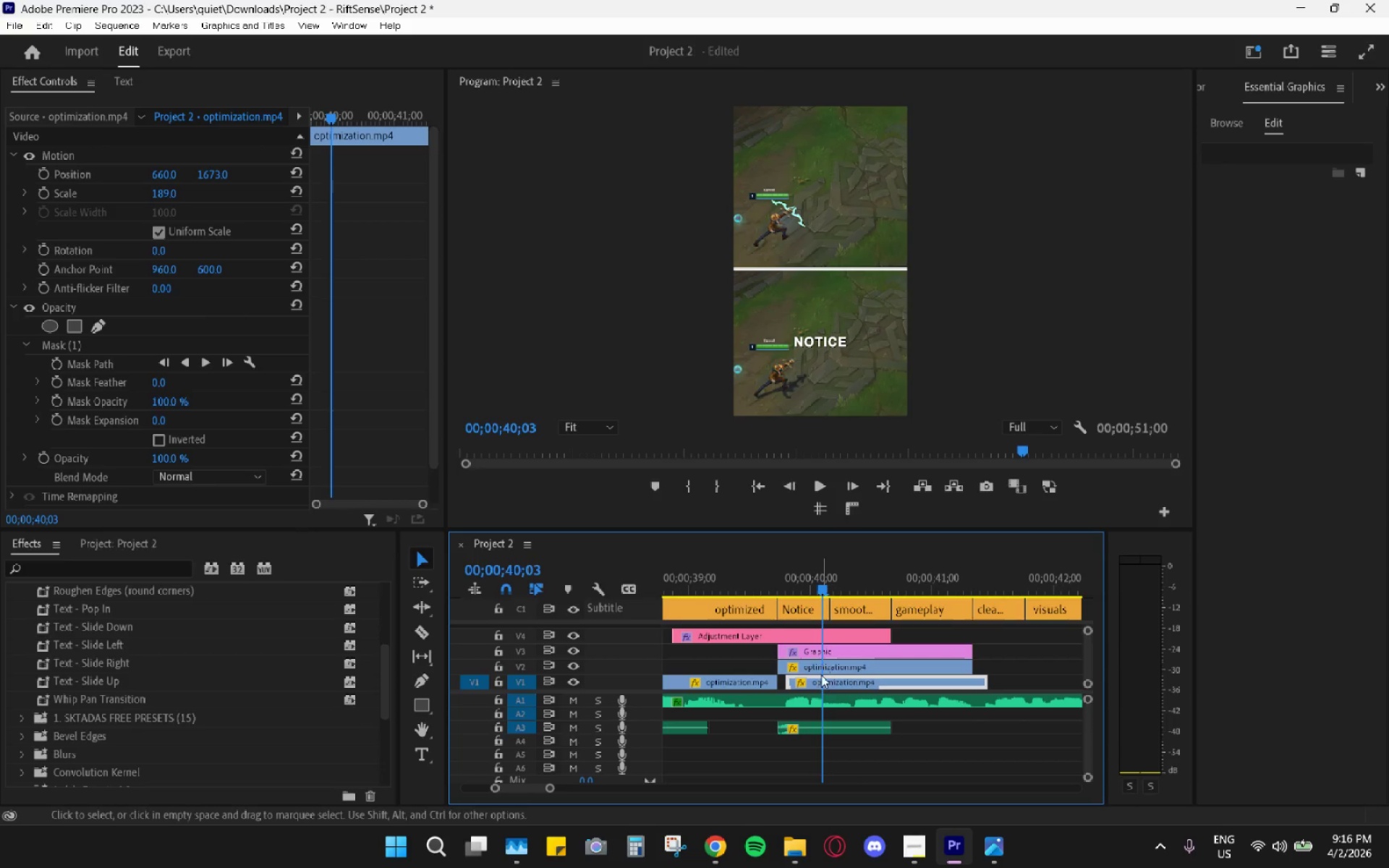 
key(Control+Z)
 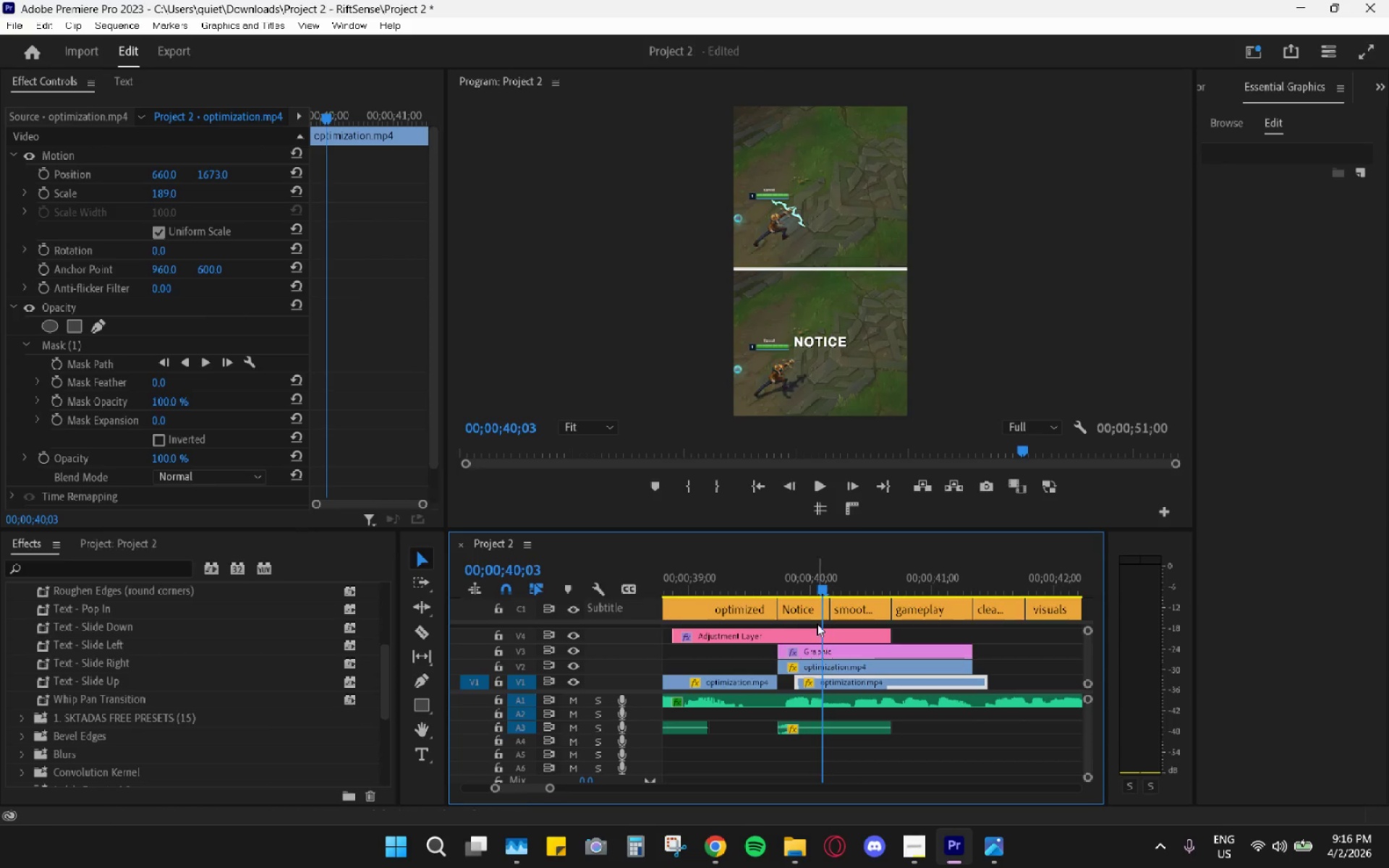 
key(Control+Z)
 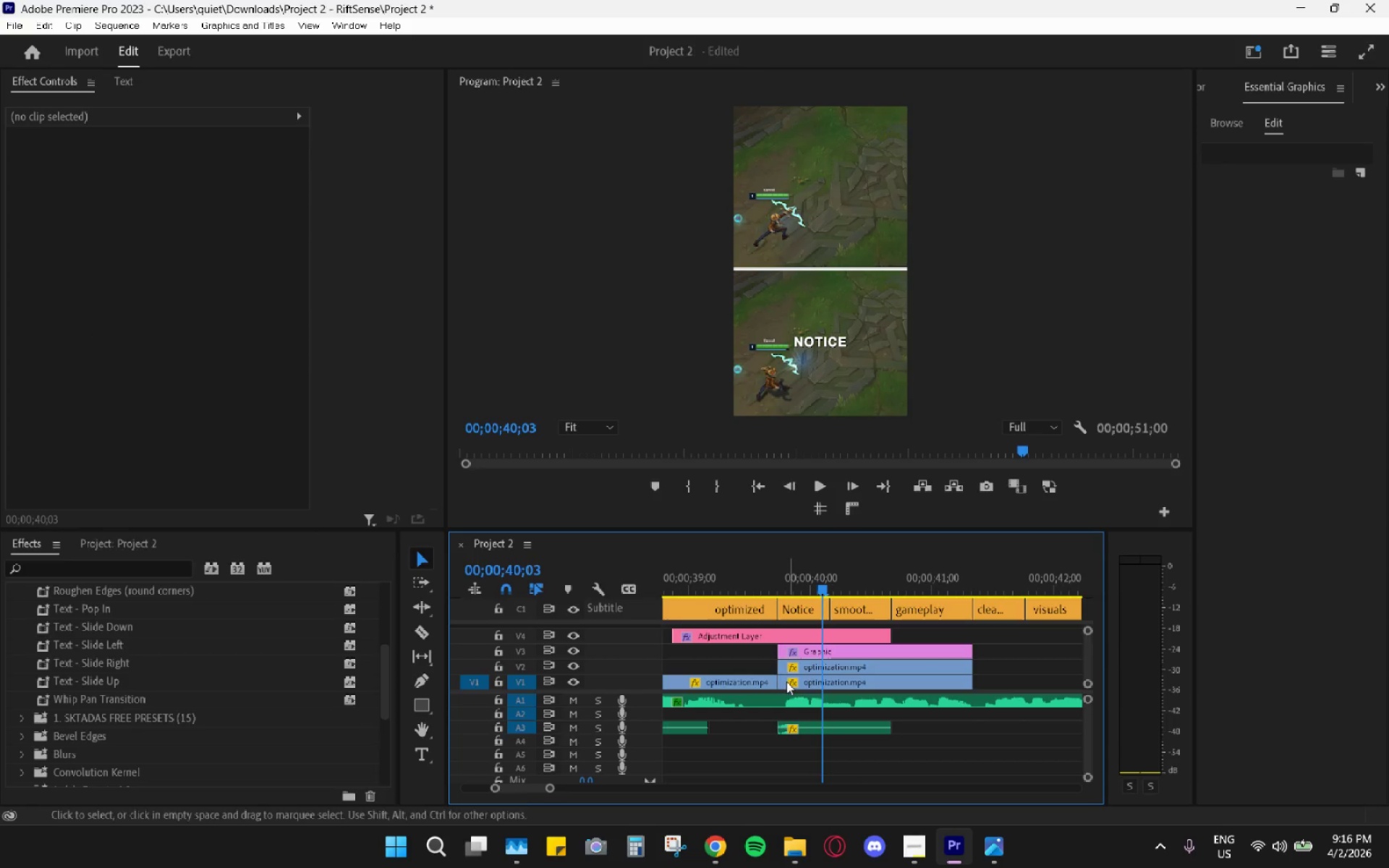 
key(C)
 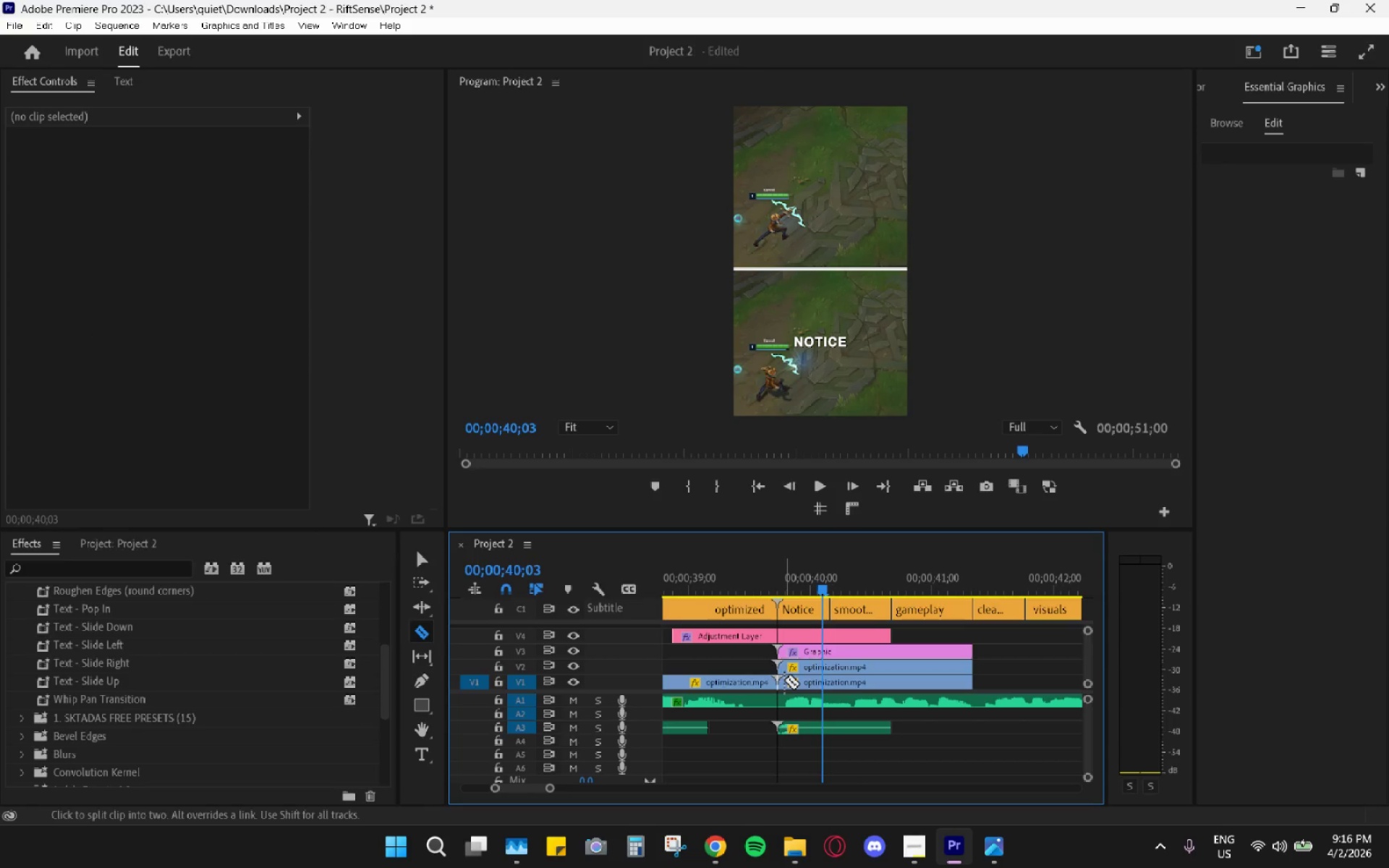 
hold_key(key=AltLeft, duration=1.17)
scroll: coordinate [776, 687], scroll_direction: up, amount: 21.0
 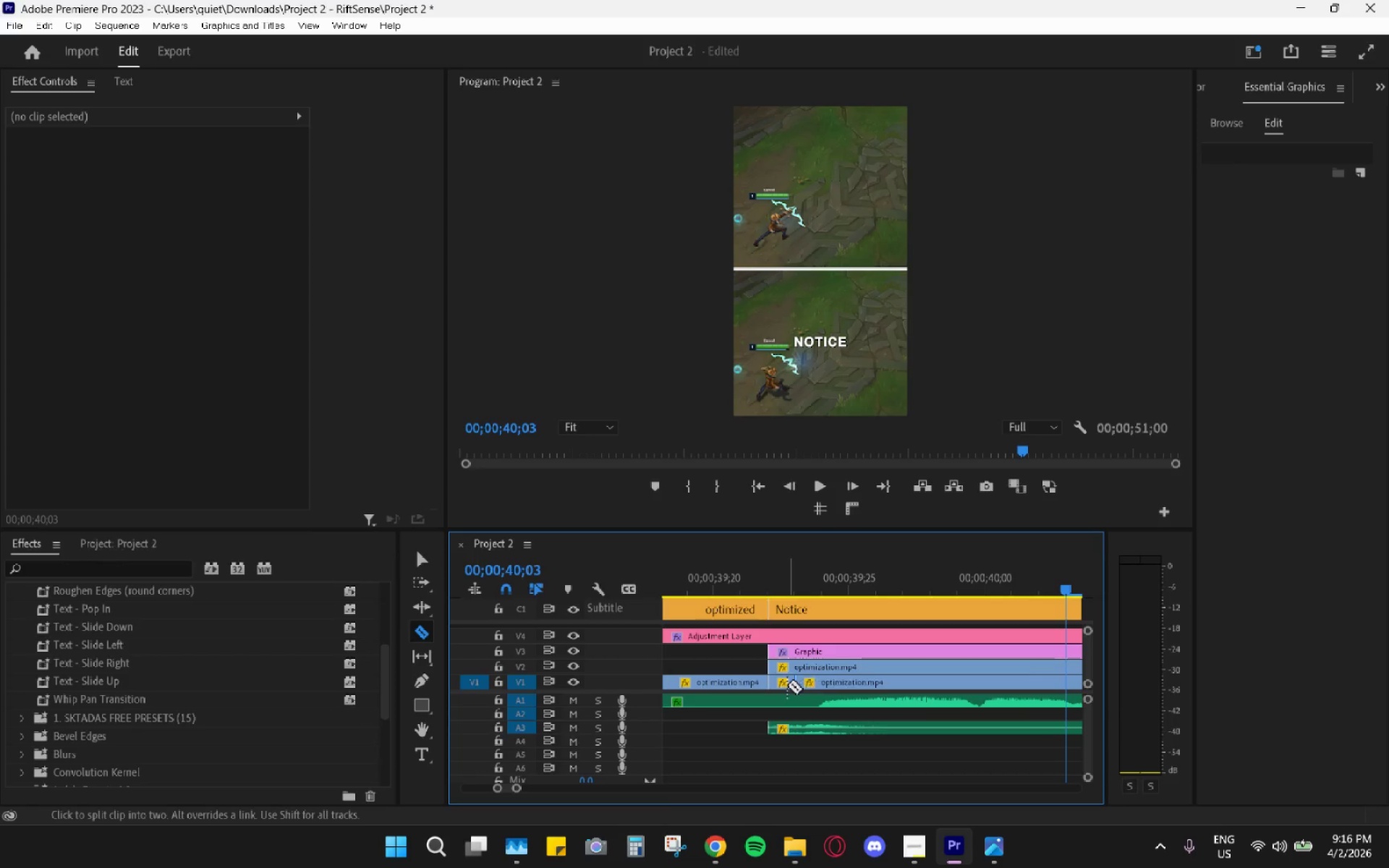 
key(V)
 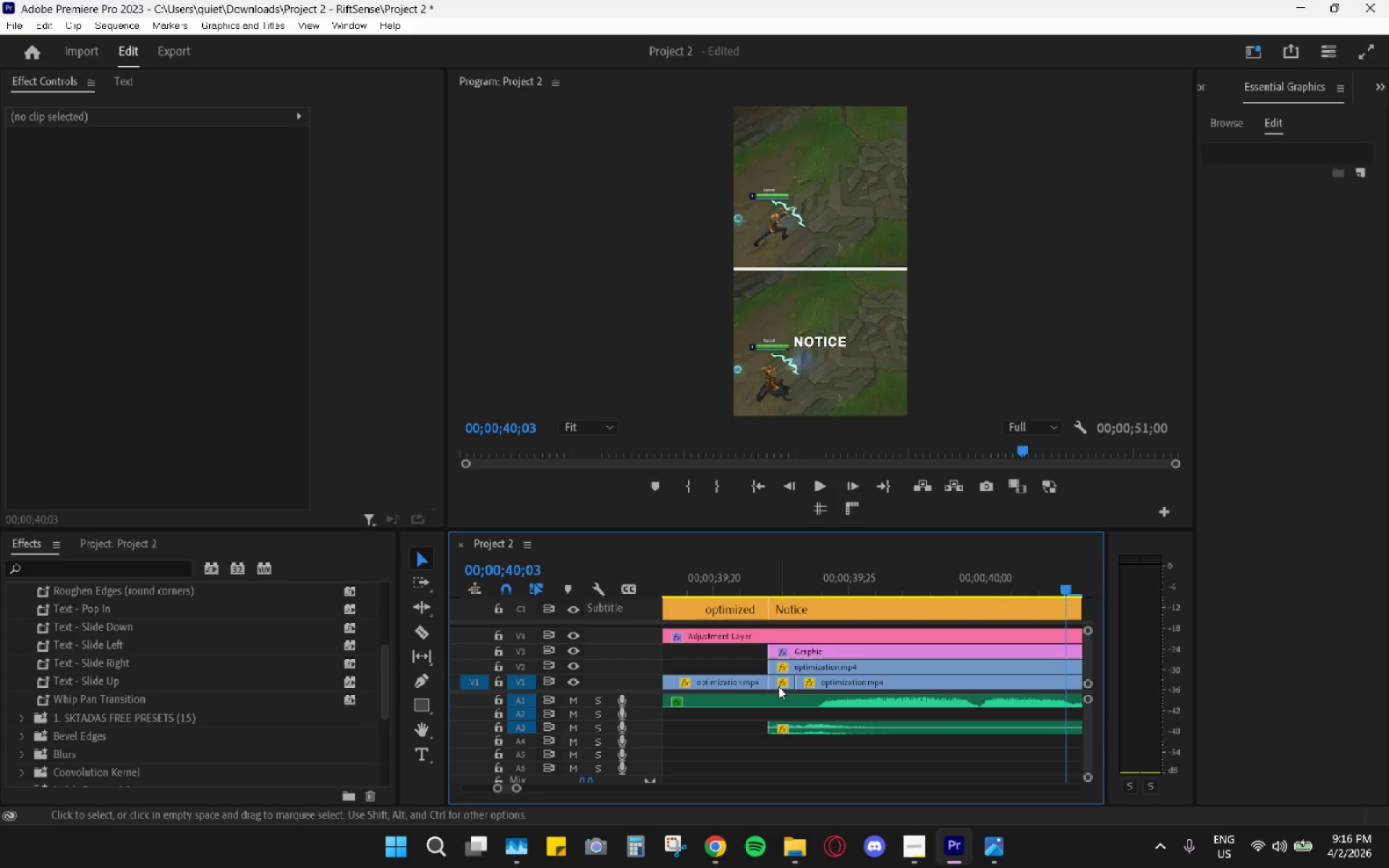 
left_click([779, 685])
 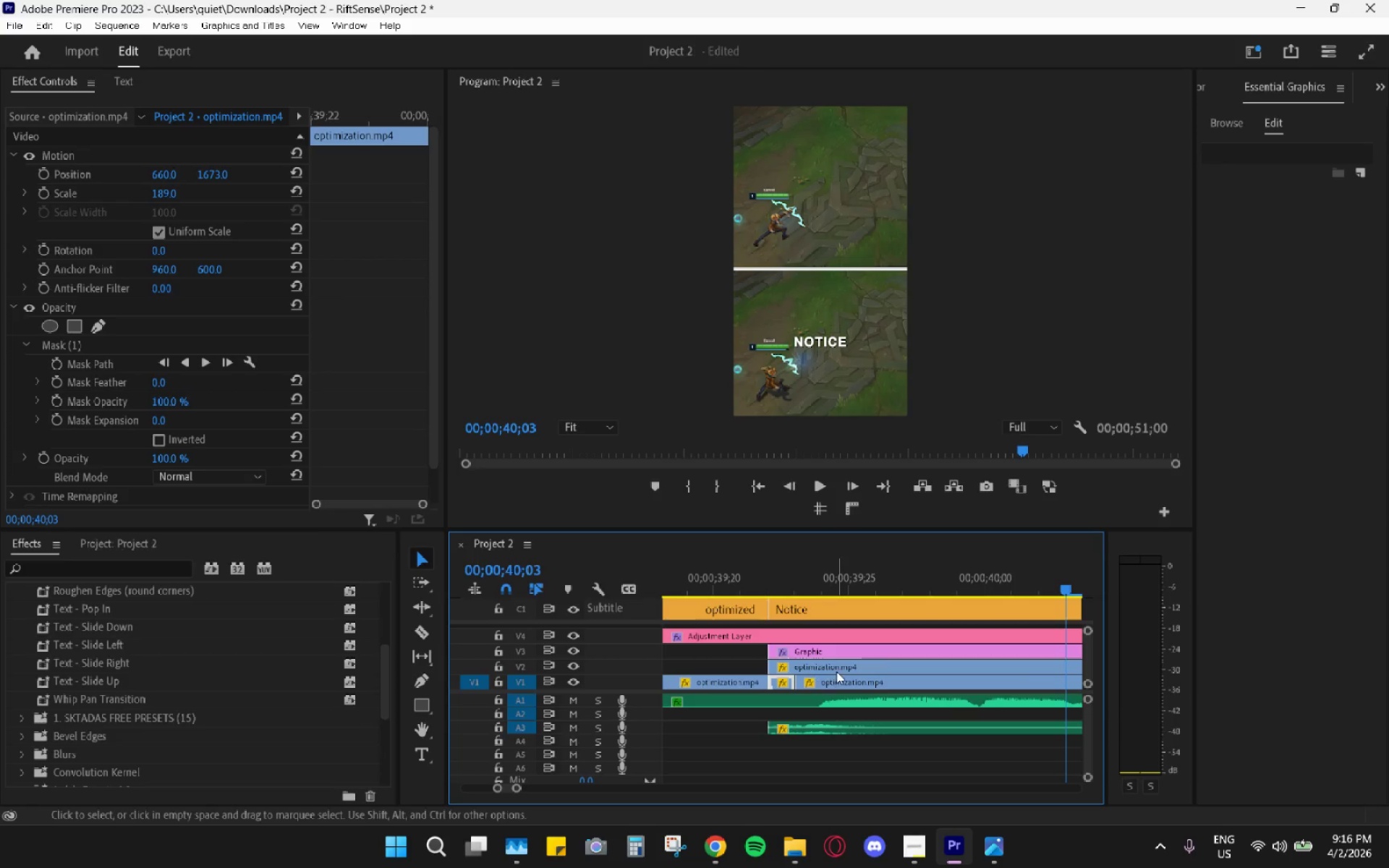 
key(H)
 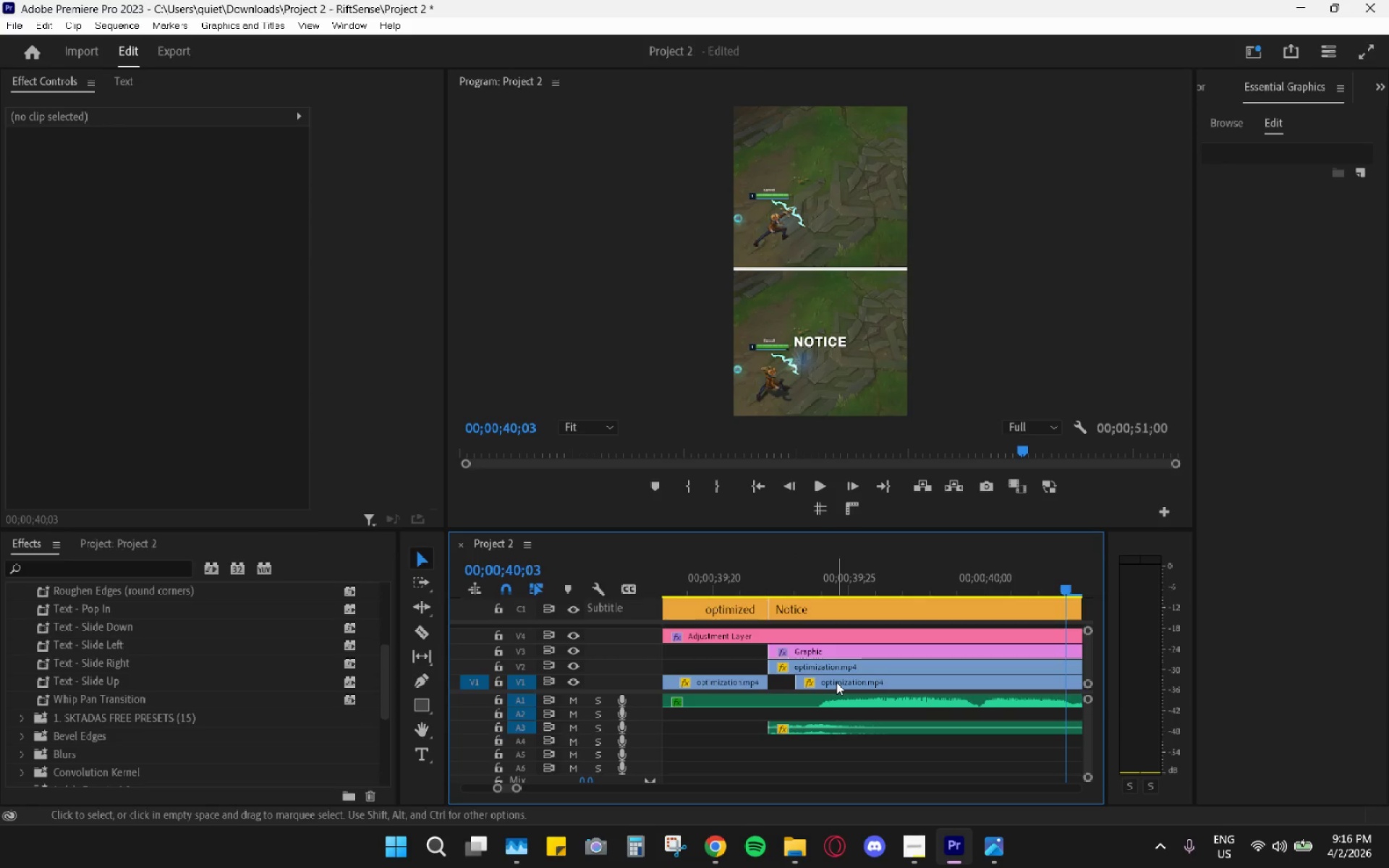 
left_click_drag(start_coordinate=[836, 681], to_coordinate=[815, 679])
 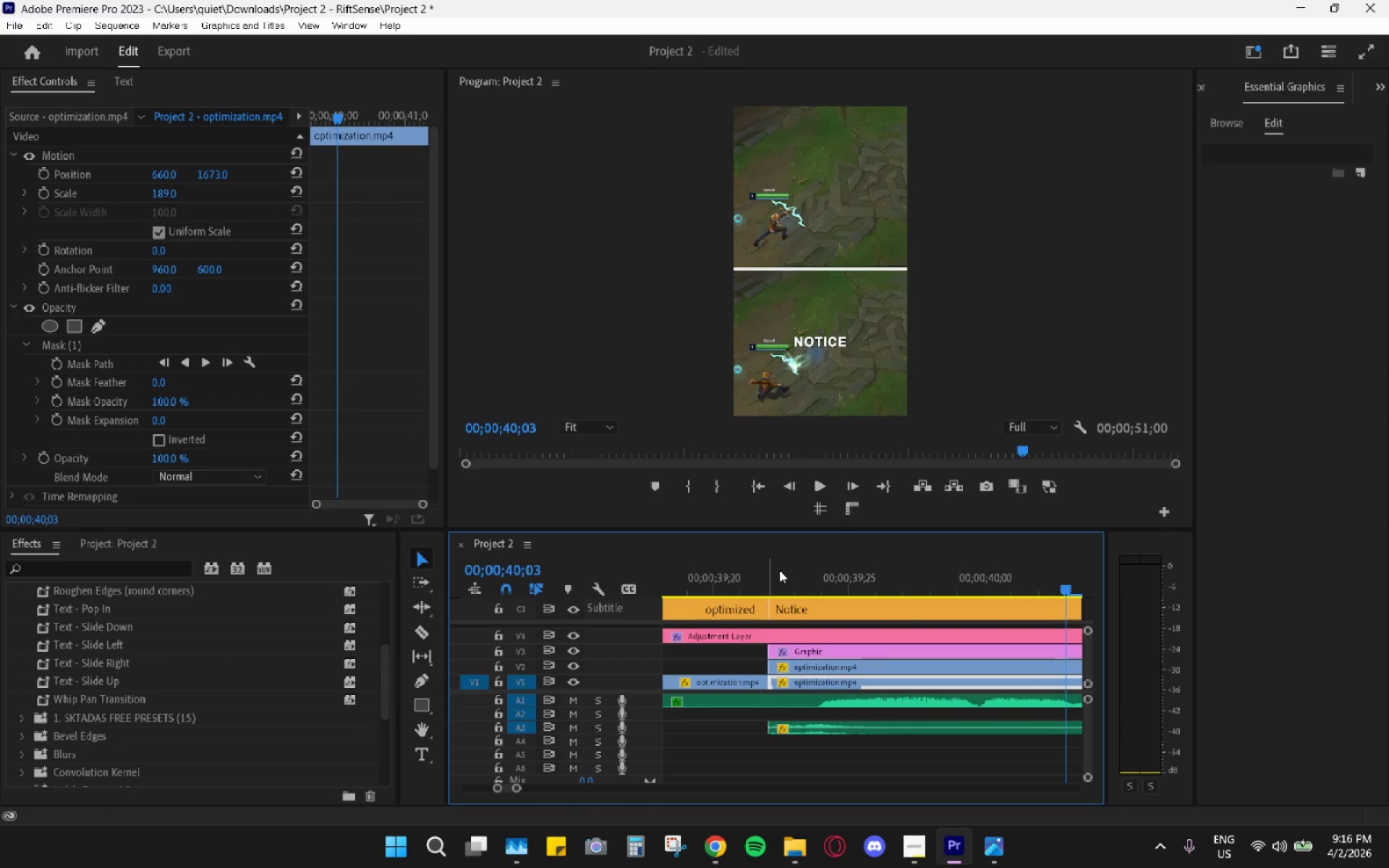 
left_click_drag(start_coordinate=[780, 569], to_coordinate=[796, 579])
 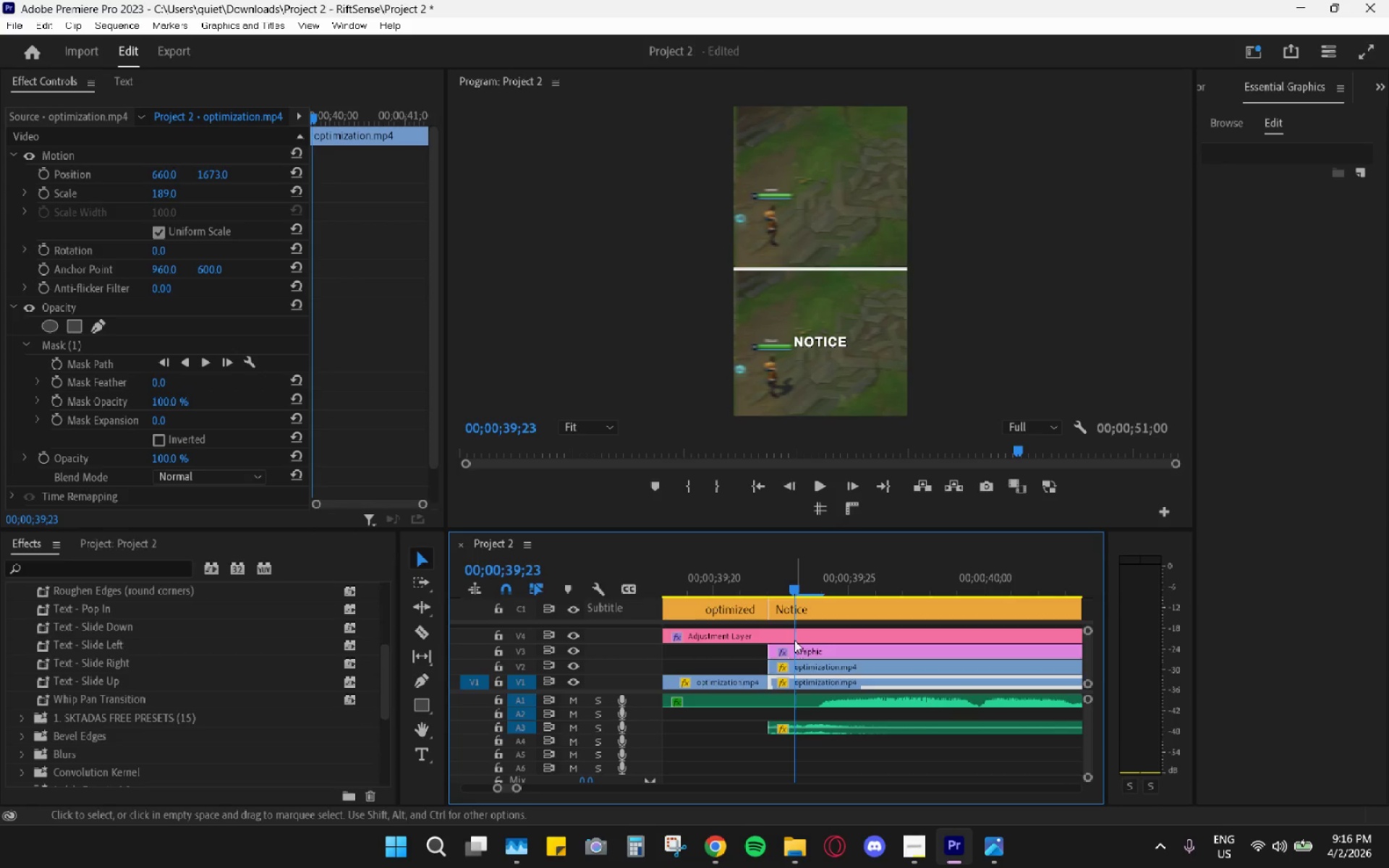 
left_click([794, 640])
 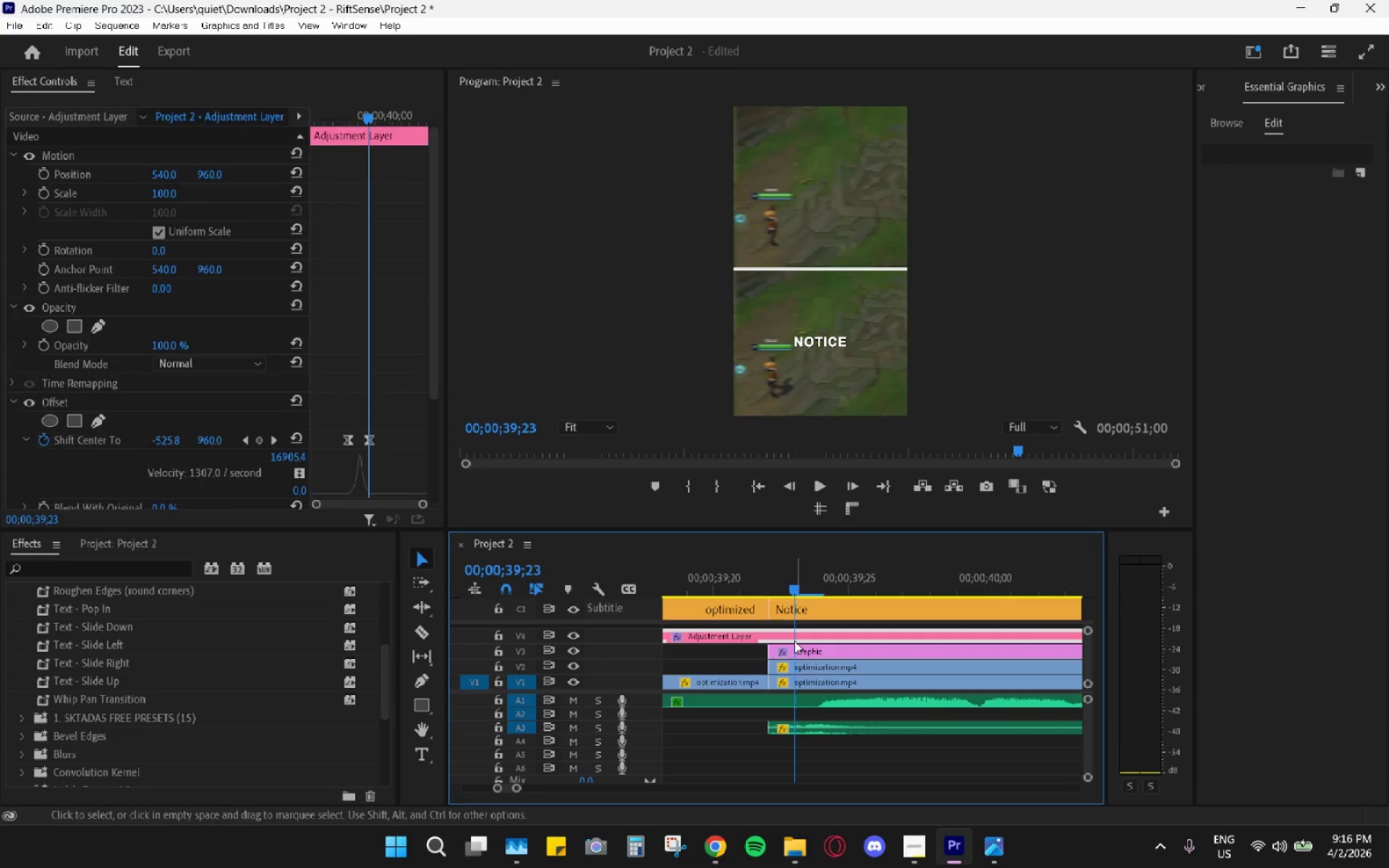 
key(Shift+ShiftLeft)
 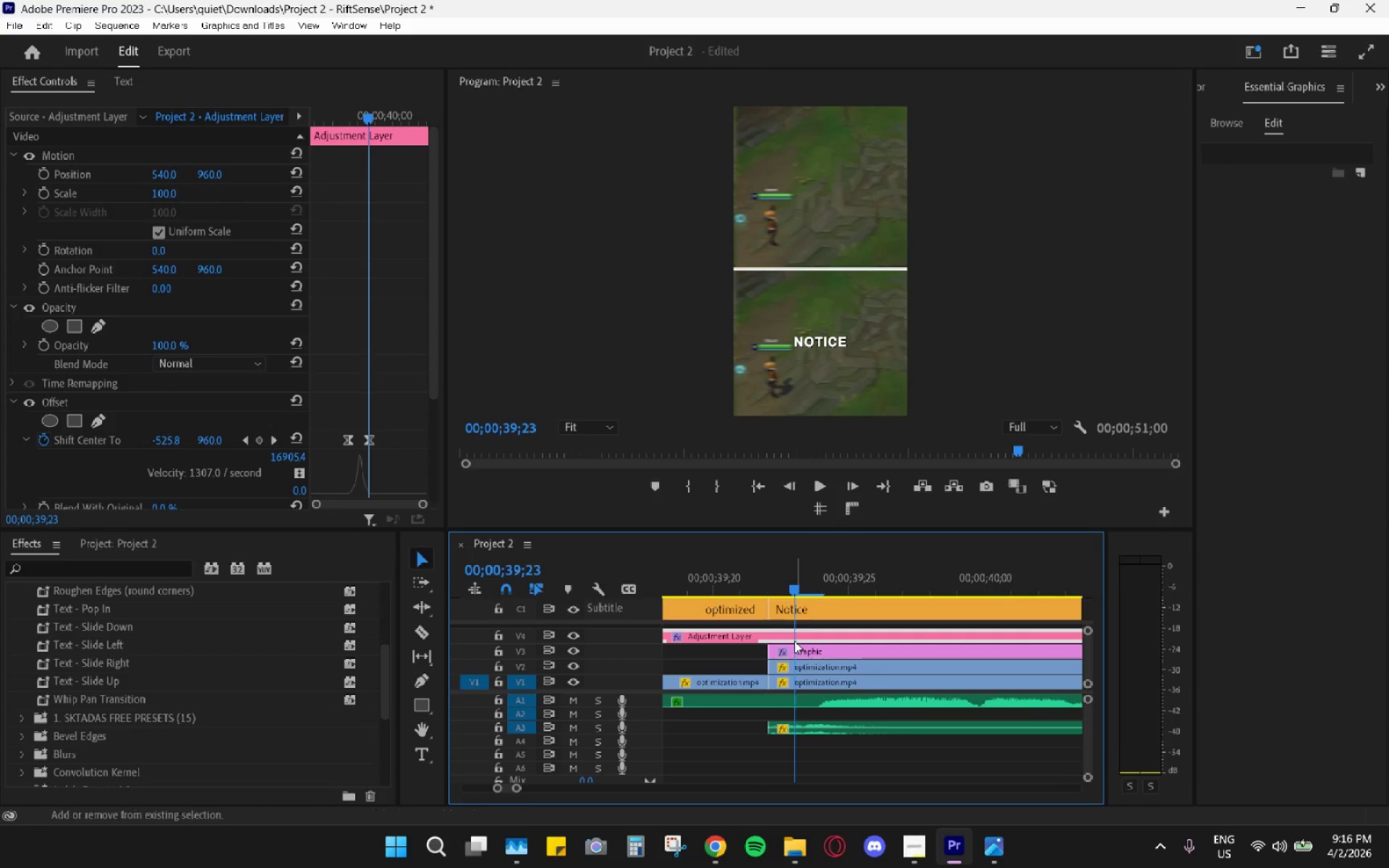 
key(Shift+E)
 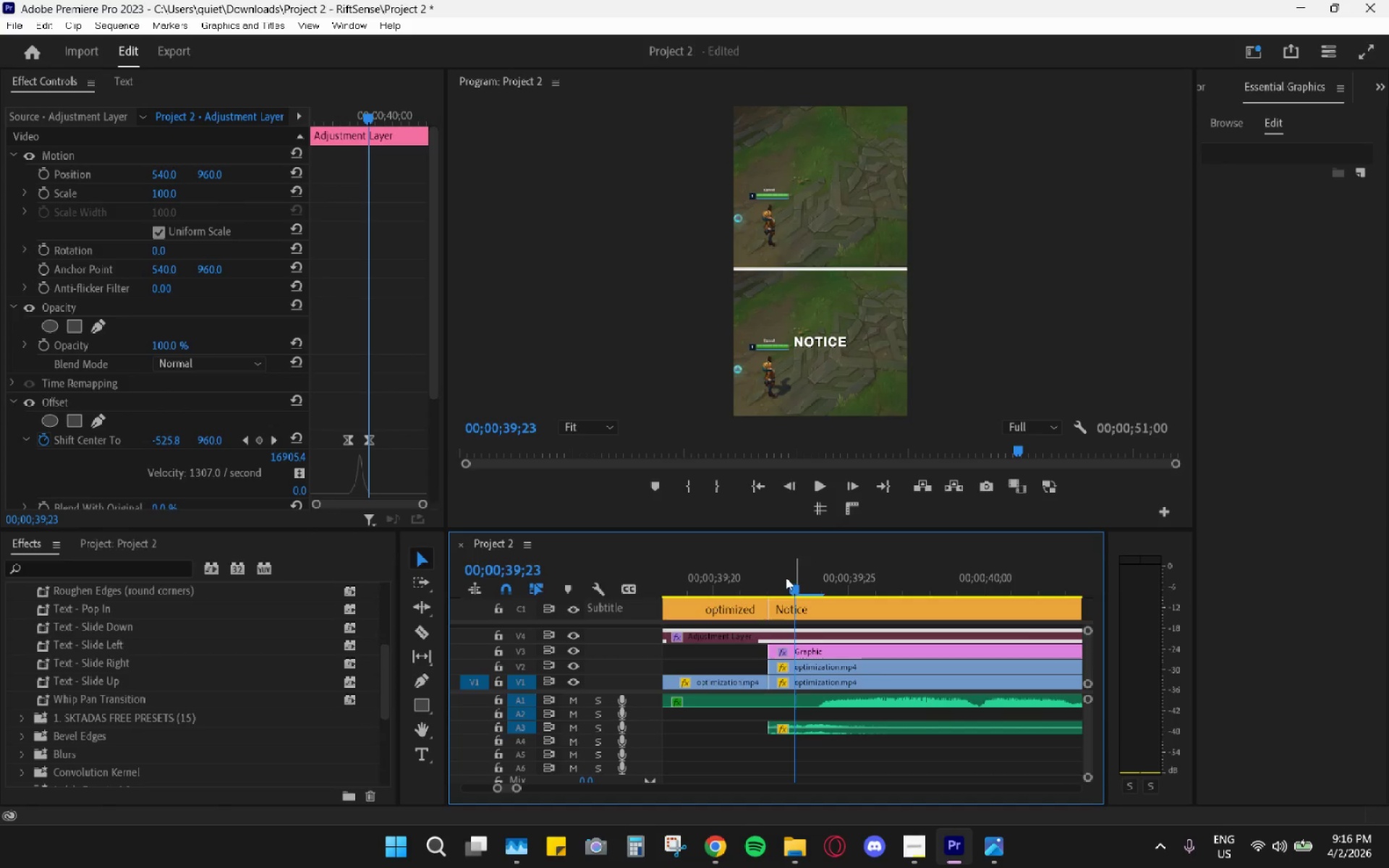 
left_click_drag(start_coordinate=[786, 577], to_coordinate=[777, 574])
 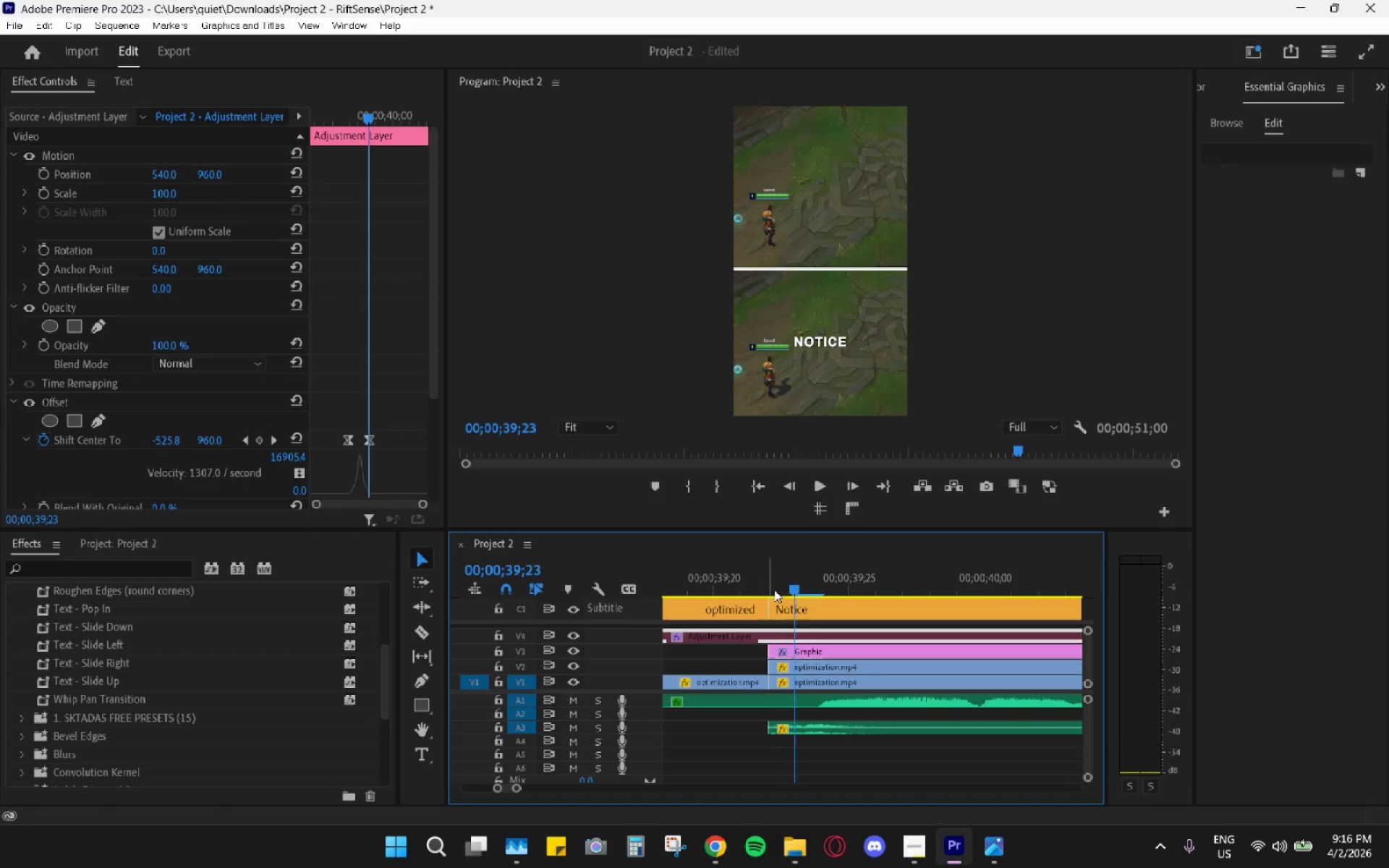 
left_click_drag(start_coordinate=[774, 590], to_coordinate=[808, 600])
 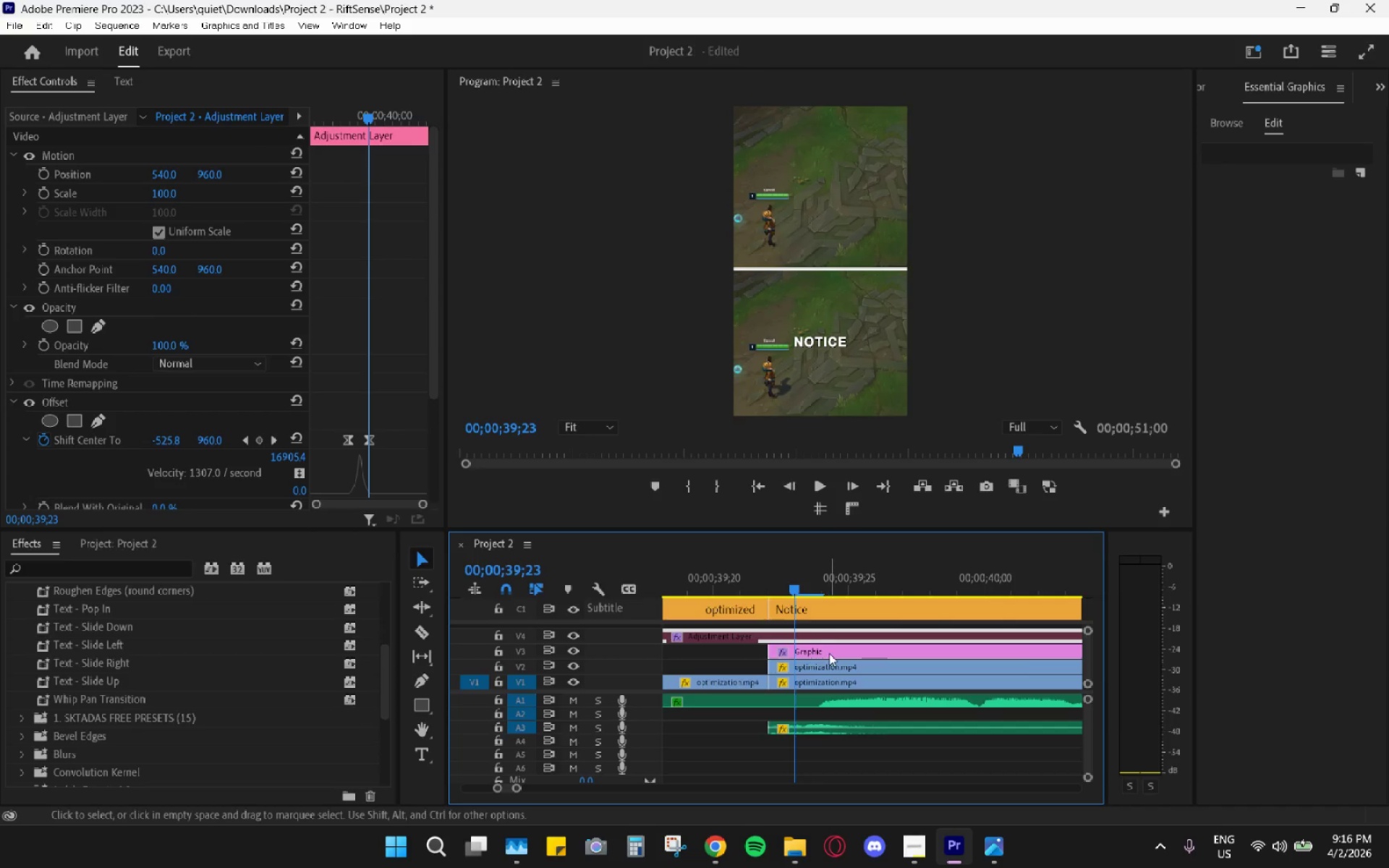 
key(Control+Z)
 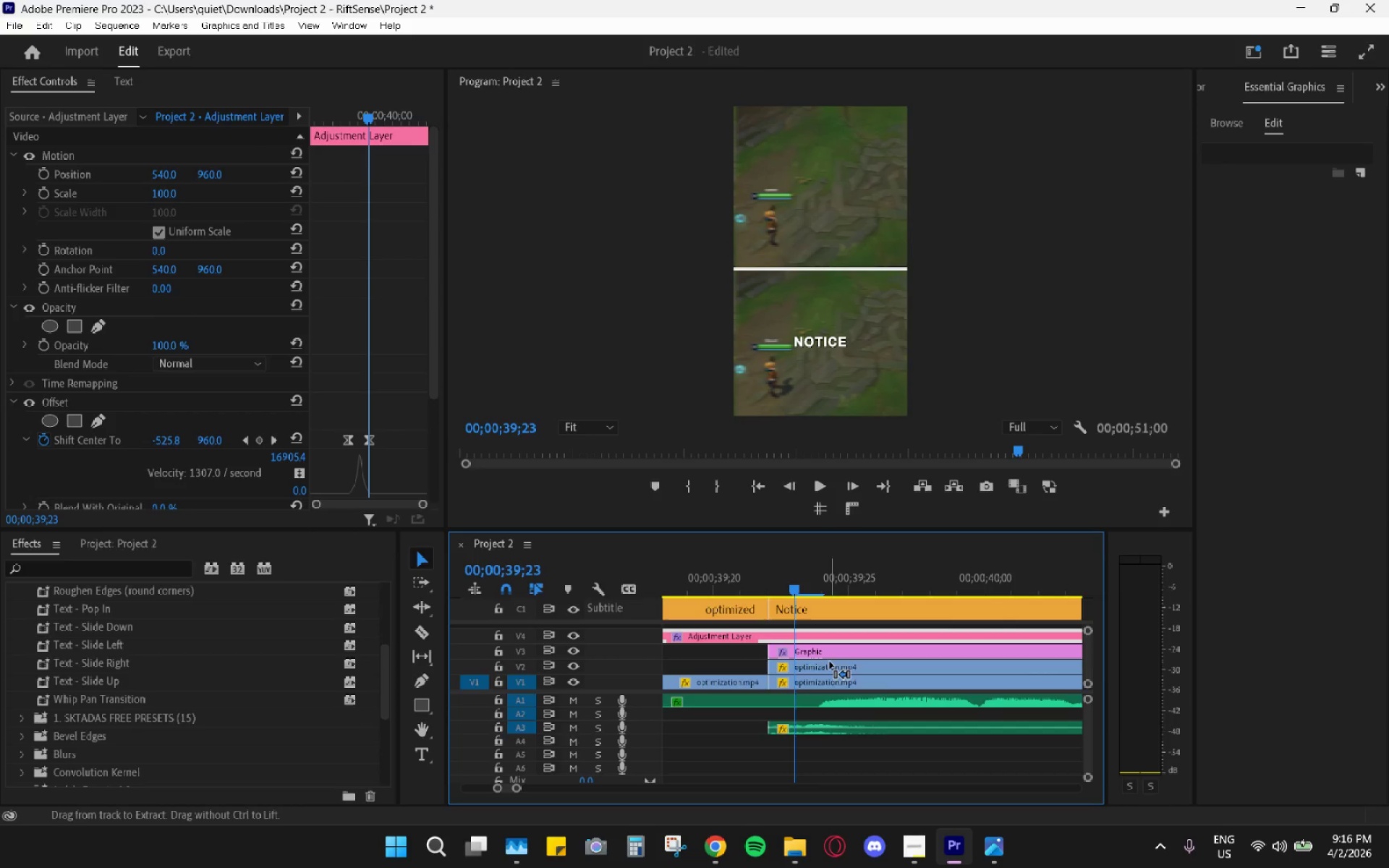 
key(Control+Z)
 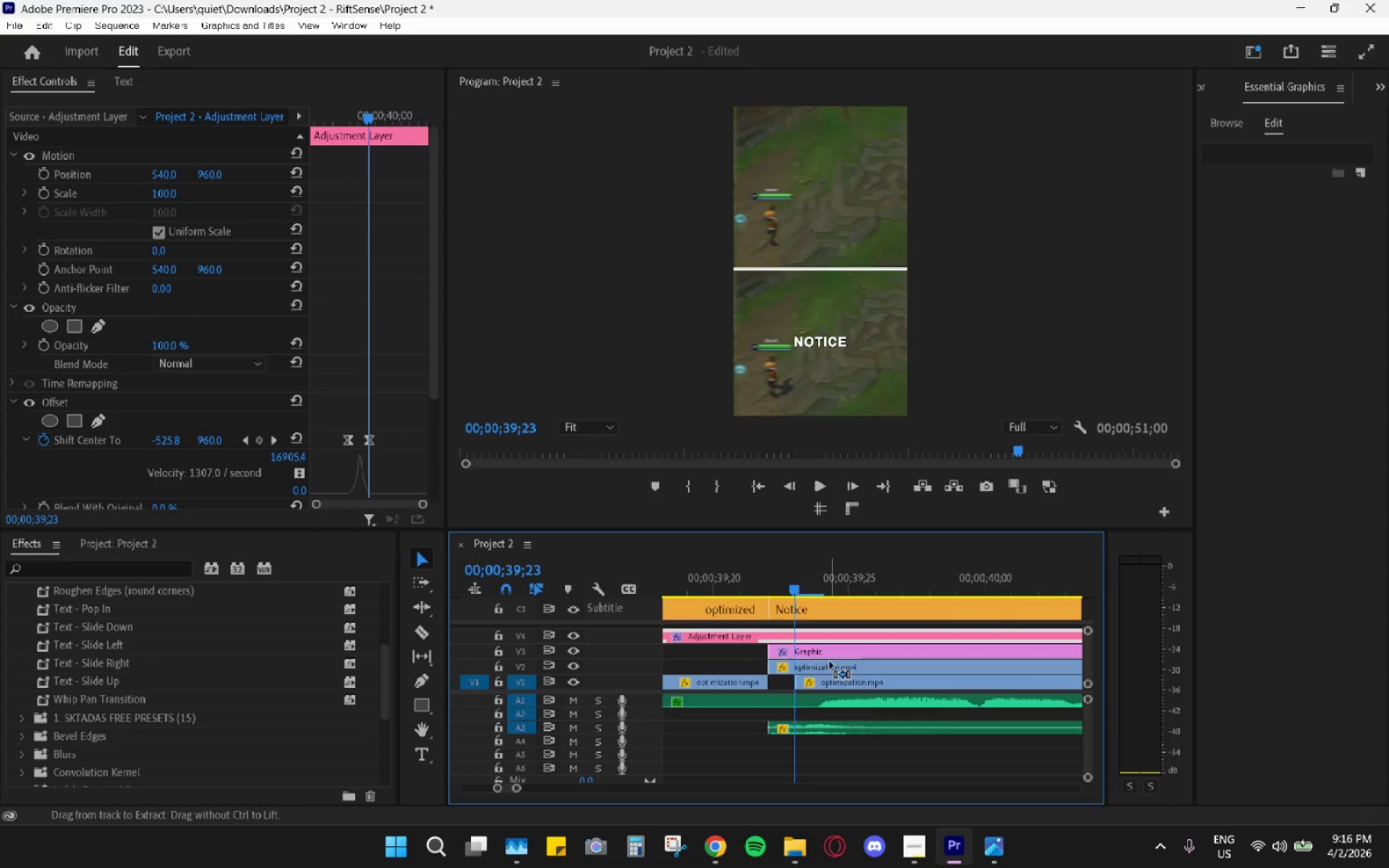 
key(Control+Z)
 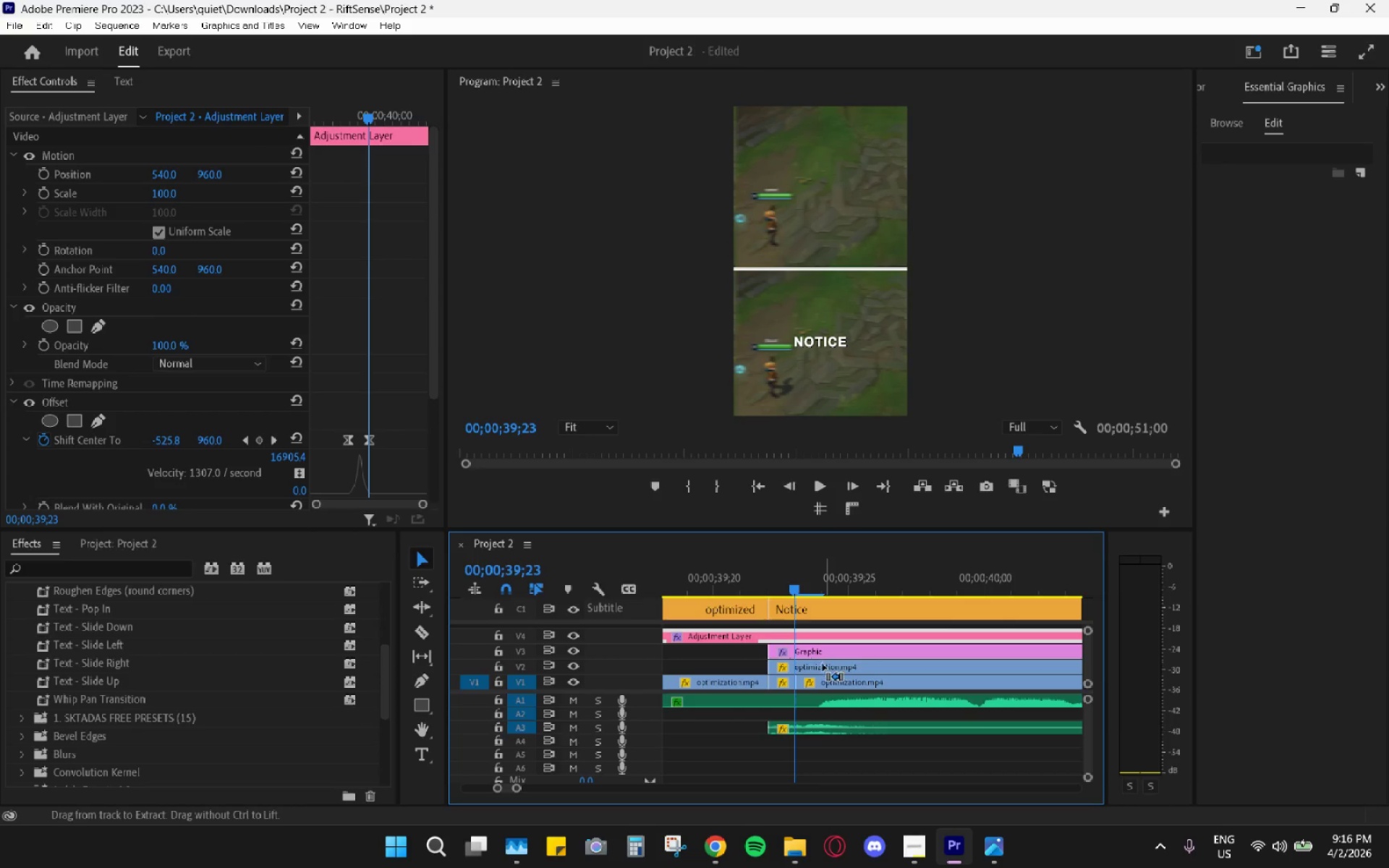 
key(Control+Z)
 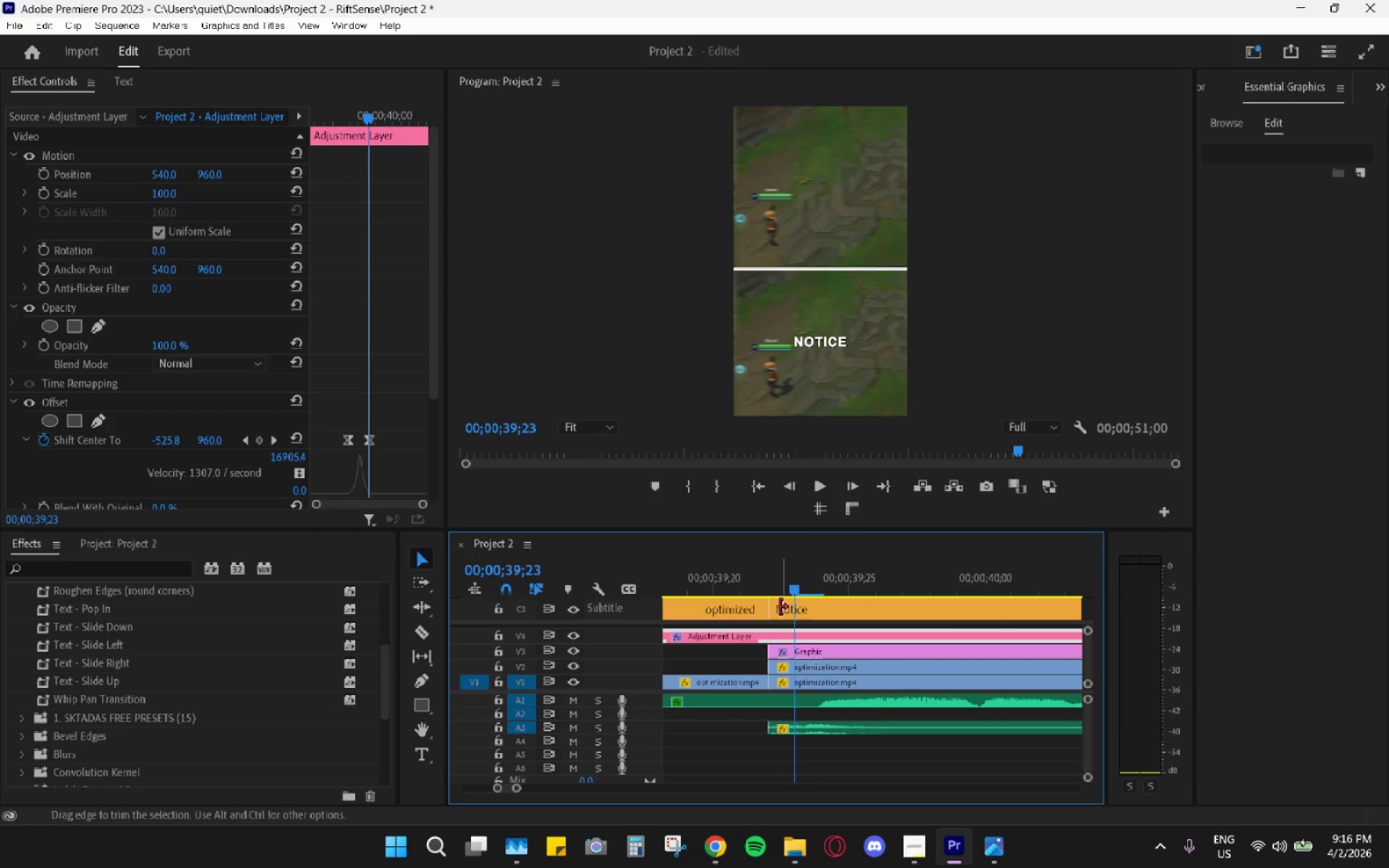 
left_click_drag(start_coordinate=[789, 592], to_coordinate=[781, 589])
 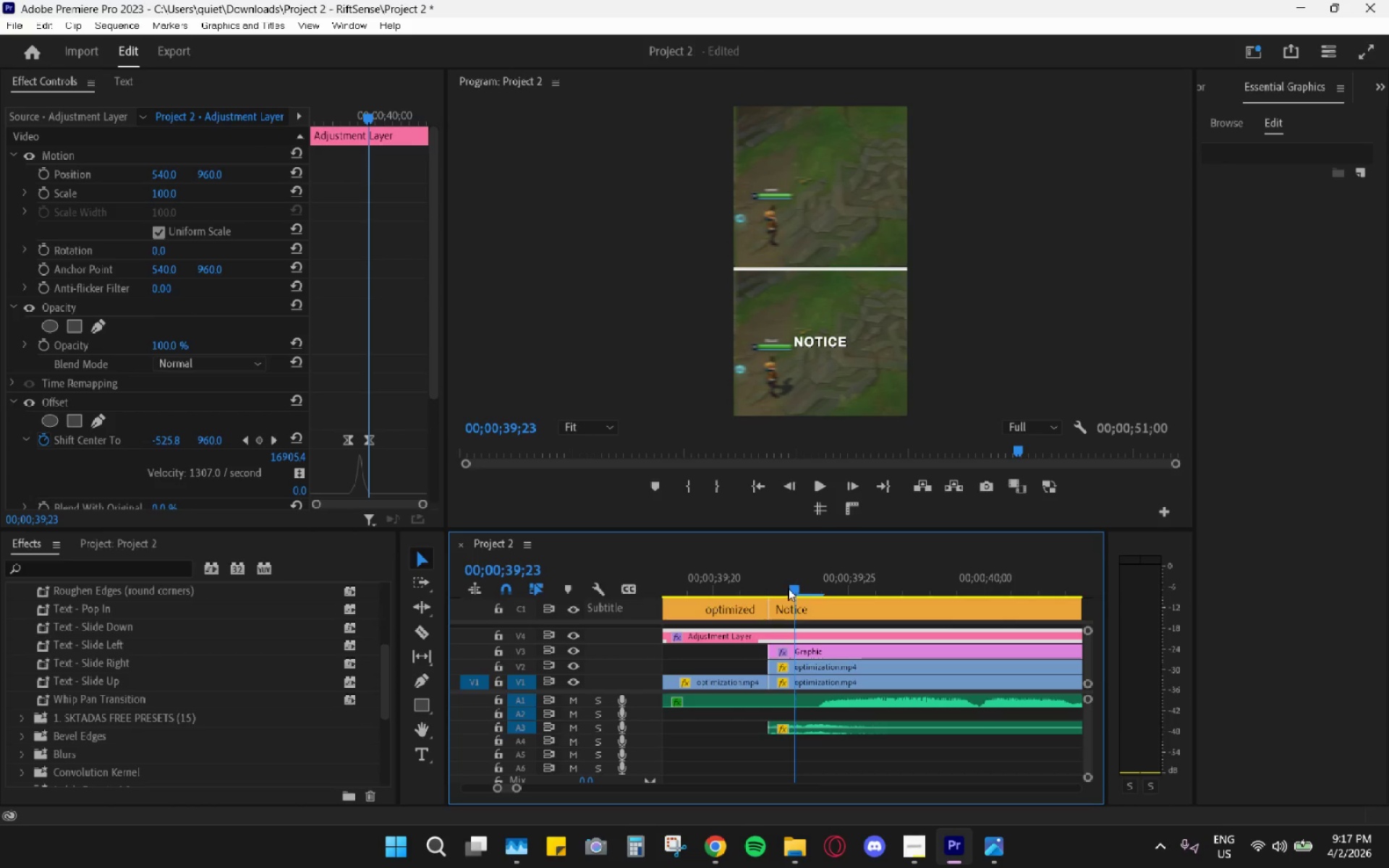 
left_click_drag(start_coordinate=[787, 588], to_coordinate=[770, 587])
 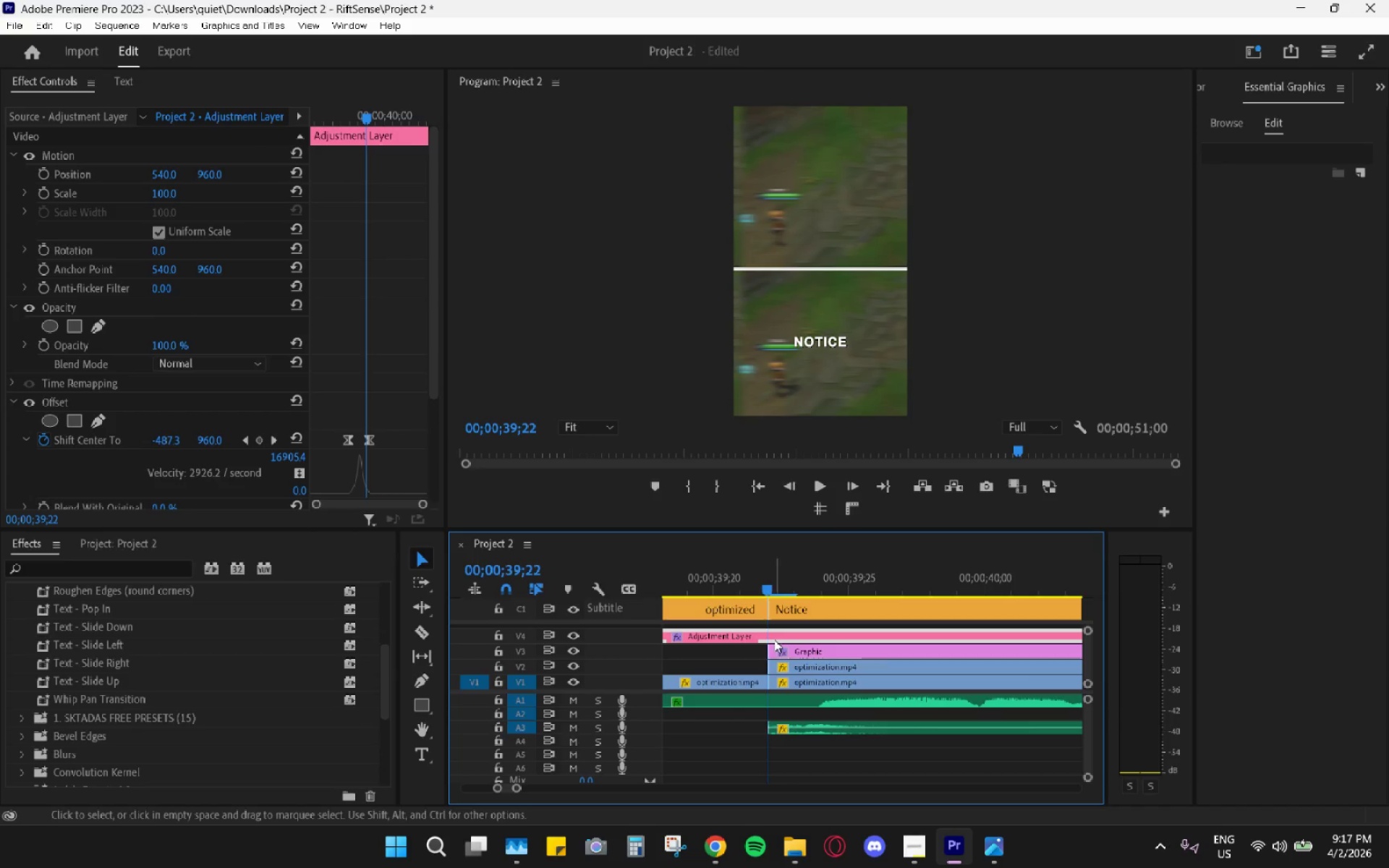 
key(Shift+E)
 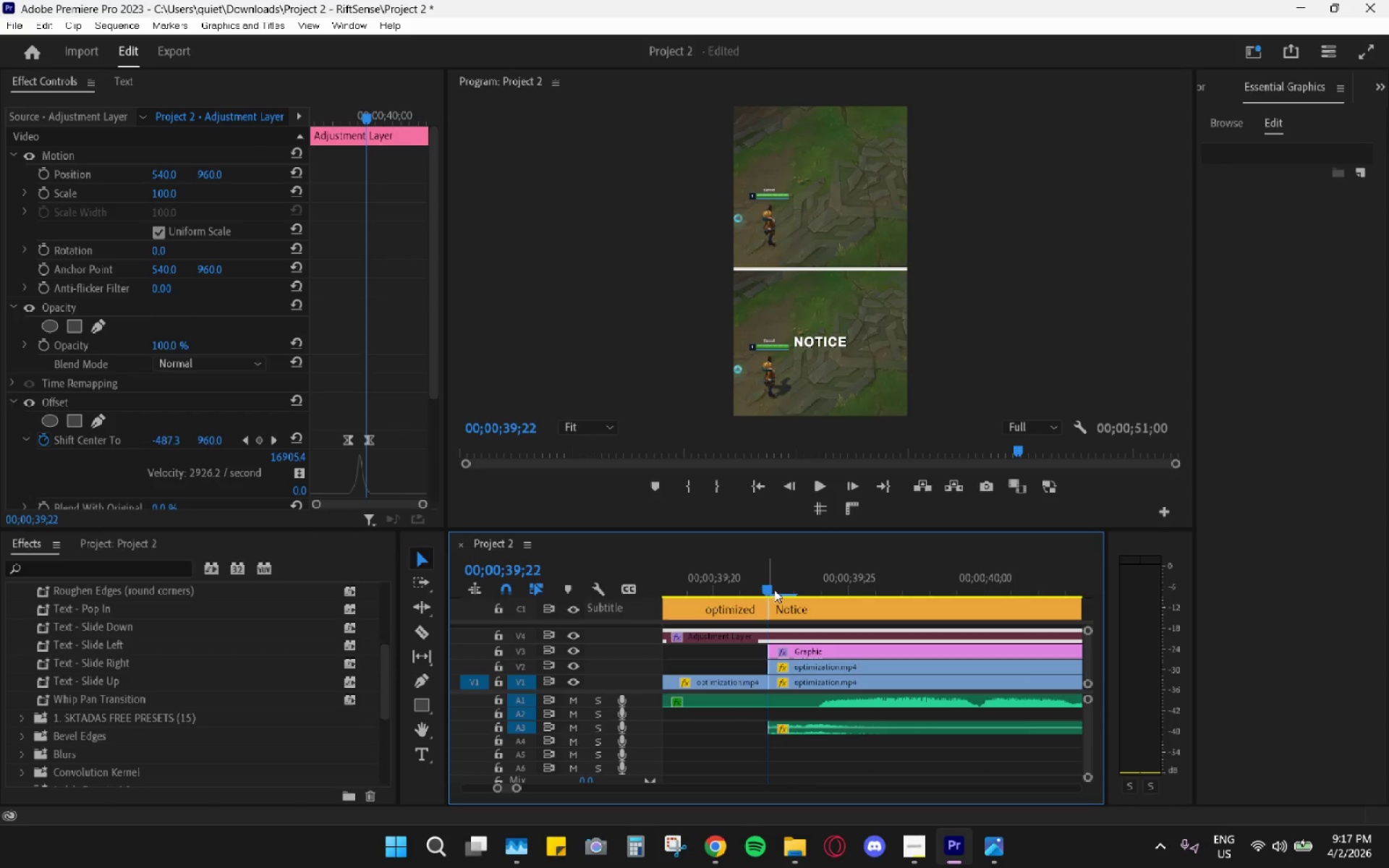 
left_click_drag(start_coordinate=[771, 585], to_coordinate=[838, 593])
 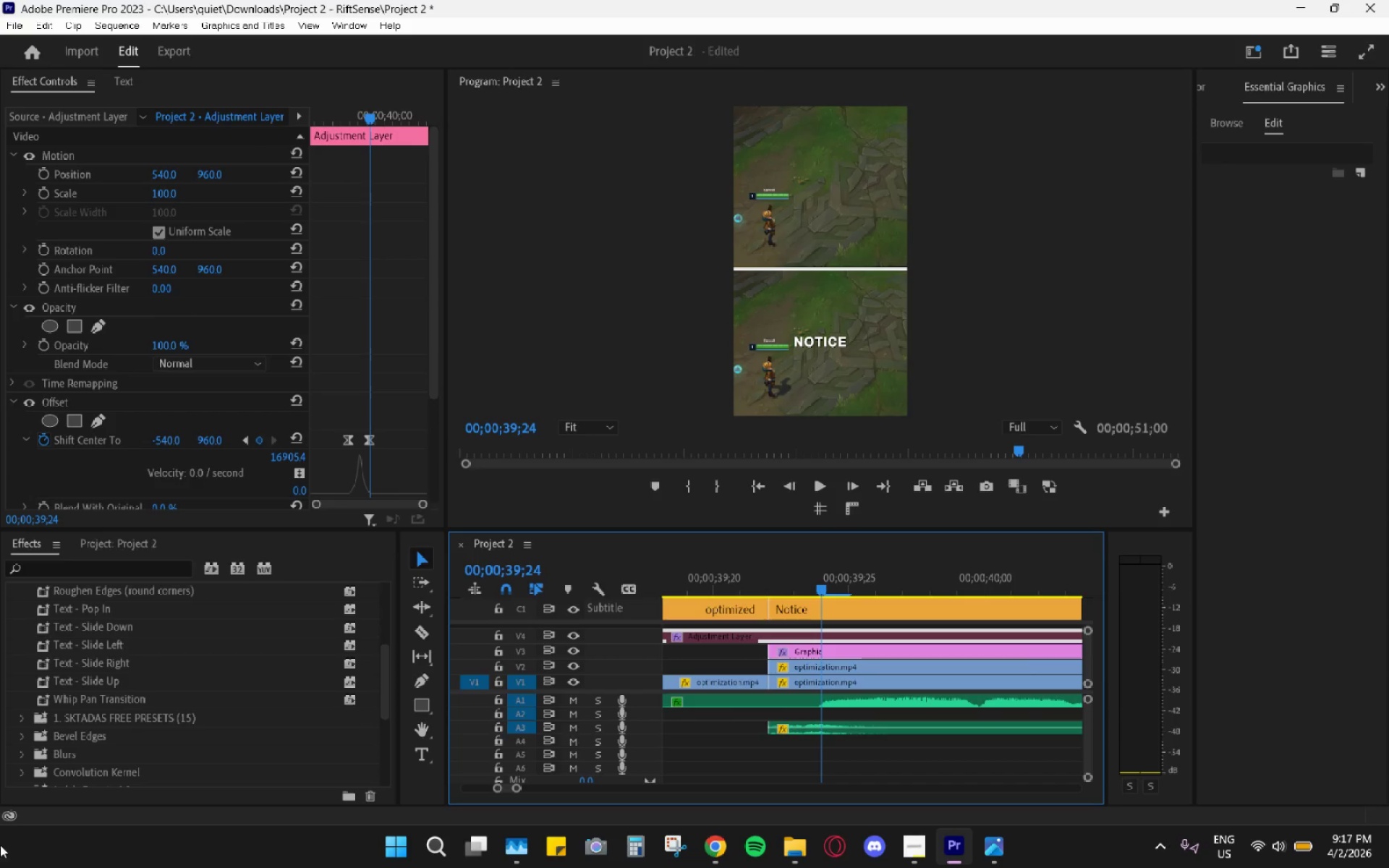 
wait(22.26)
 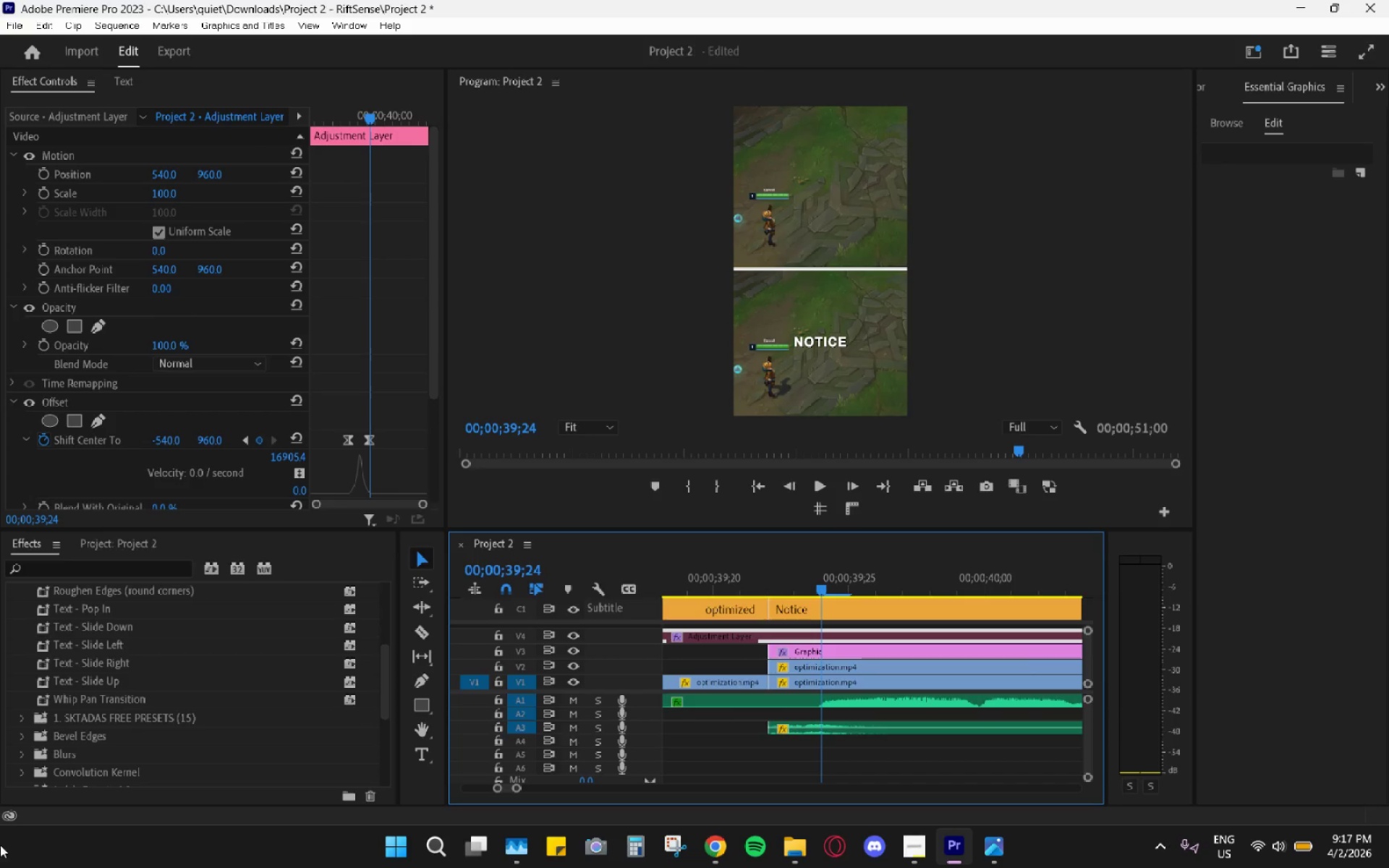 
left_click_drag(start_coordinate=[830, 583], to_coordinate=[853, 617])
 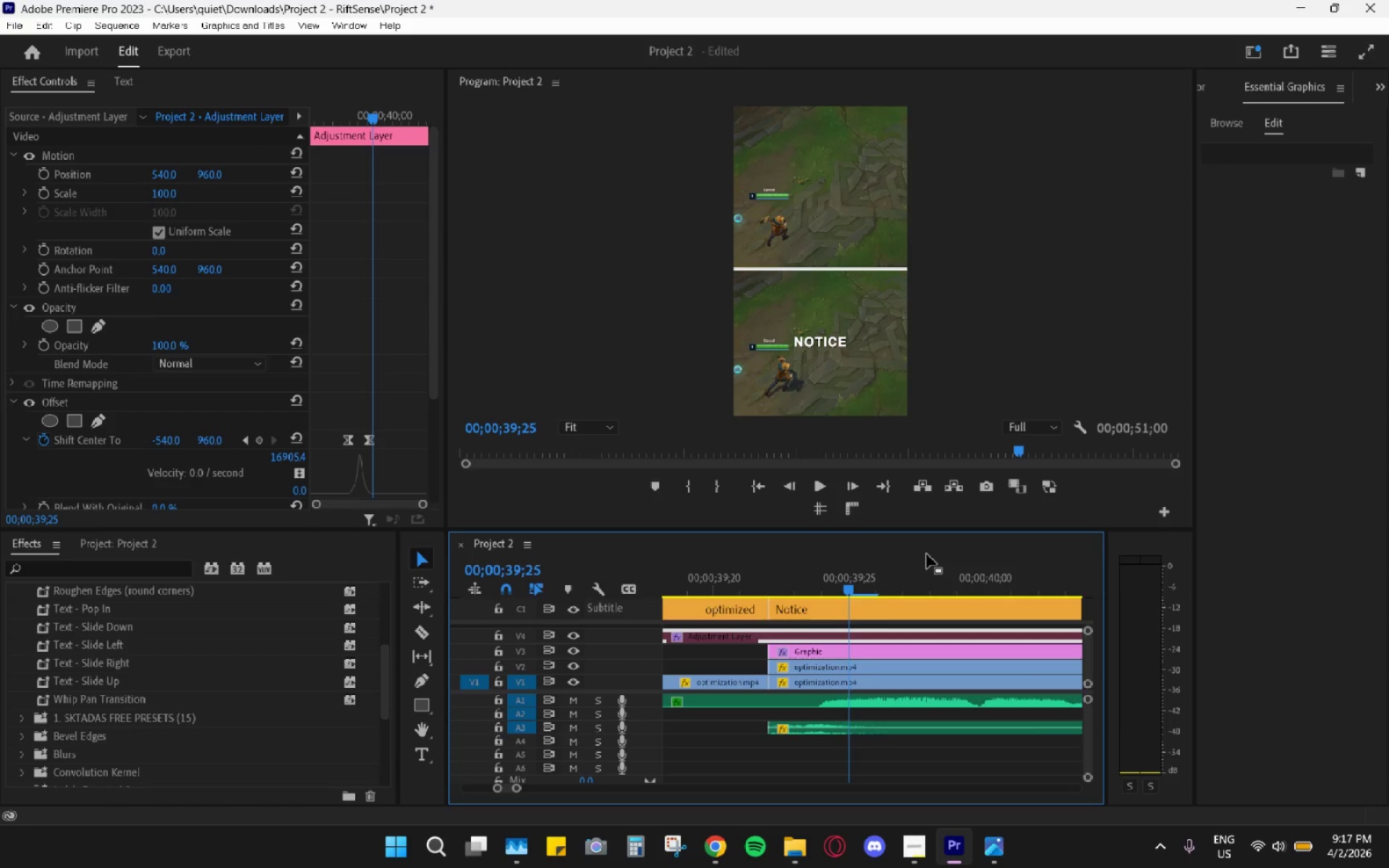 
wait(8.08)
 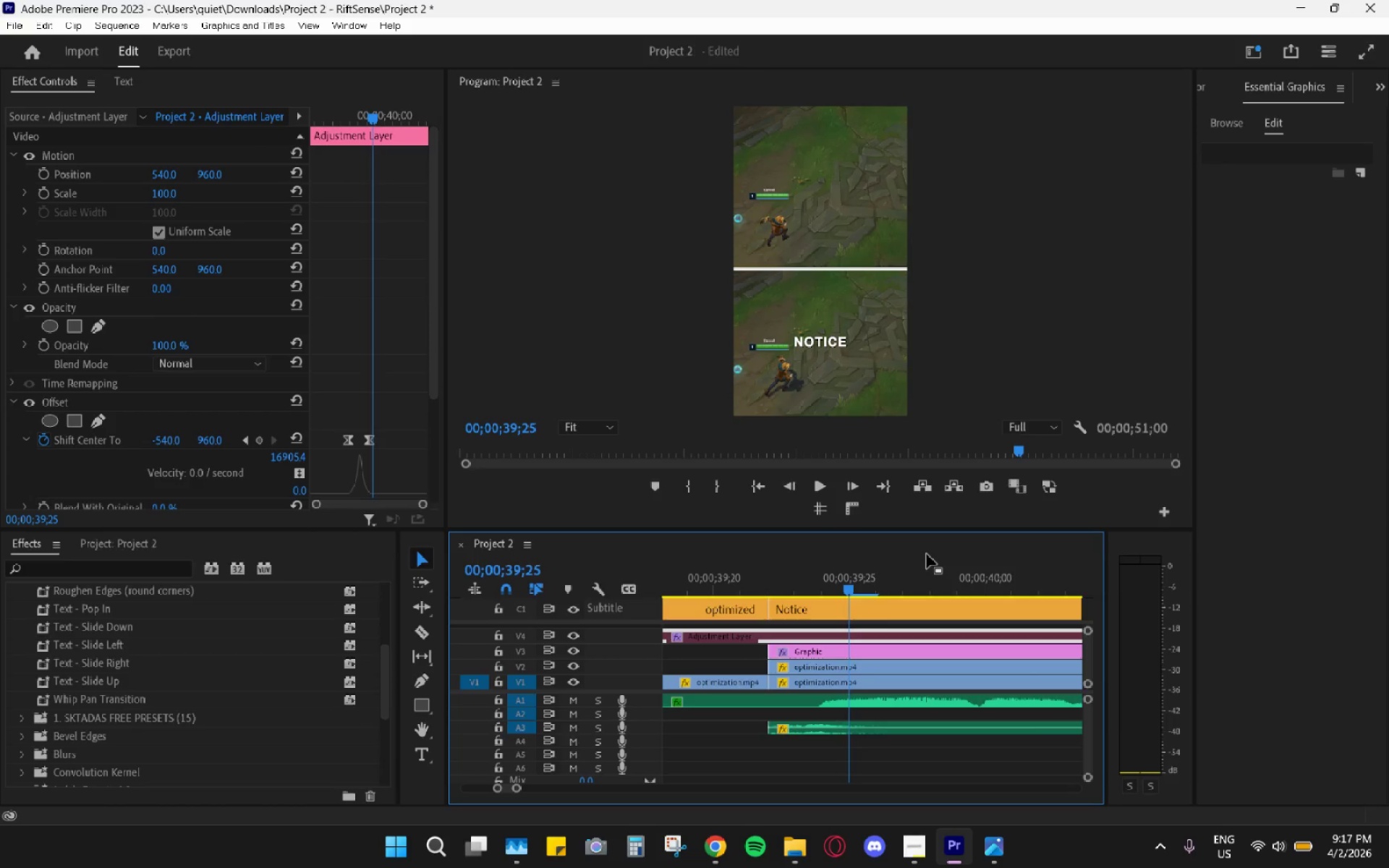 
left_click([810, 570])
 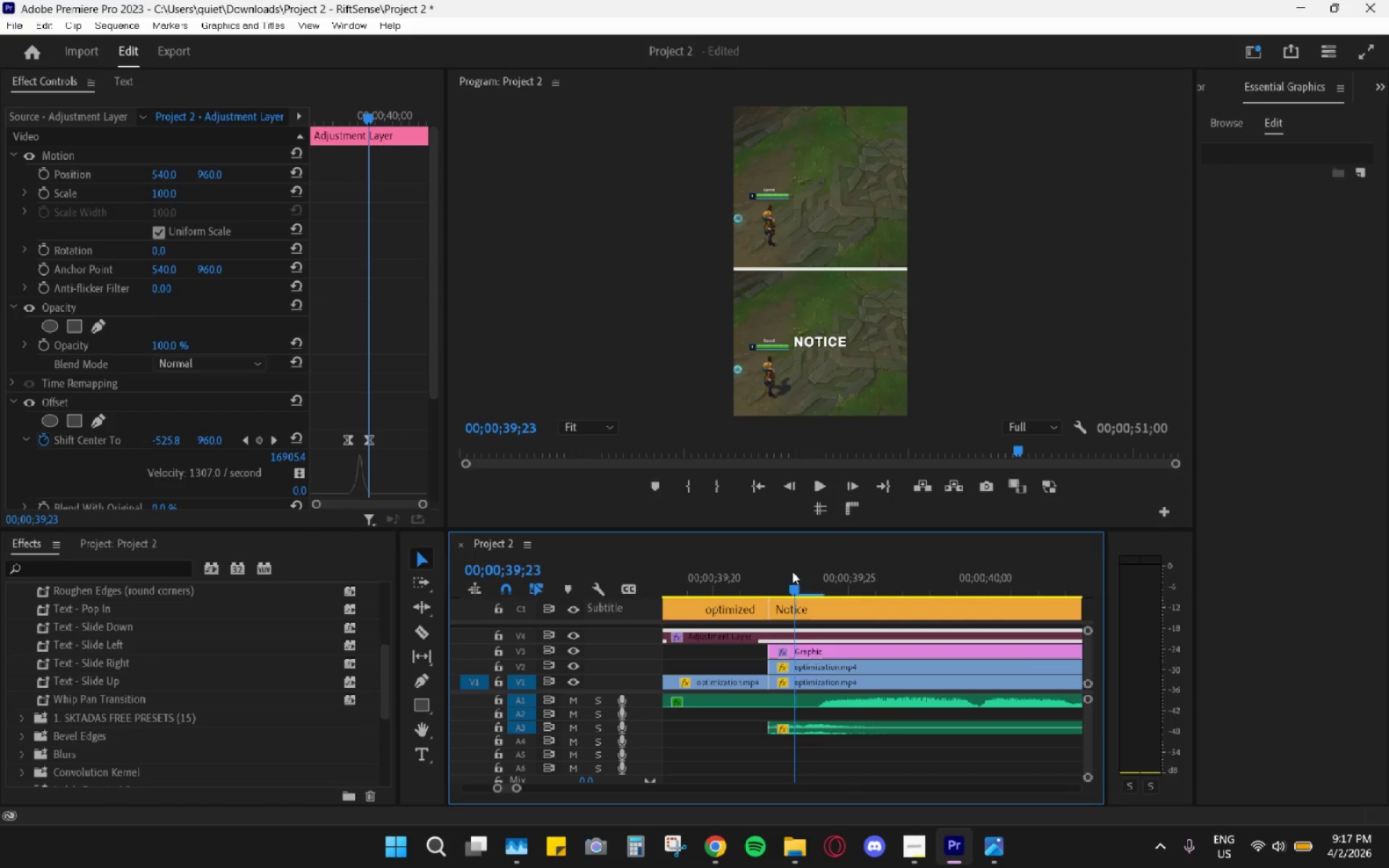 
left_click_drag(start_coordinate=[796, 590], to_coordinate=[843, 591])
 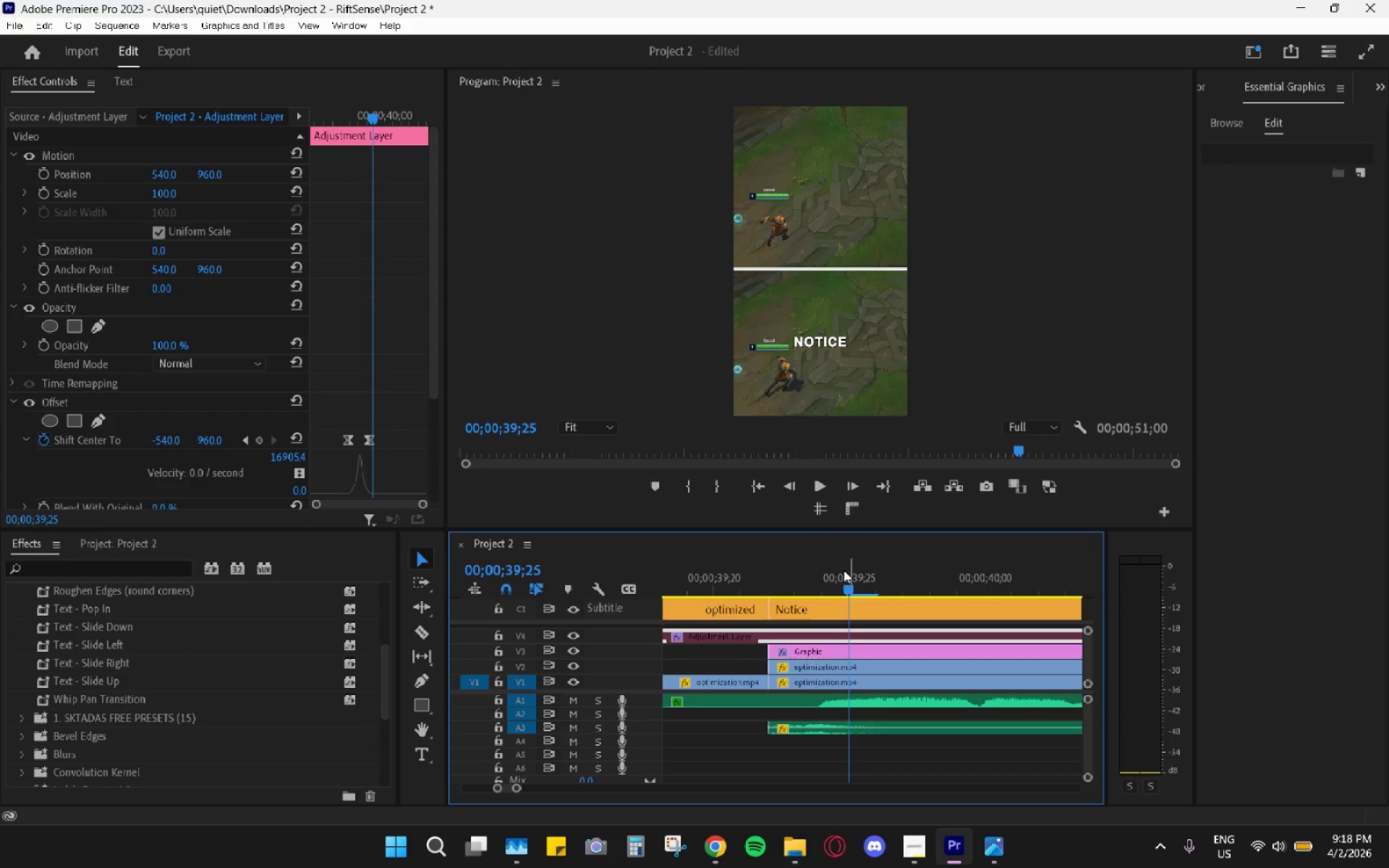 
wait(8.99)
 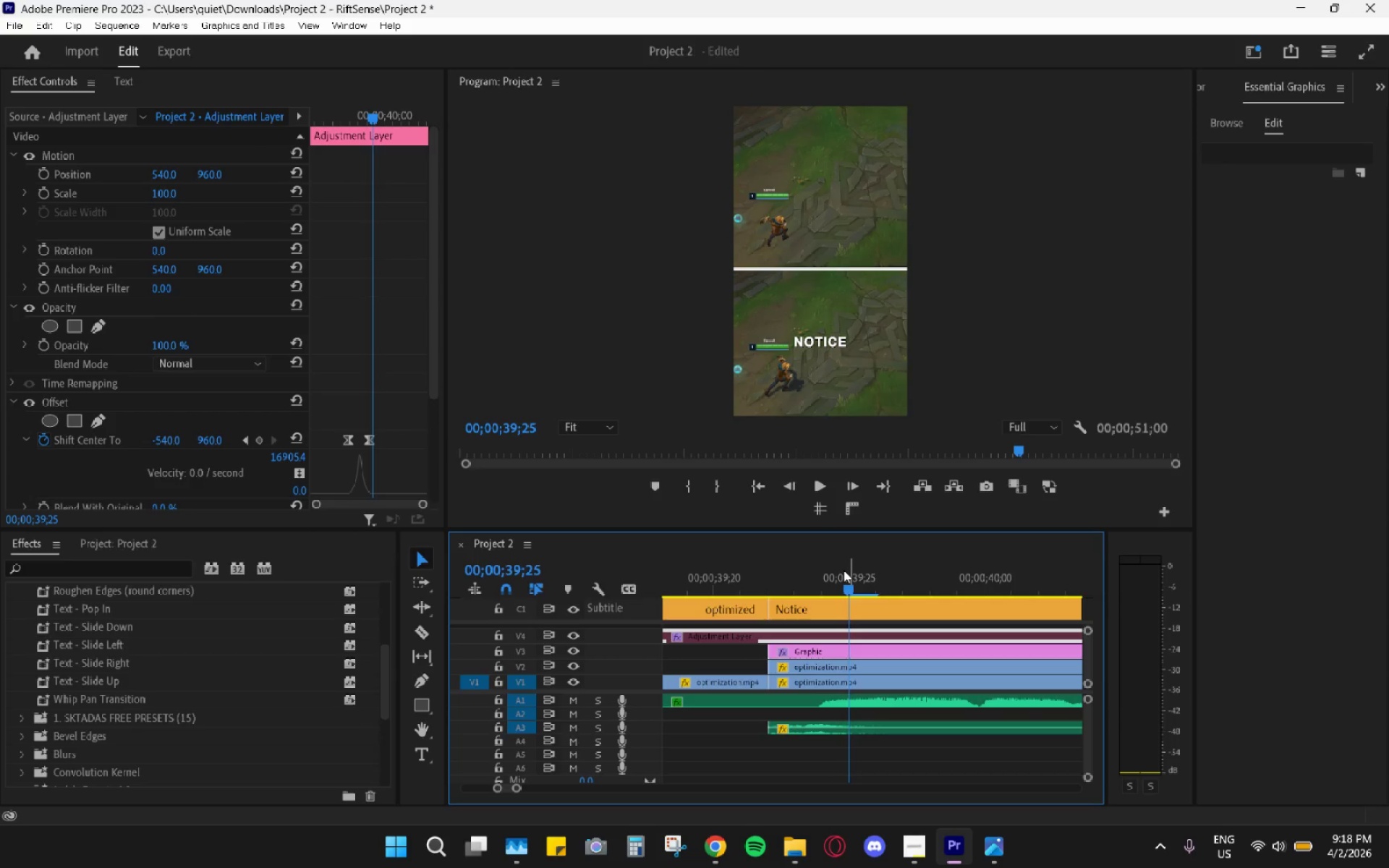 
left_click_drag(start_coordinate=[848, 587], to_coordinate=[927, 597])
 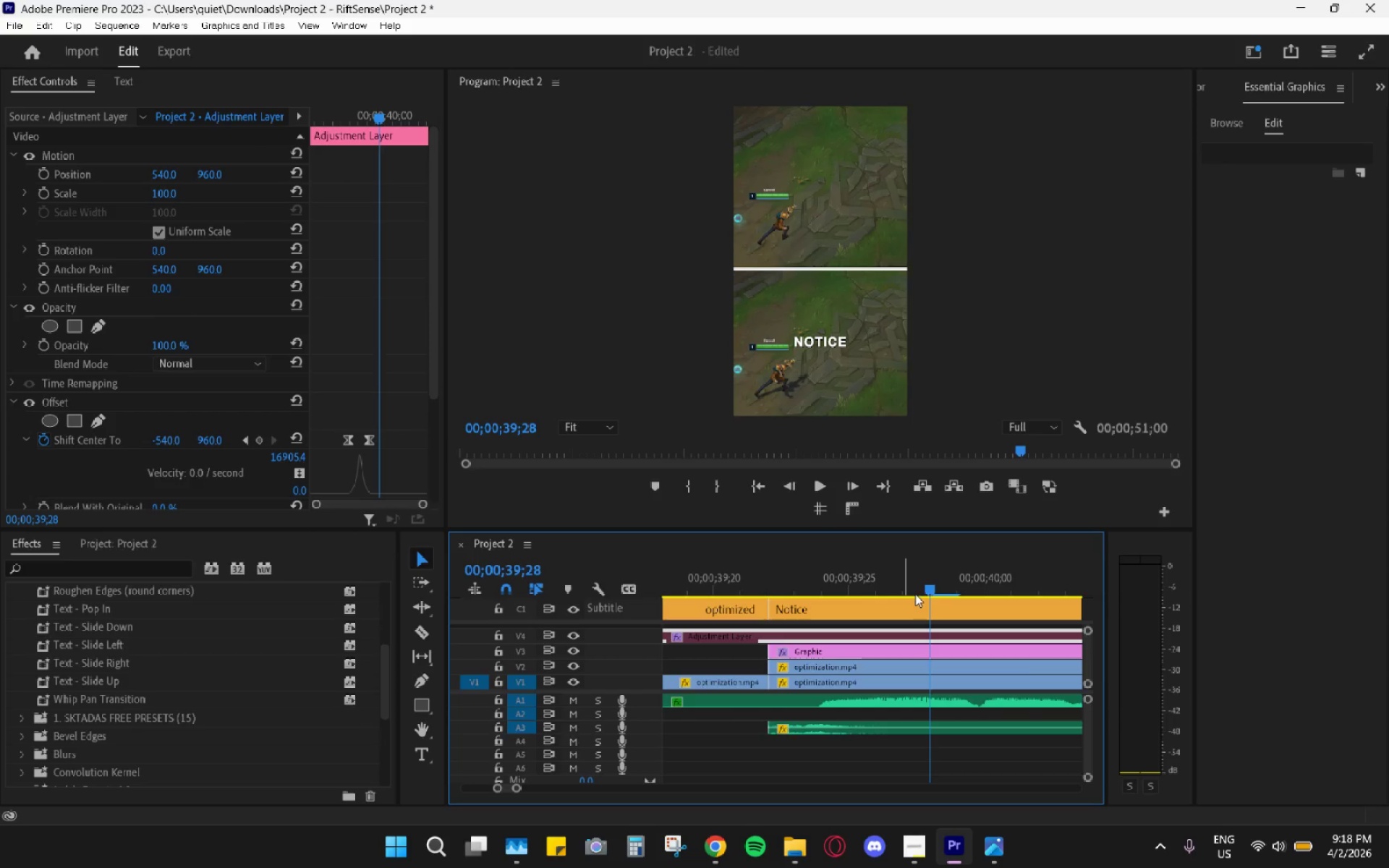 
scroll: coordinate [912, 593], scroll_direction: down, amount: 3.0
 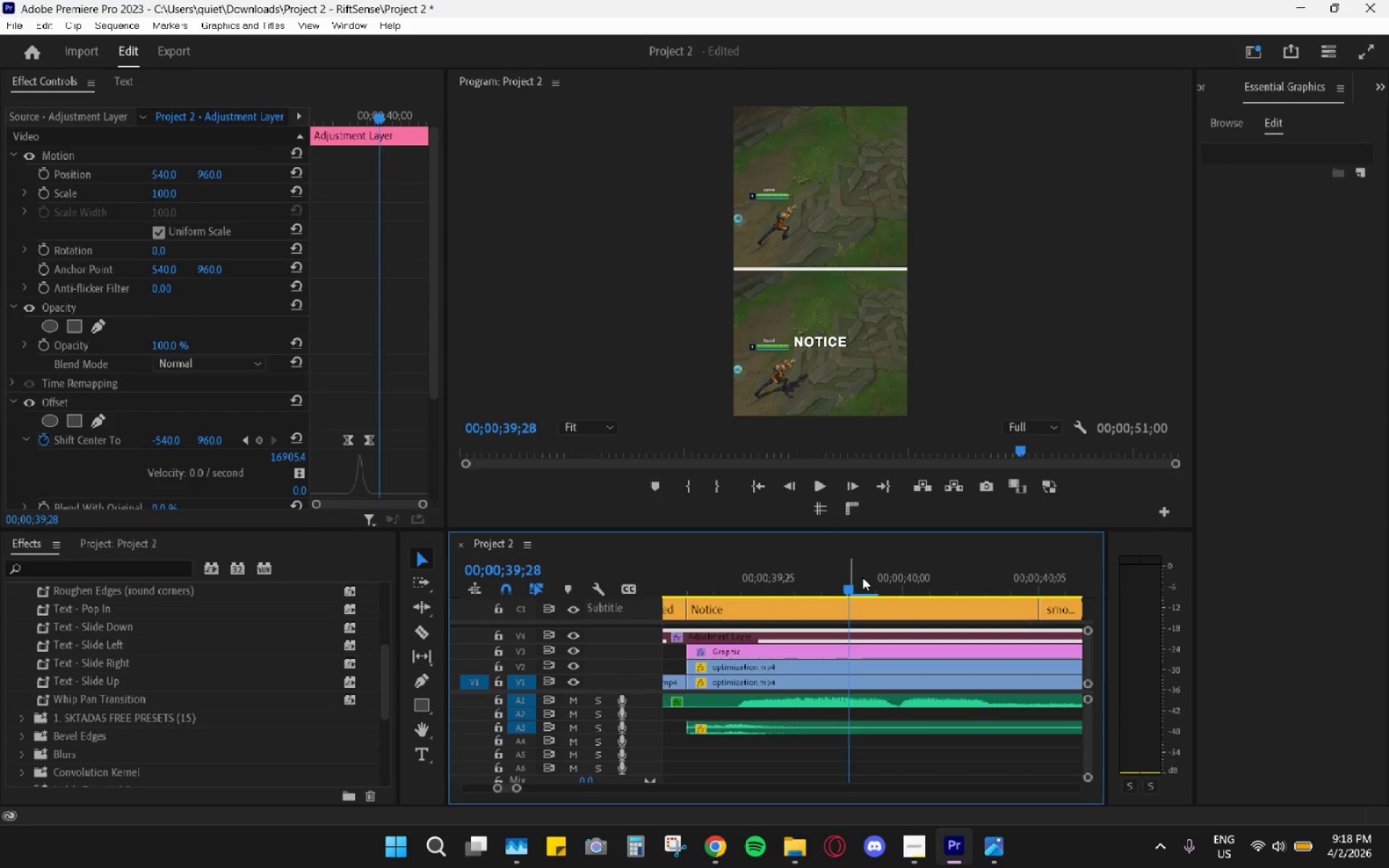 
left_click_drag(start_coordinate=[857, 582], to_coordinate=[969, 604])
 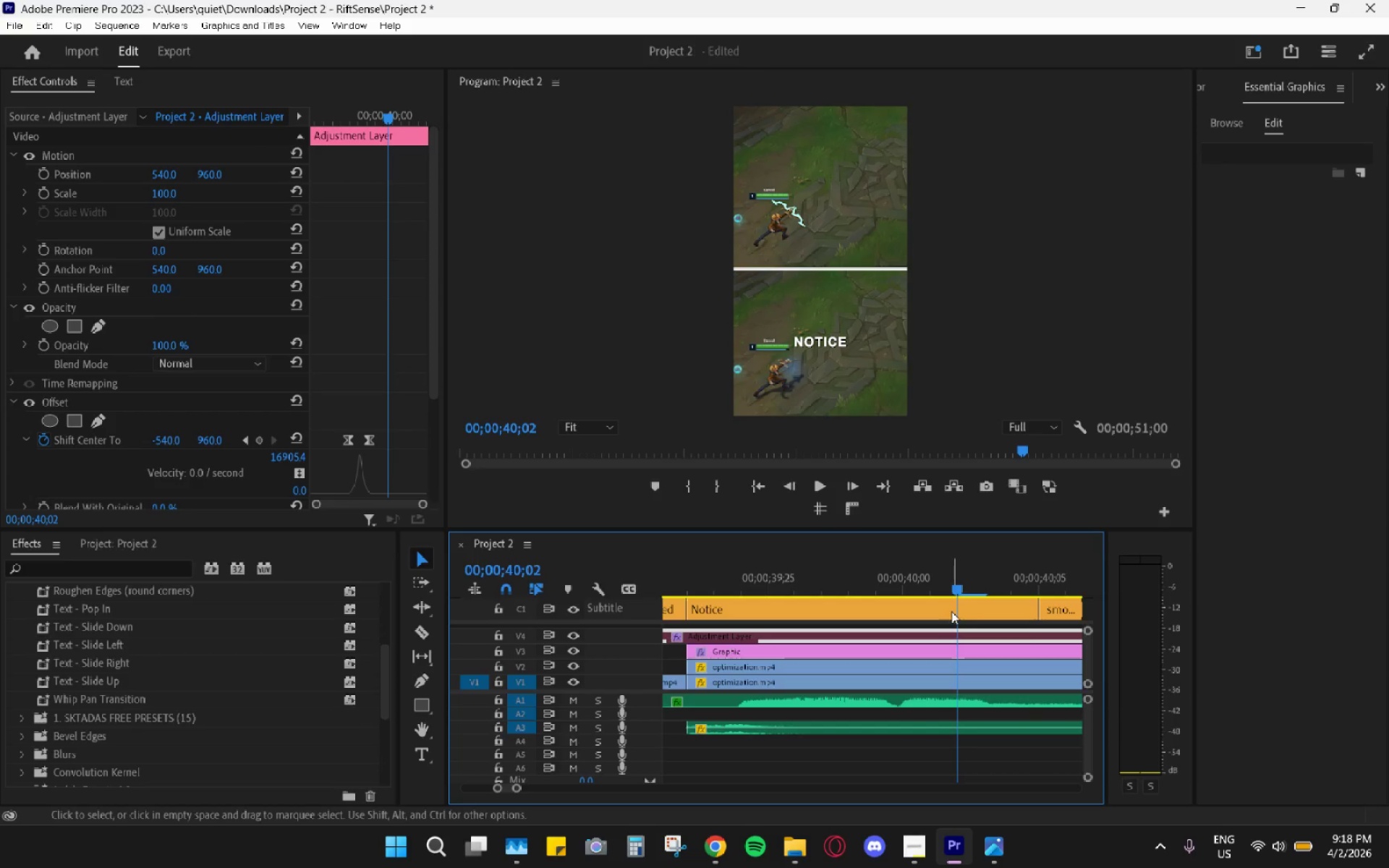 
left_click_drag(start_coordinate=[956, 585], to_coordinate=[980, 589])
 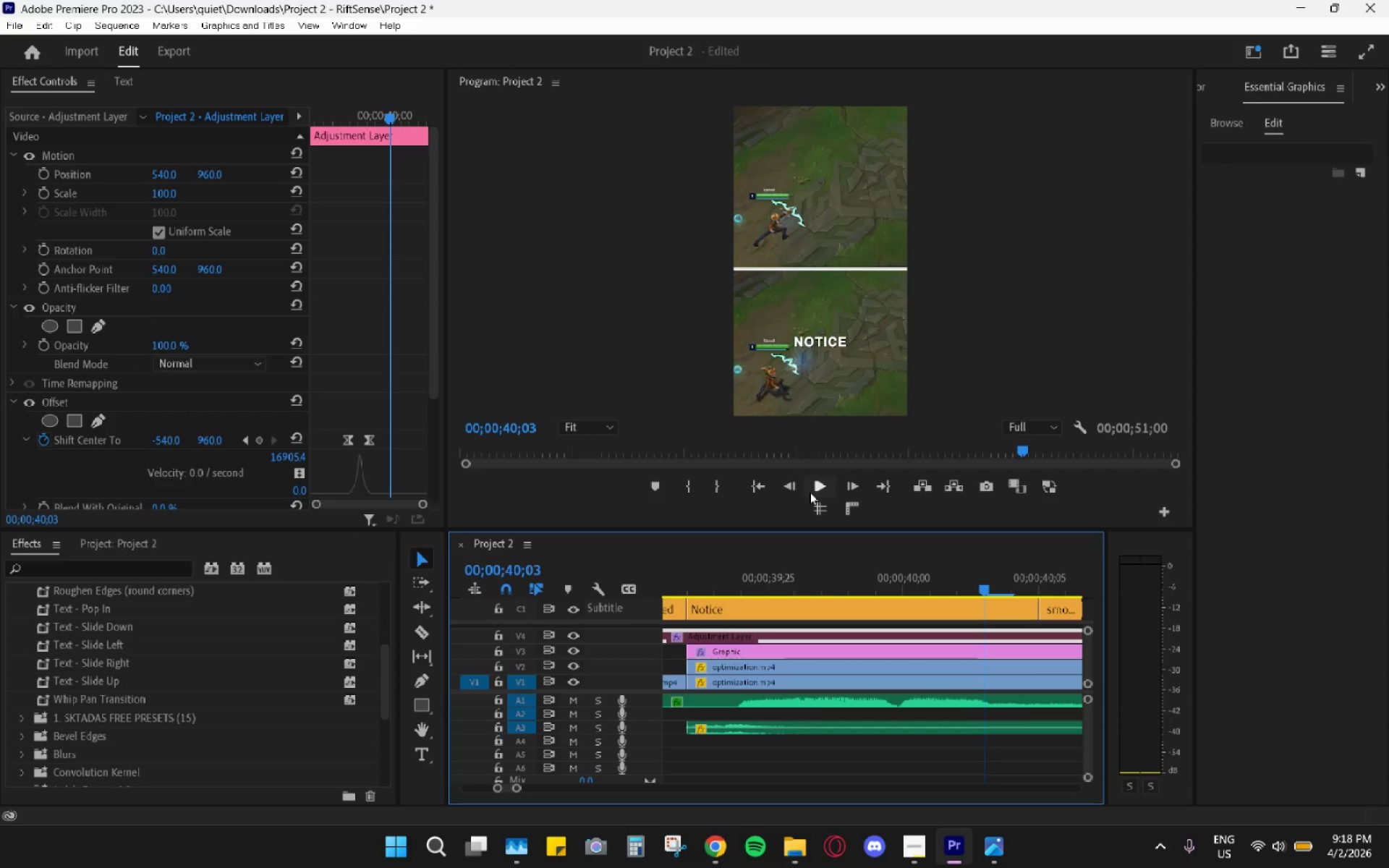 
mouse_move([806, 472])
 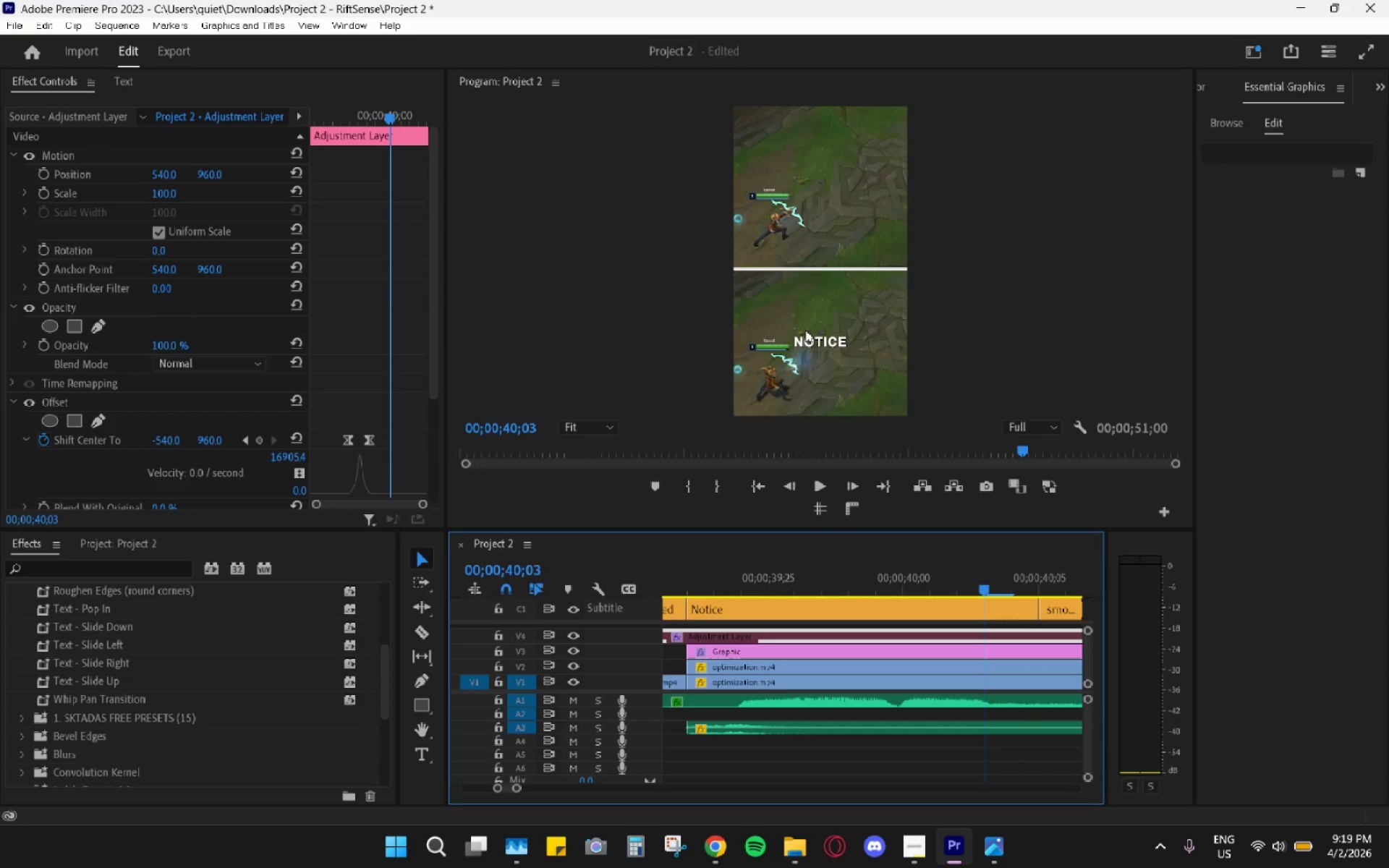 
wait(7.28)
 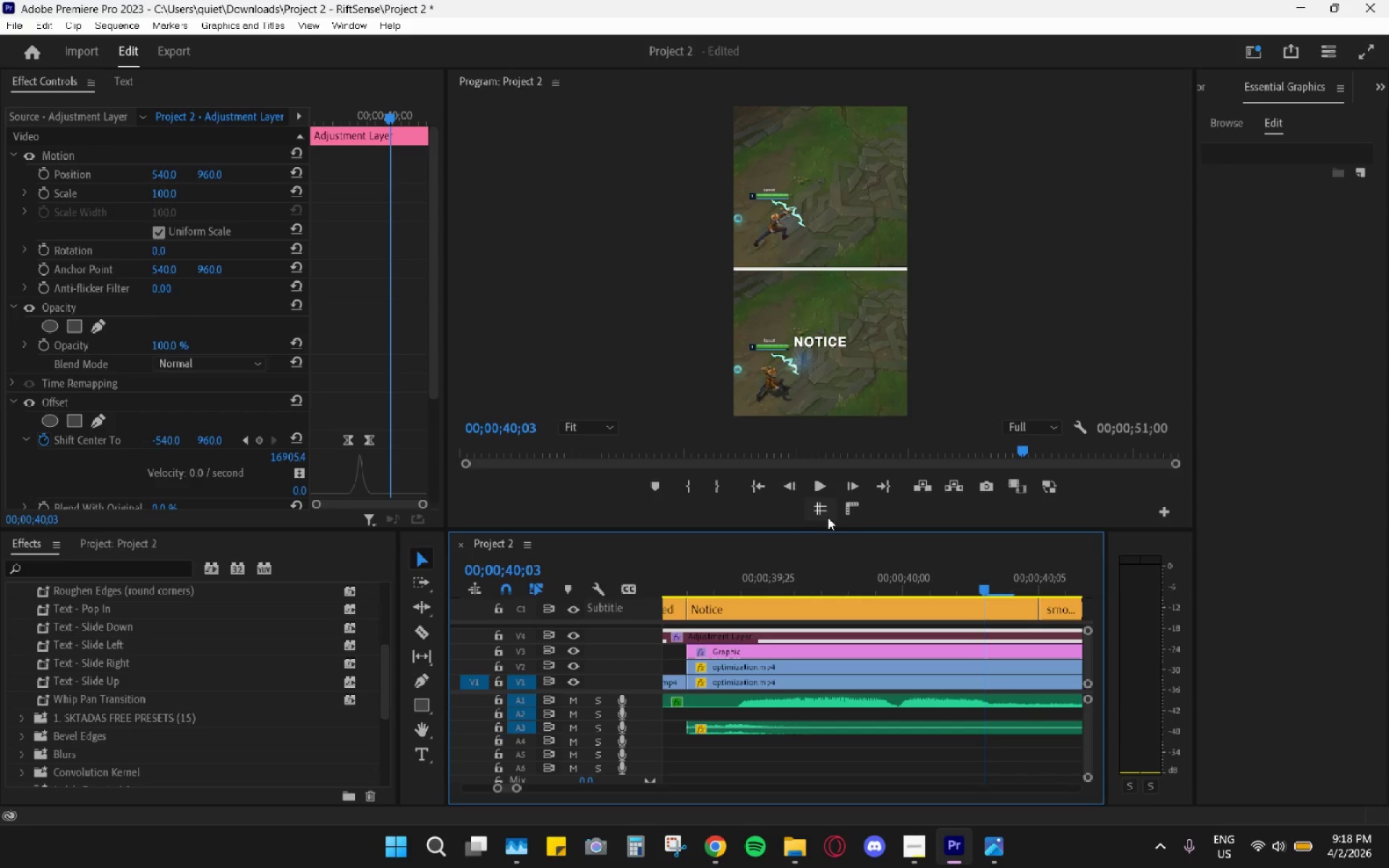 
scroll: coordinate [868, 592], scroll_direction: up, amount: 8.0
 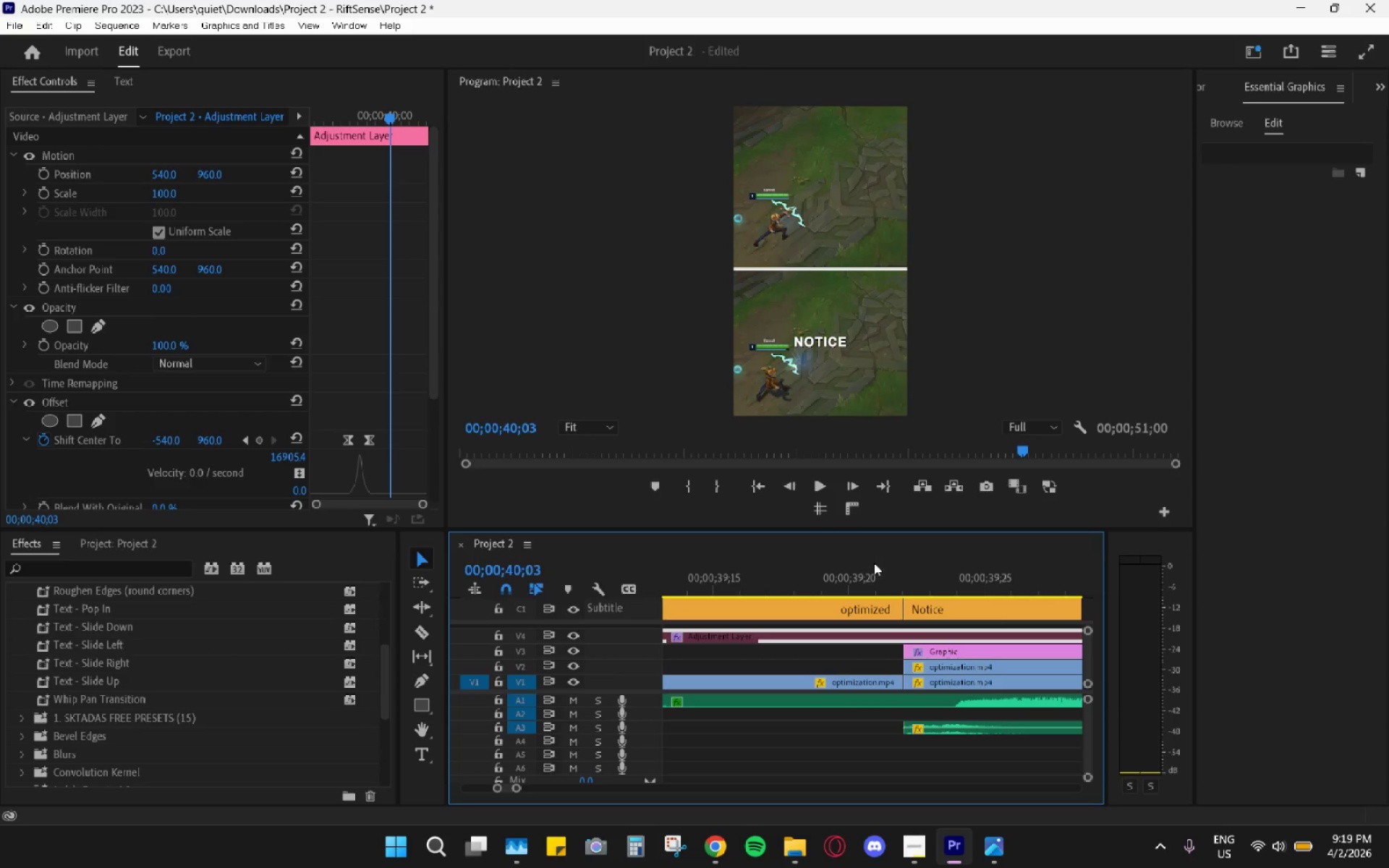 
left_click_drag(start_coordinate=[885, 564], to_coordinate=[873, 566])
 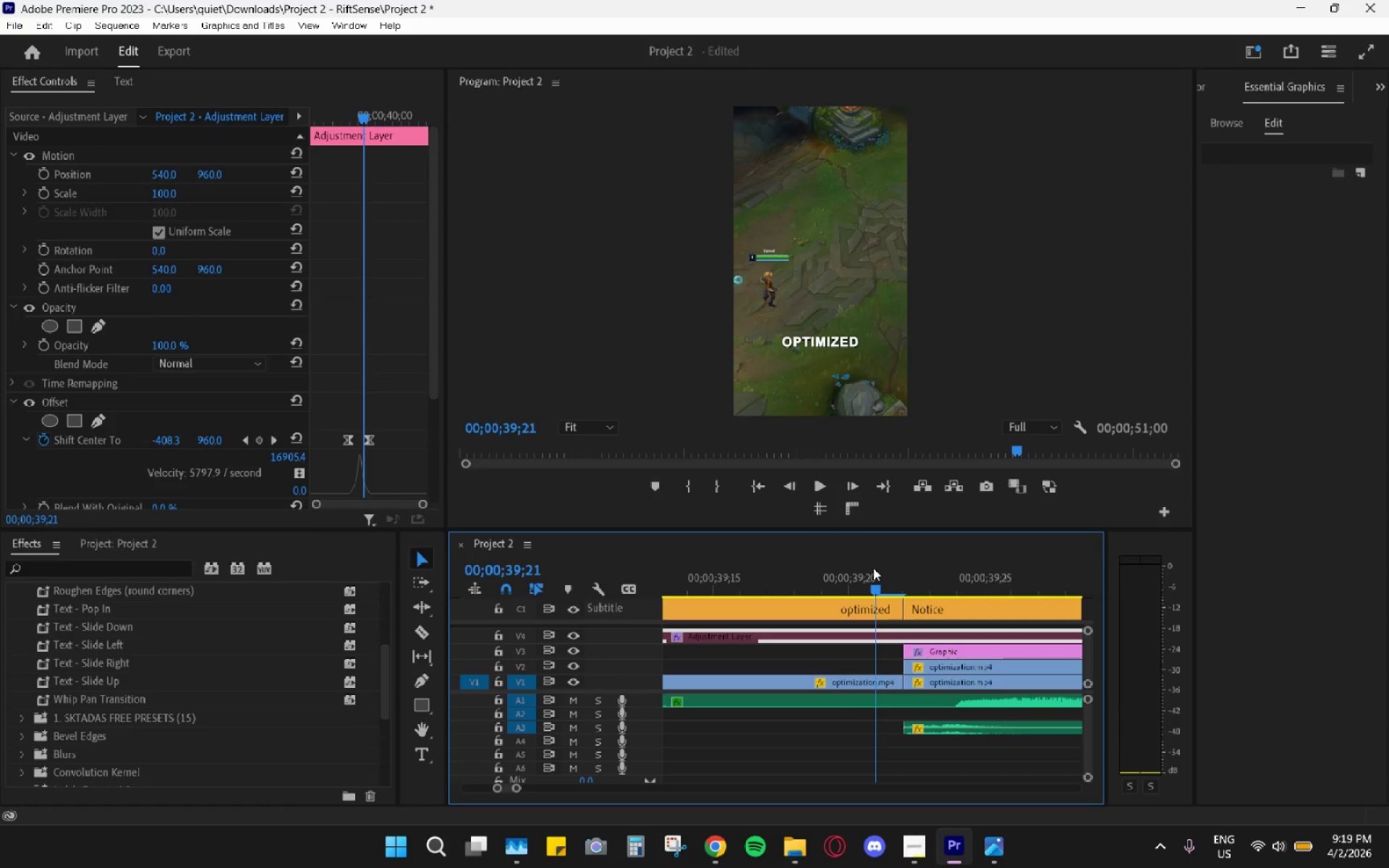 
left_click_drag(start_coordinate=[873, 568], to_coordinate=[850, 567])
 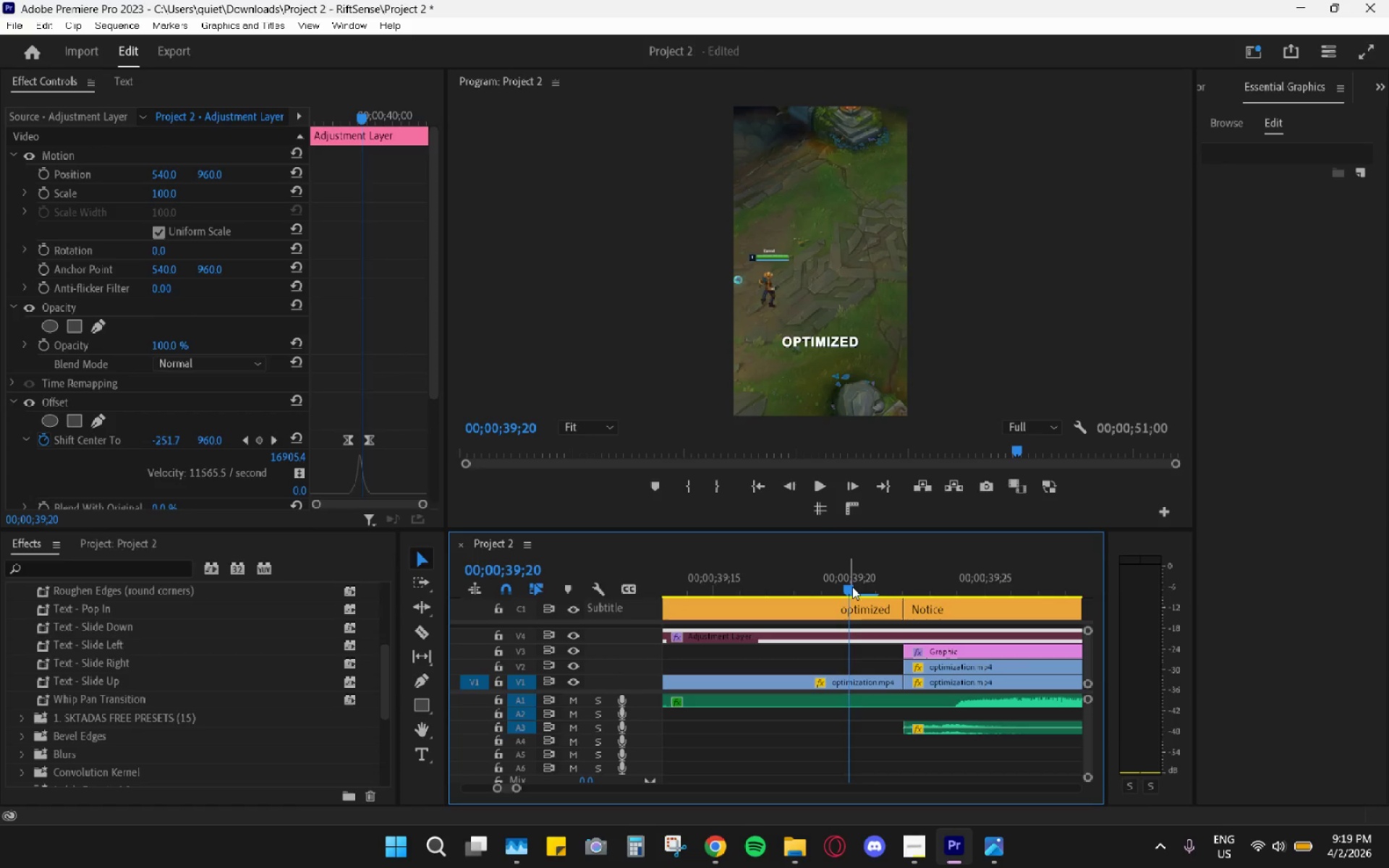 
left_click_drag(start_coordinate=[852, 587], to_coordinate=[915, 595])
 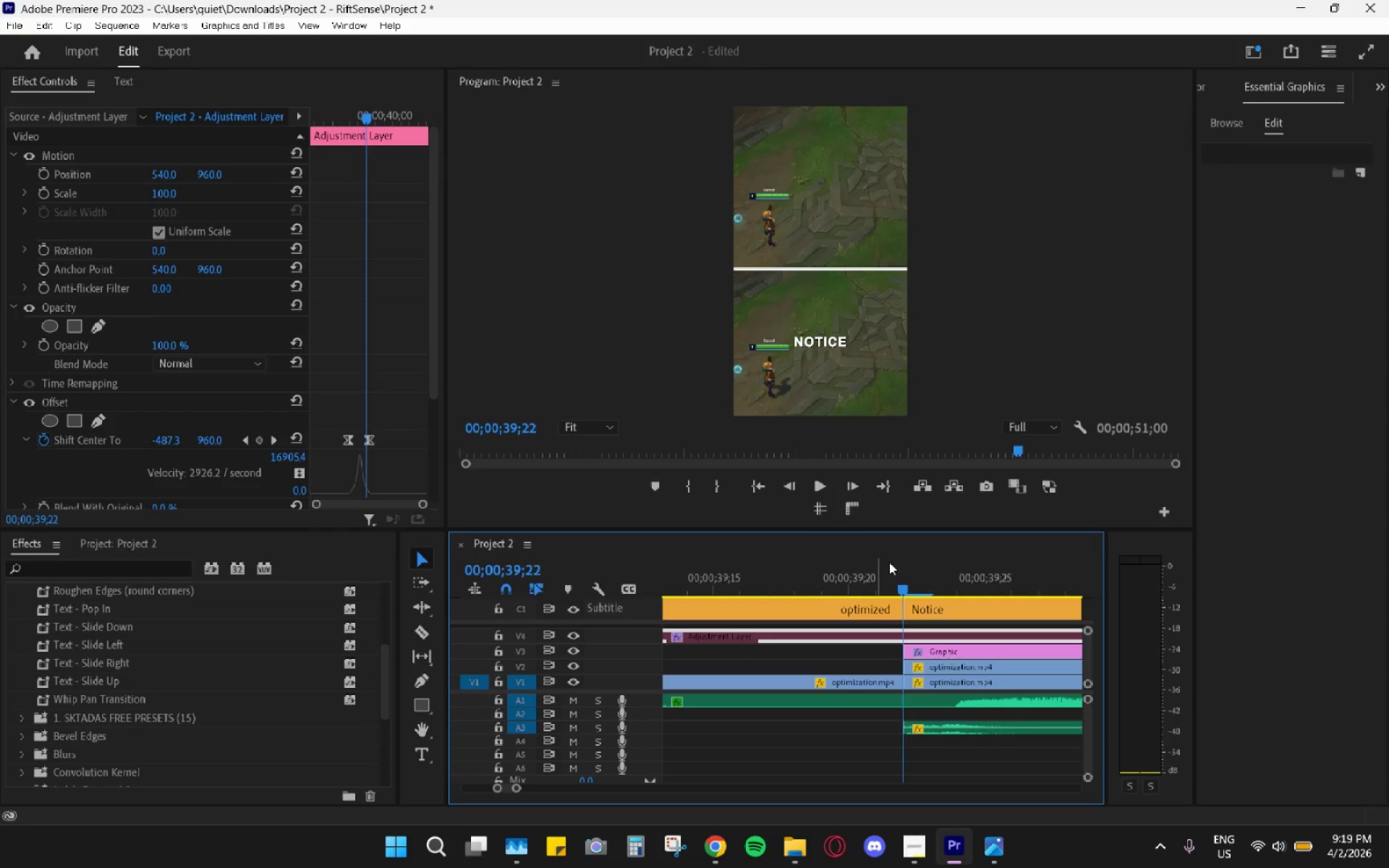 
key(Space)
 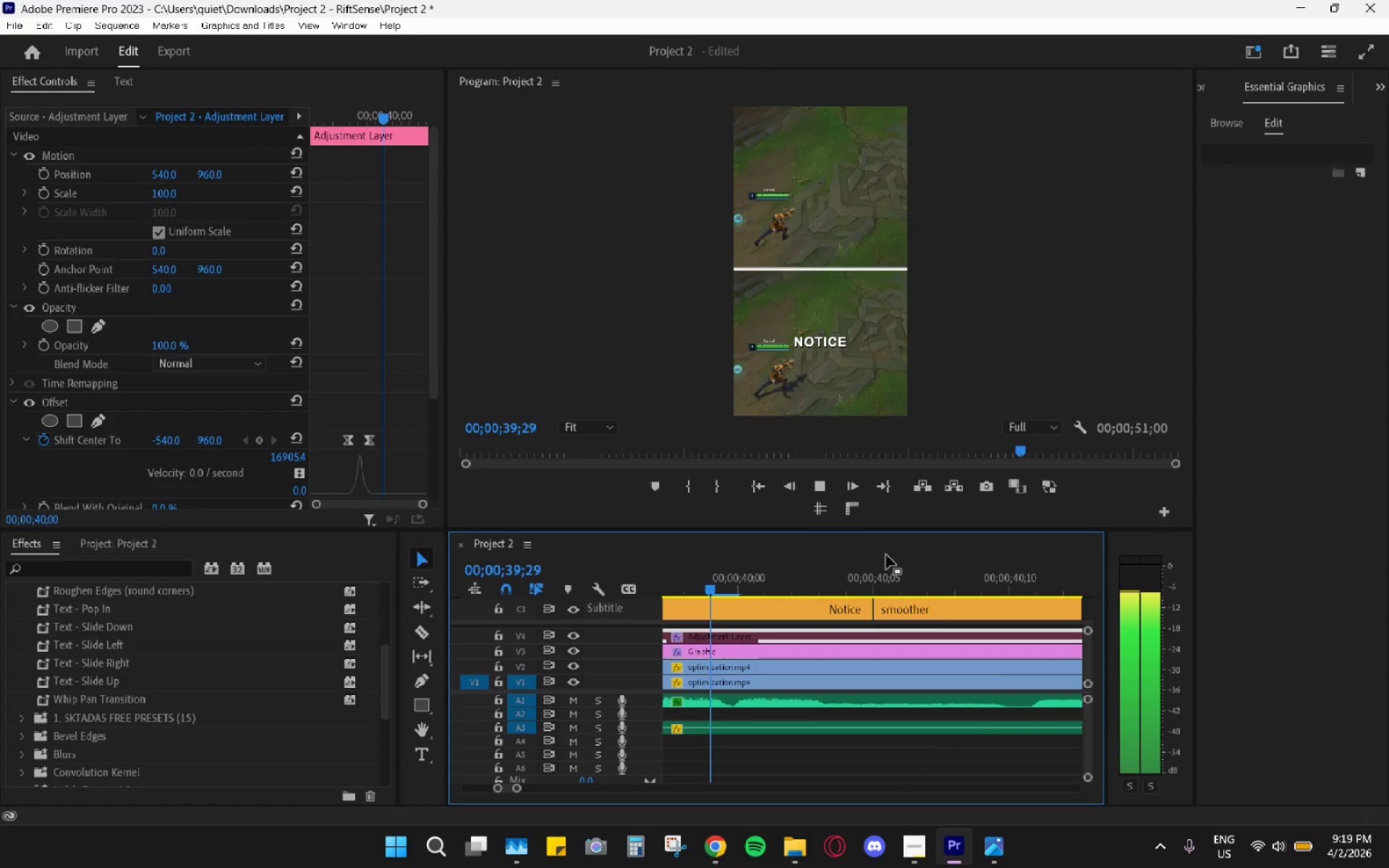 
key(Space)
 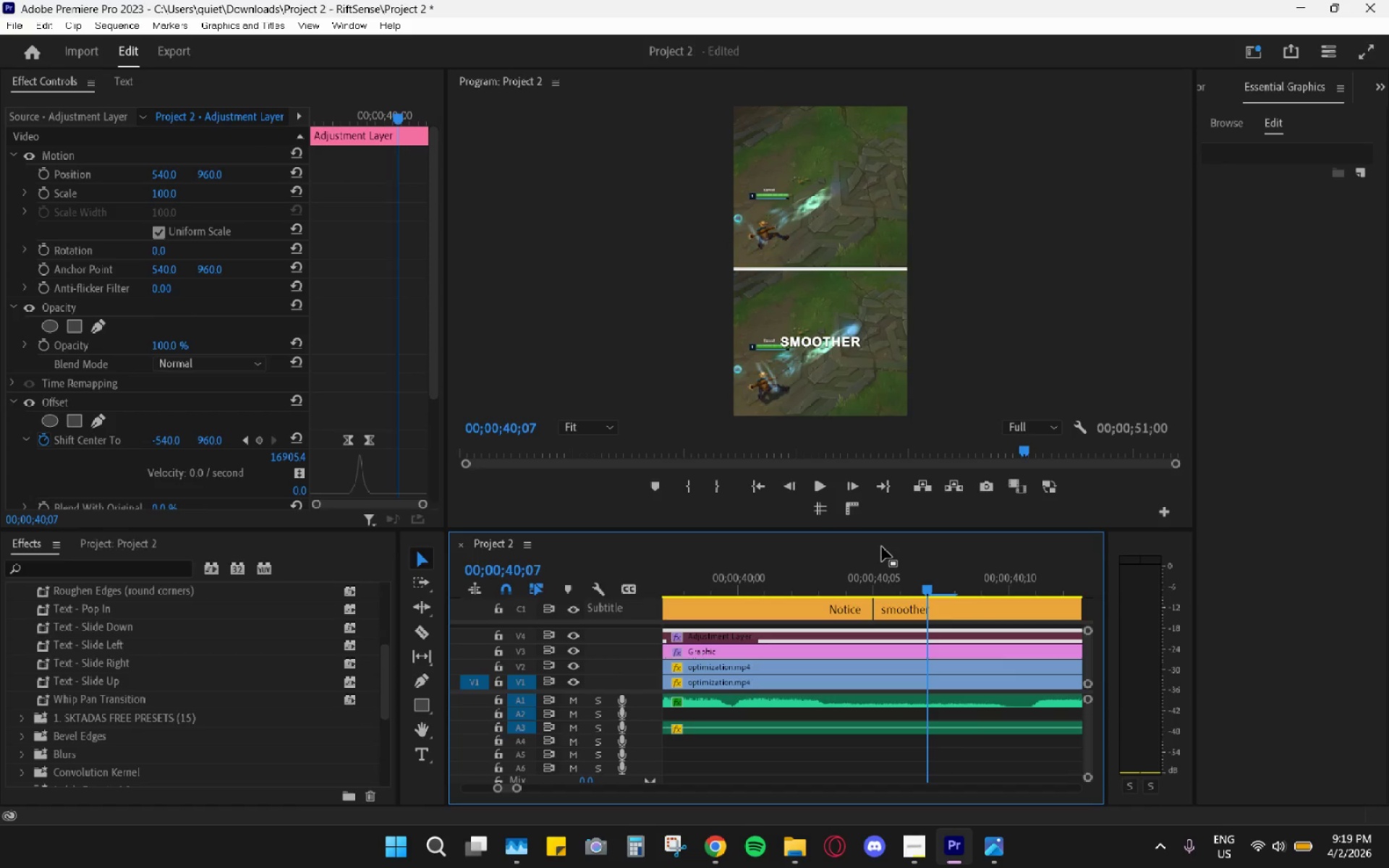 
key(ArrowLeft)
 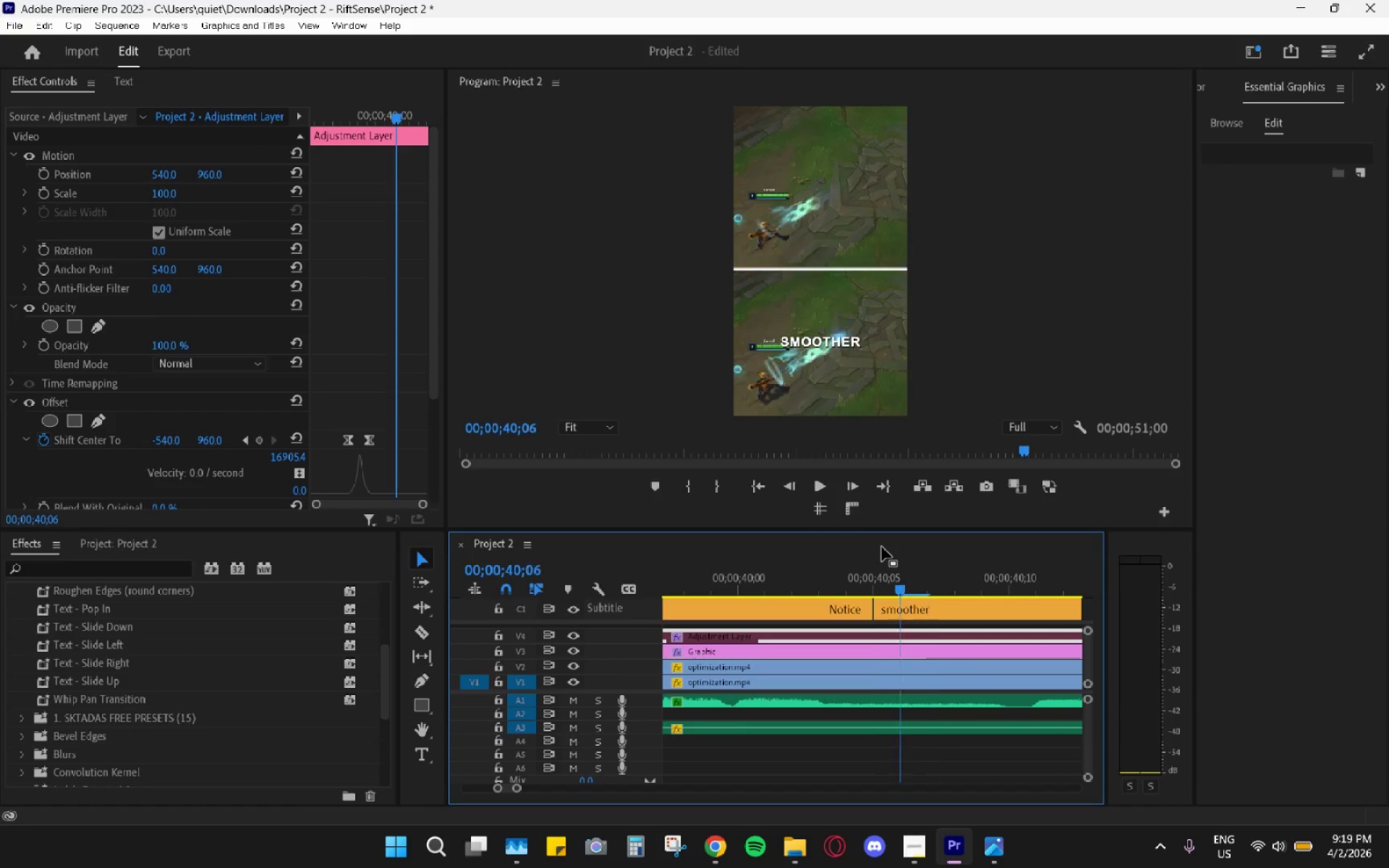 
key(ArrowLeft)
 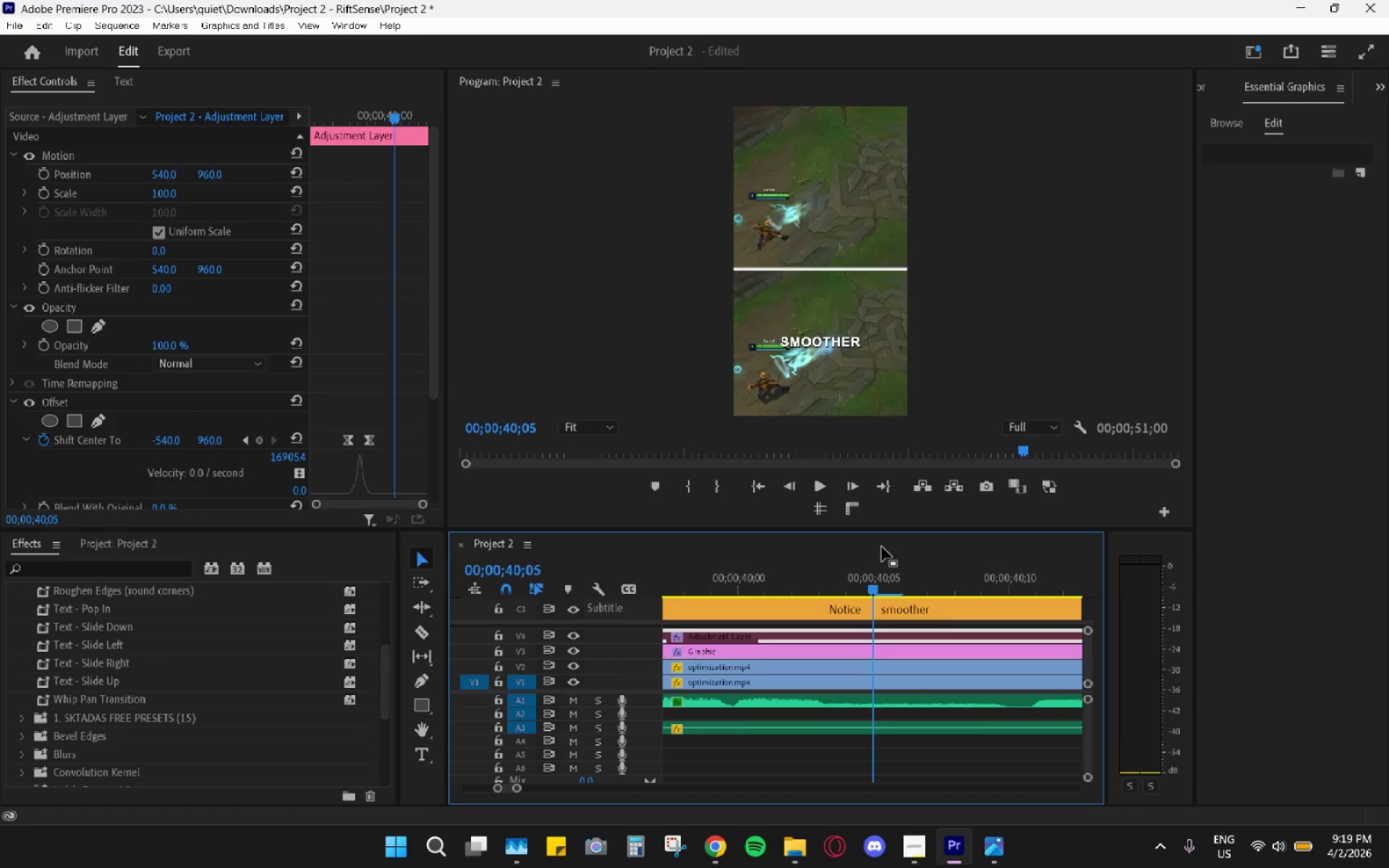 
key(ArrowLeft)
 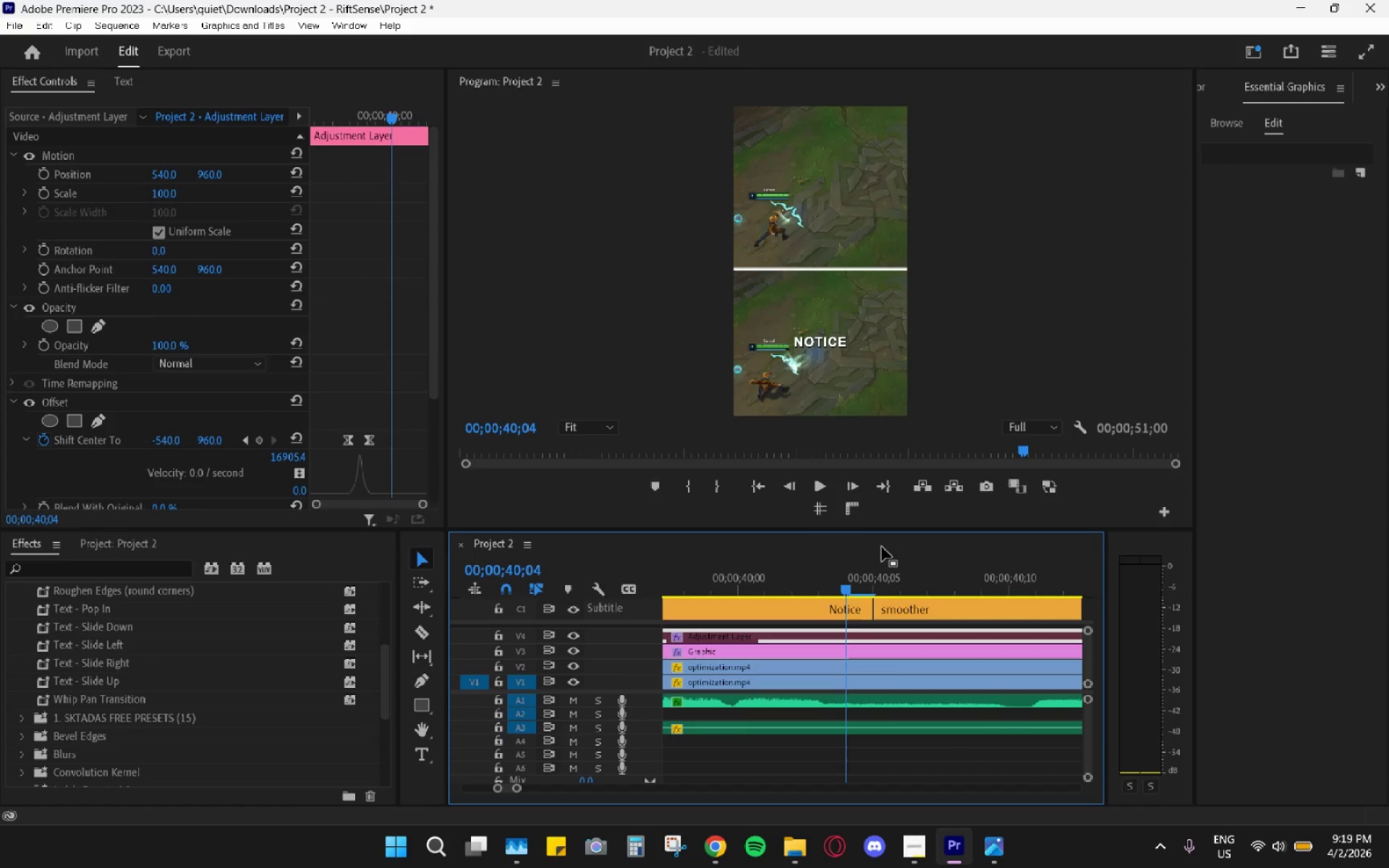 
key(ArrowLeft)
 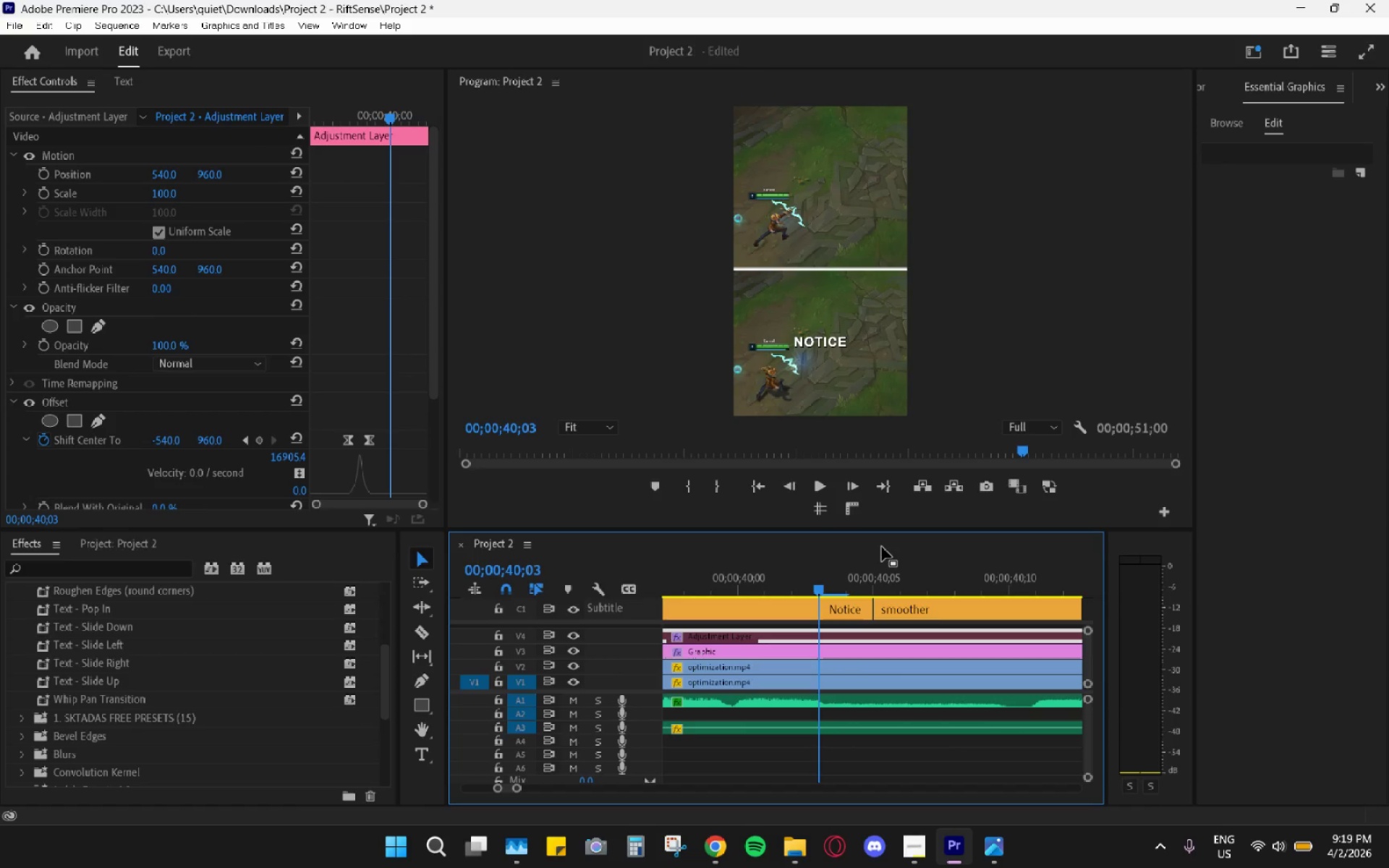 
key(Space)
 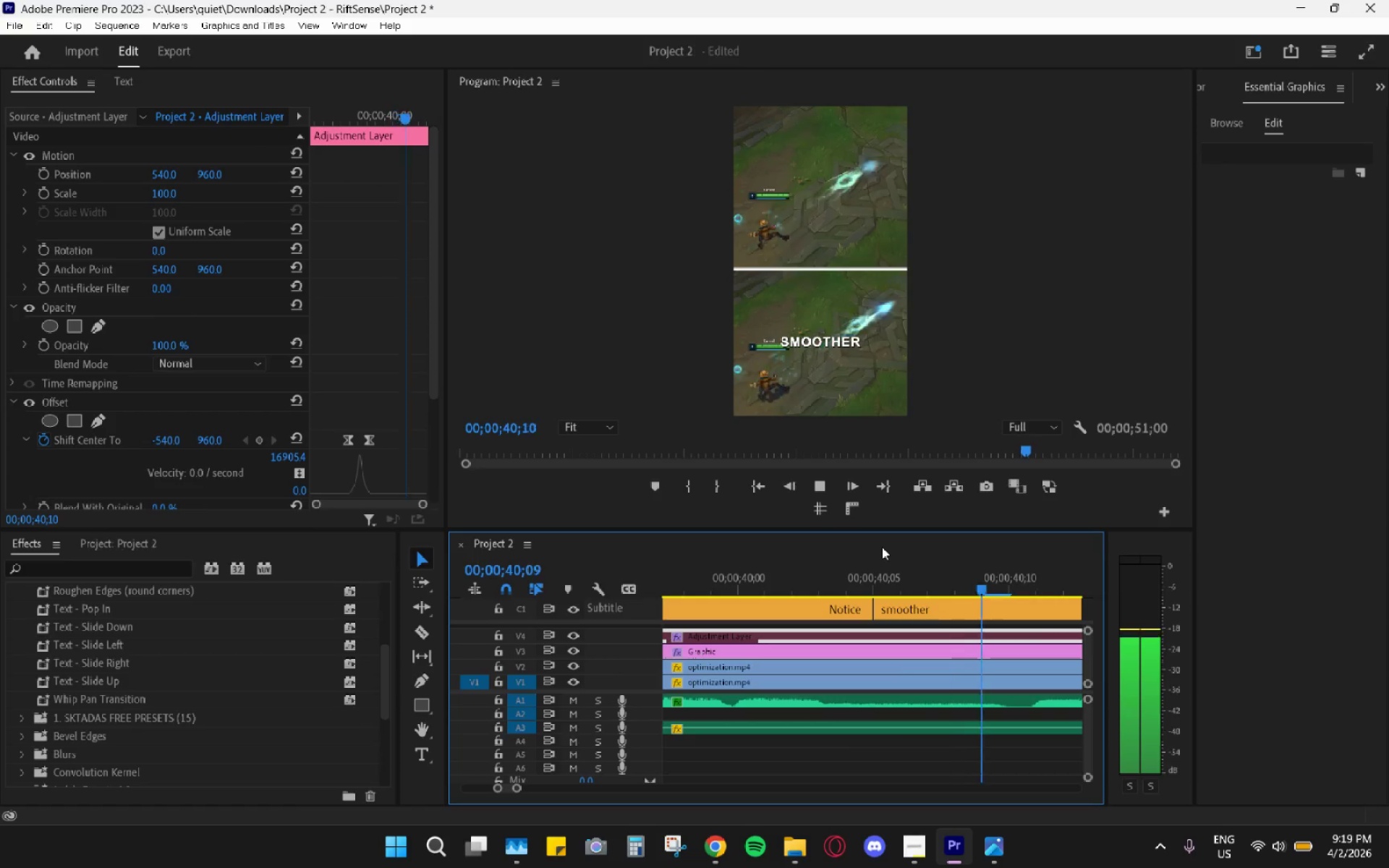 
key(Space)
 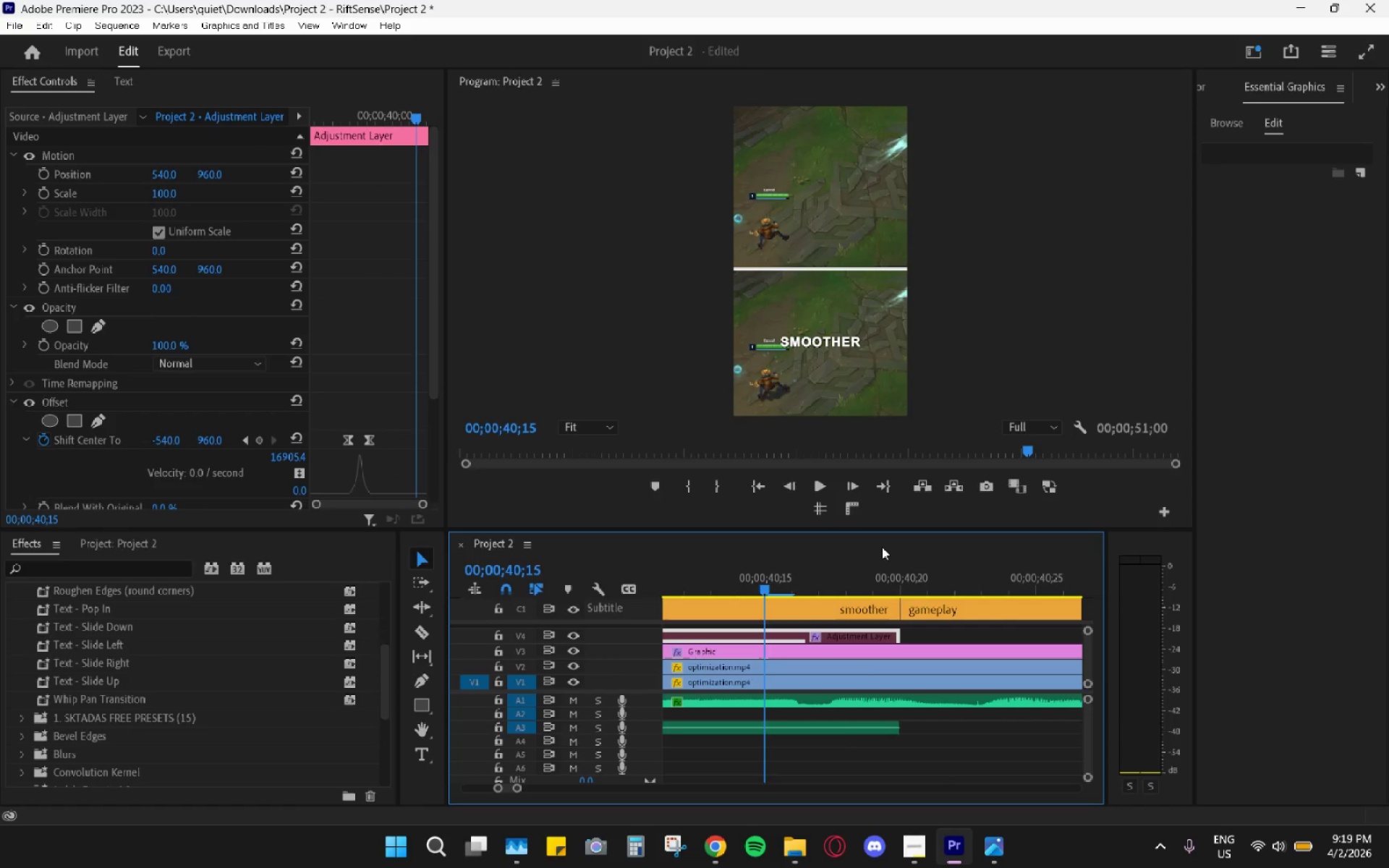 
key(ArrowLeft)
 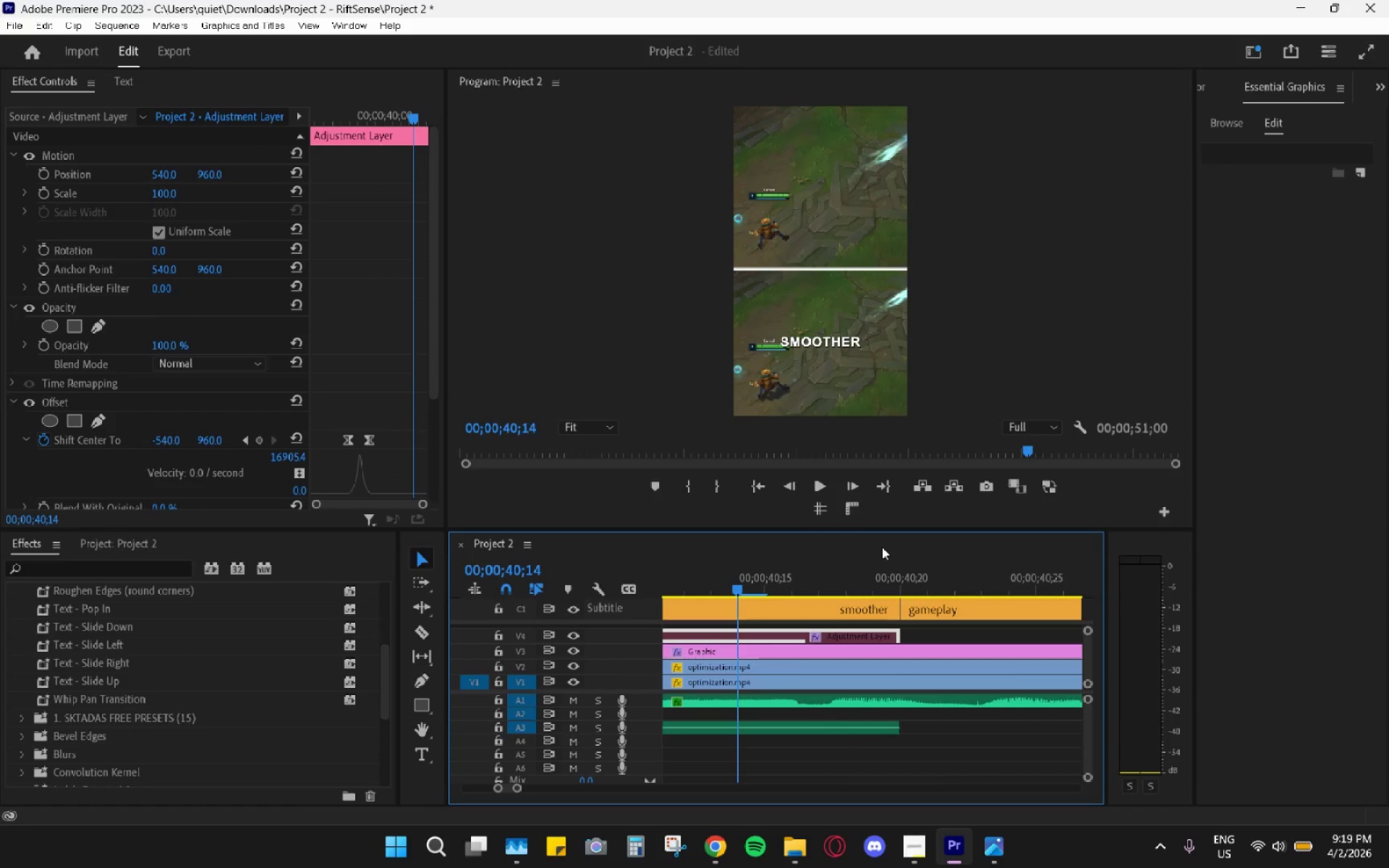 
key(ArrowLeft)
 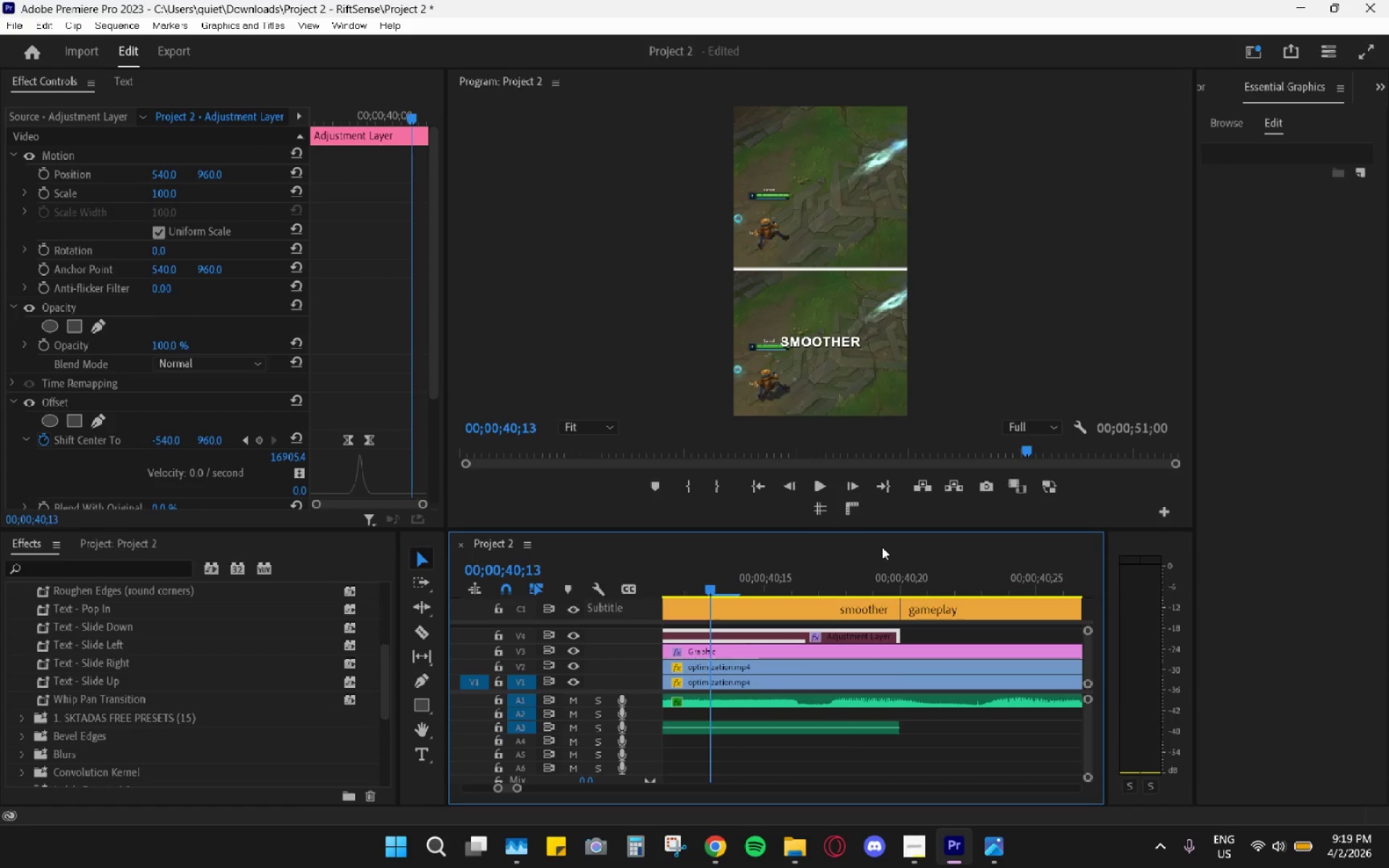 
key(ArrowLeft)
 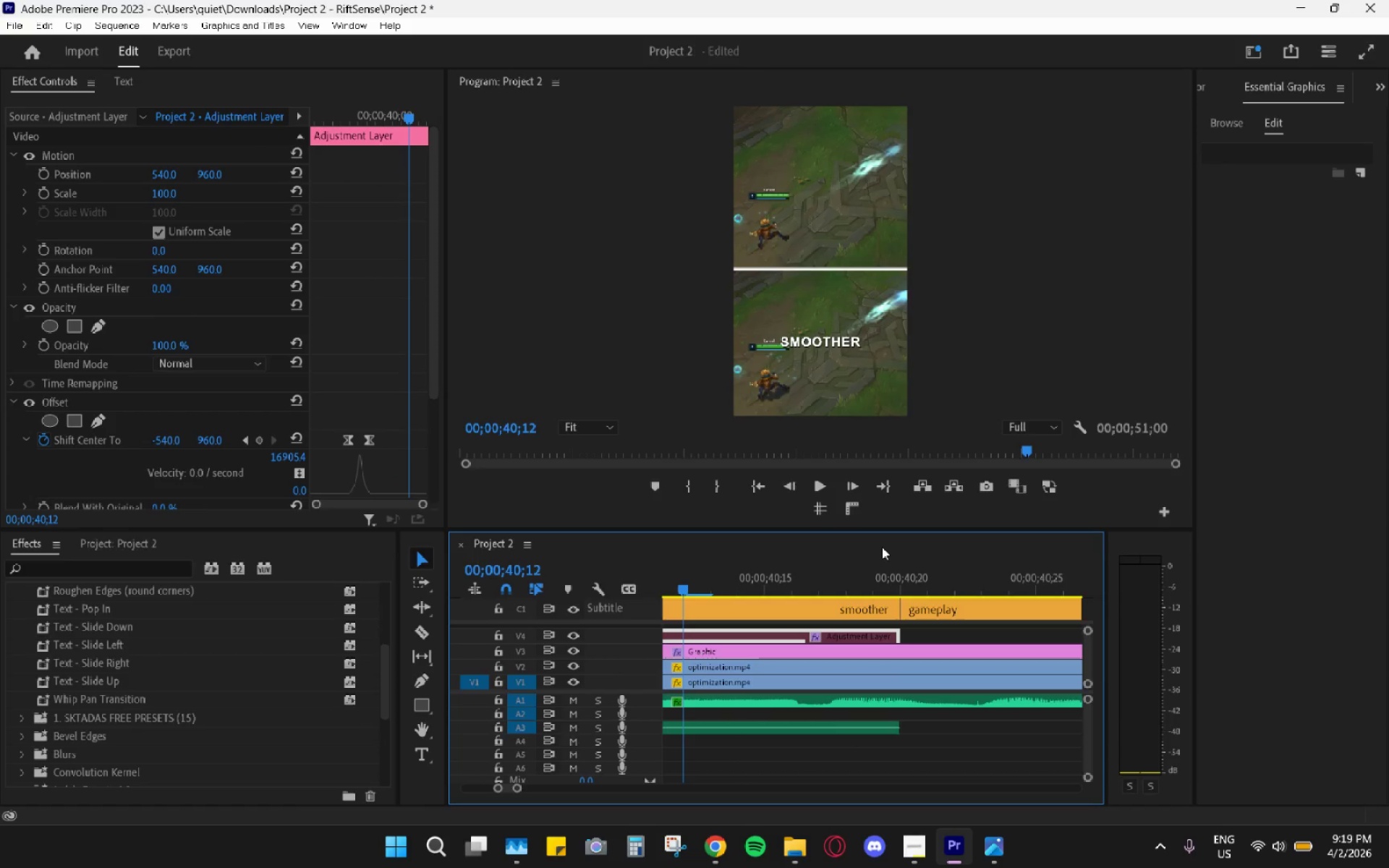 
key(ArrowLeft)
 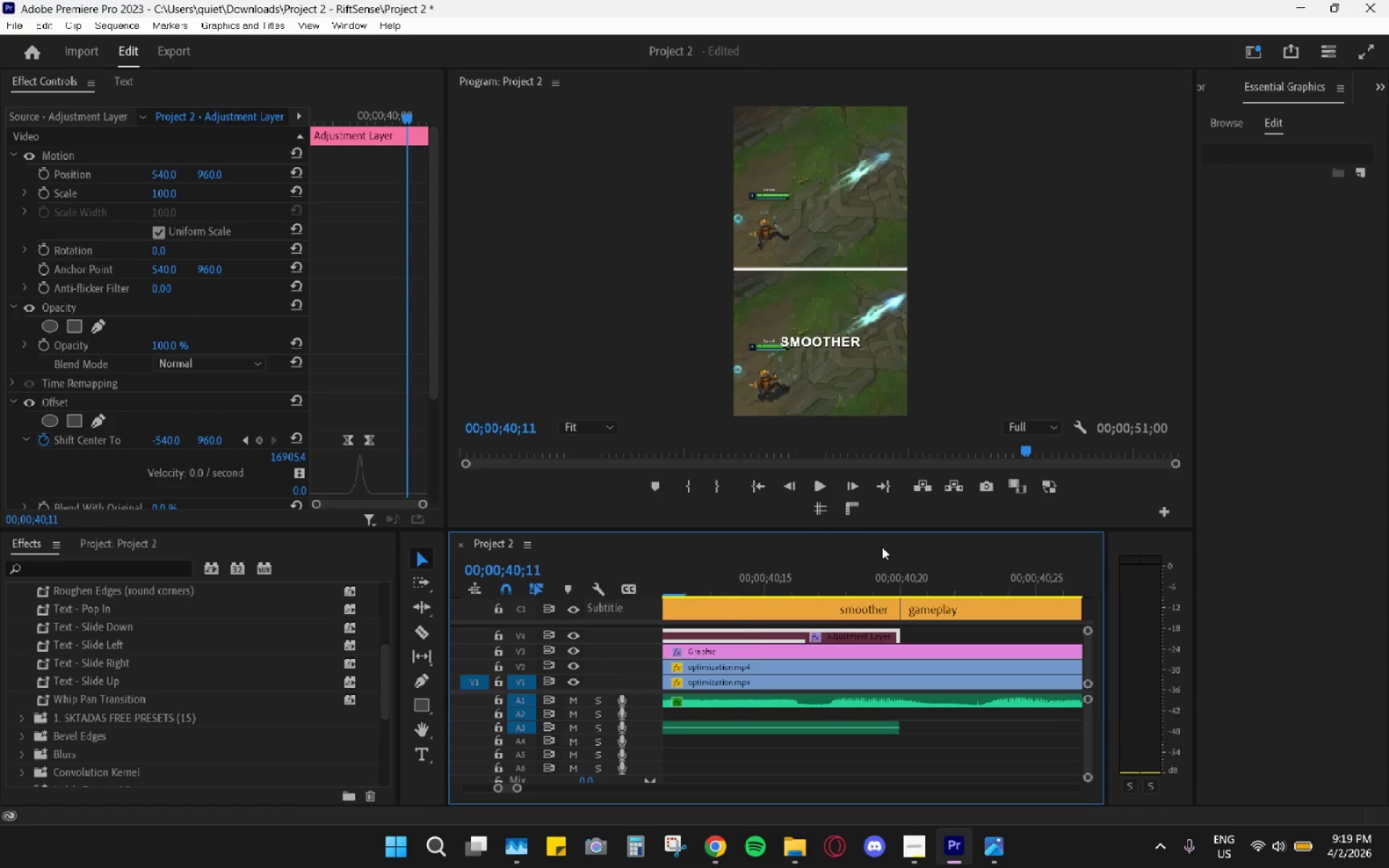 
key(ArrowLeft)
 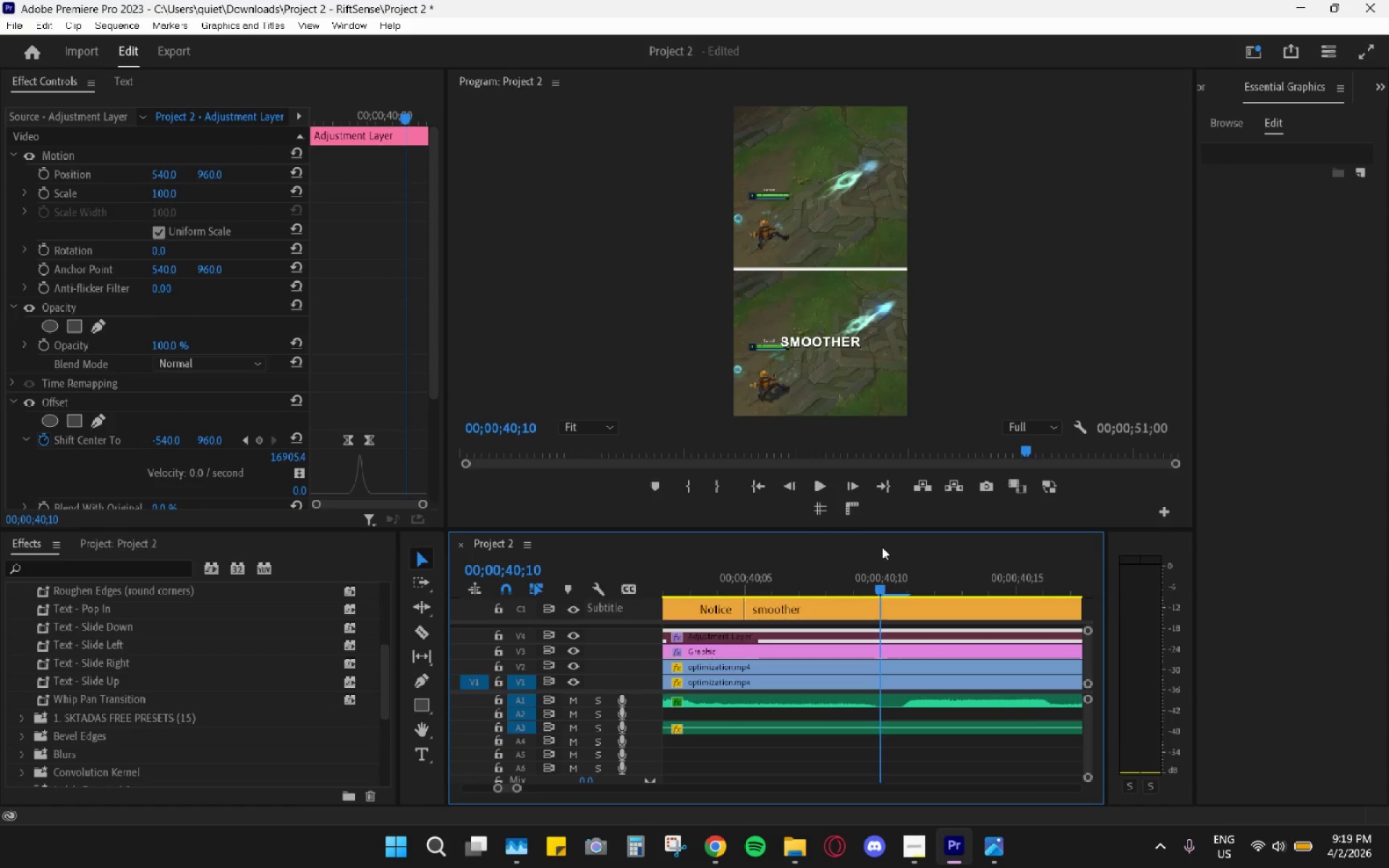 
key(ArrowLeft)
 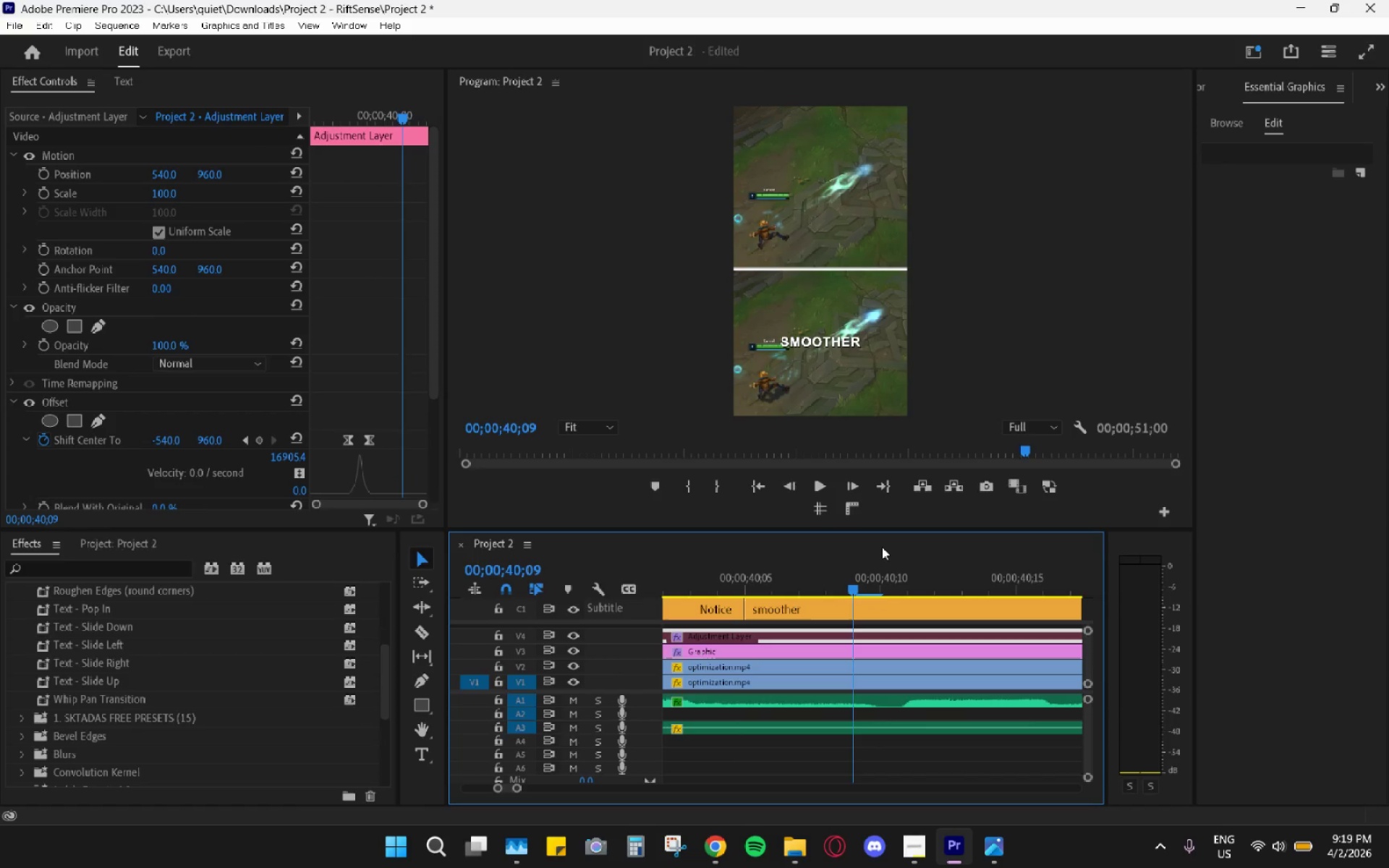 
key(ArrowLeft)
 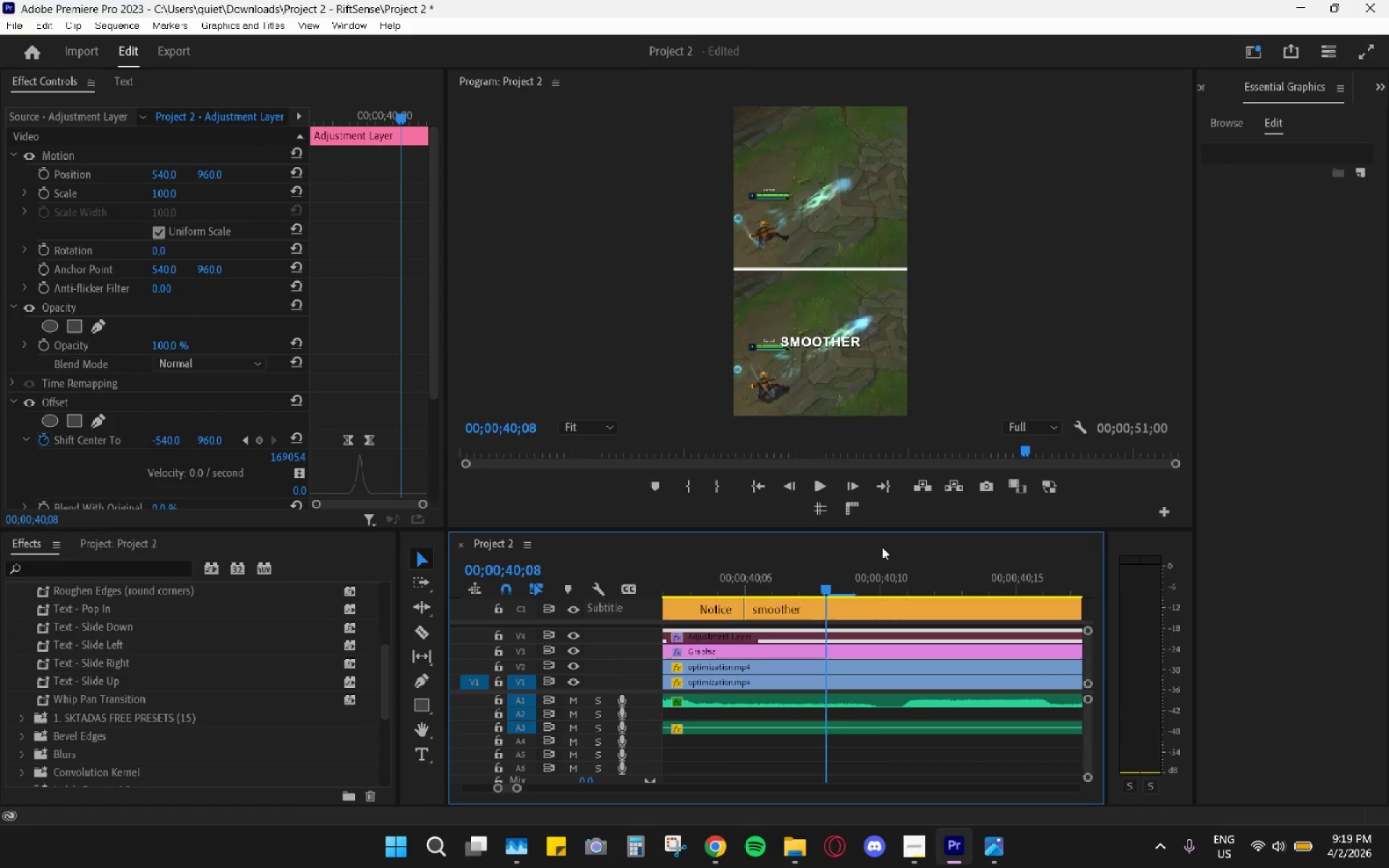 
key(ArrowLeft)
 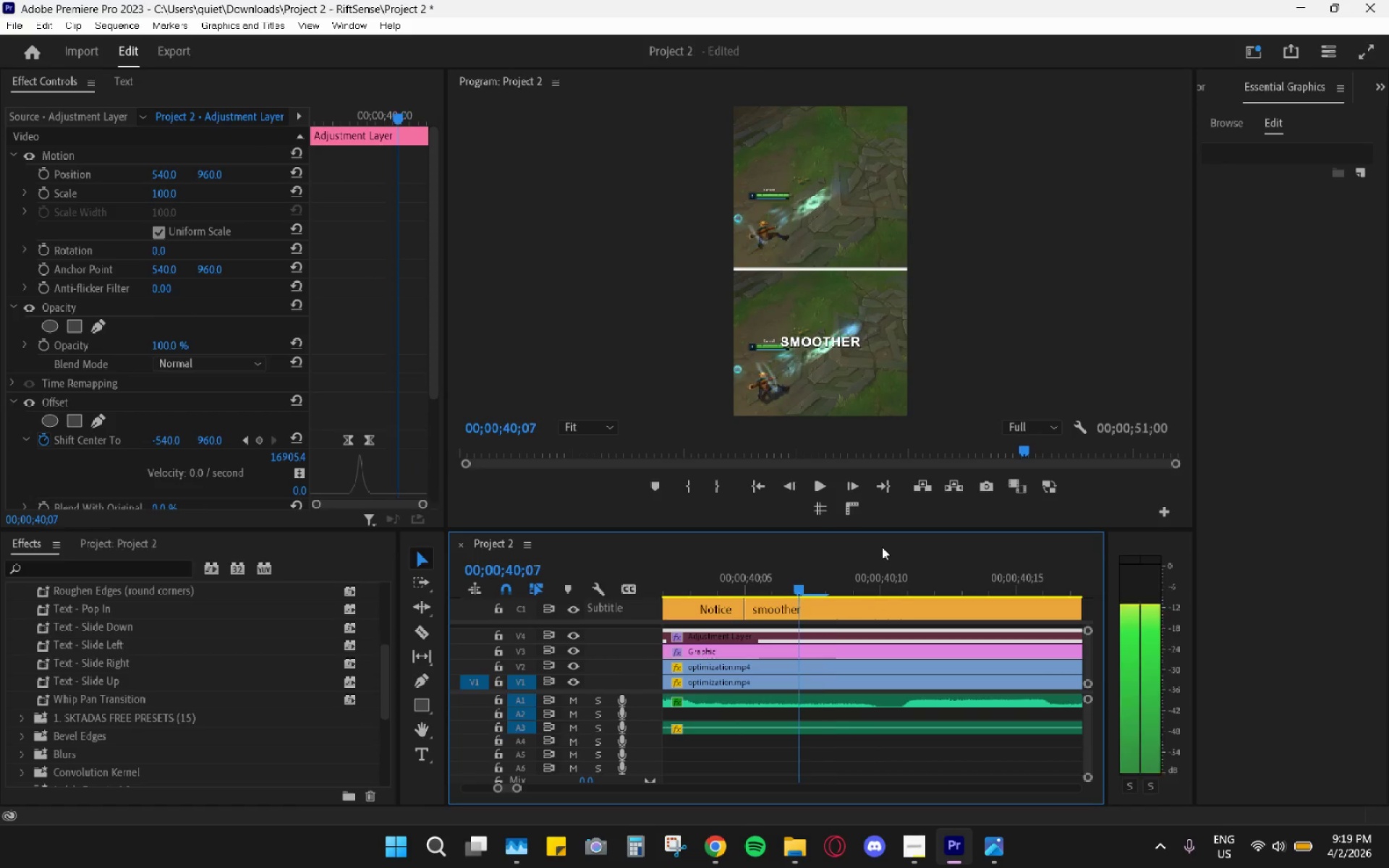 
key(ArrowLeft)
 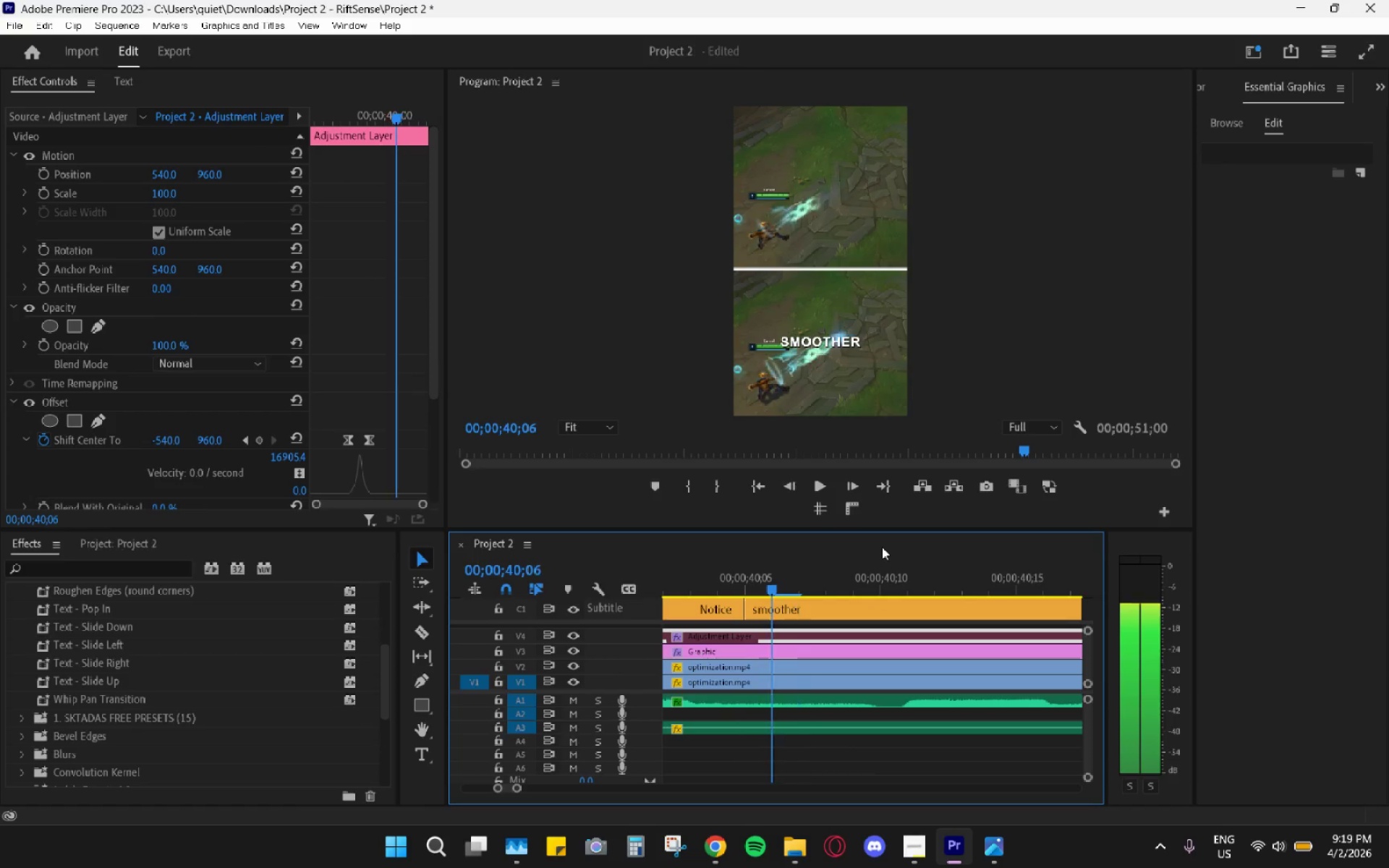 
key(ArrowLeft)
 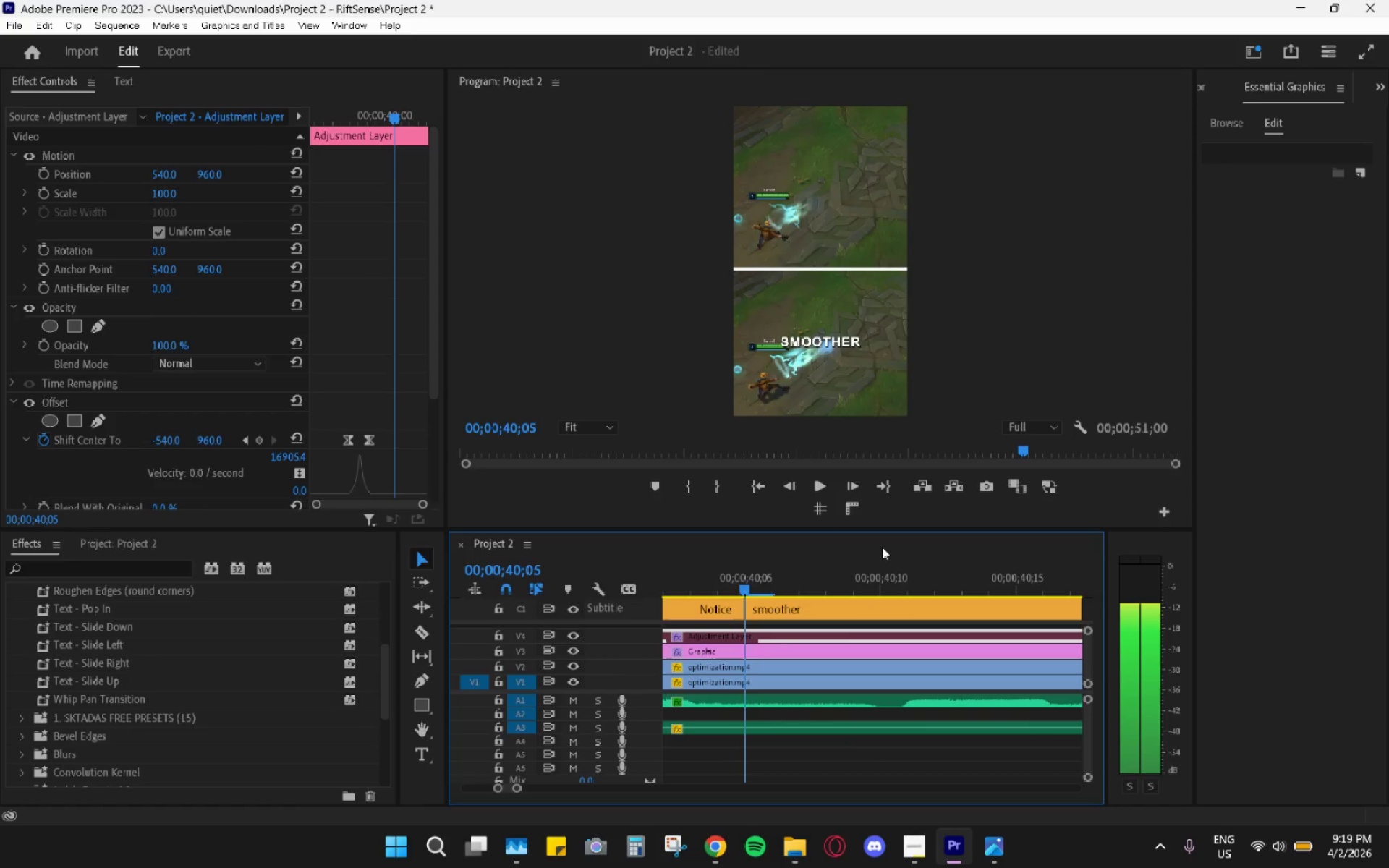 
key(ArrowLeft)
 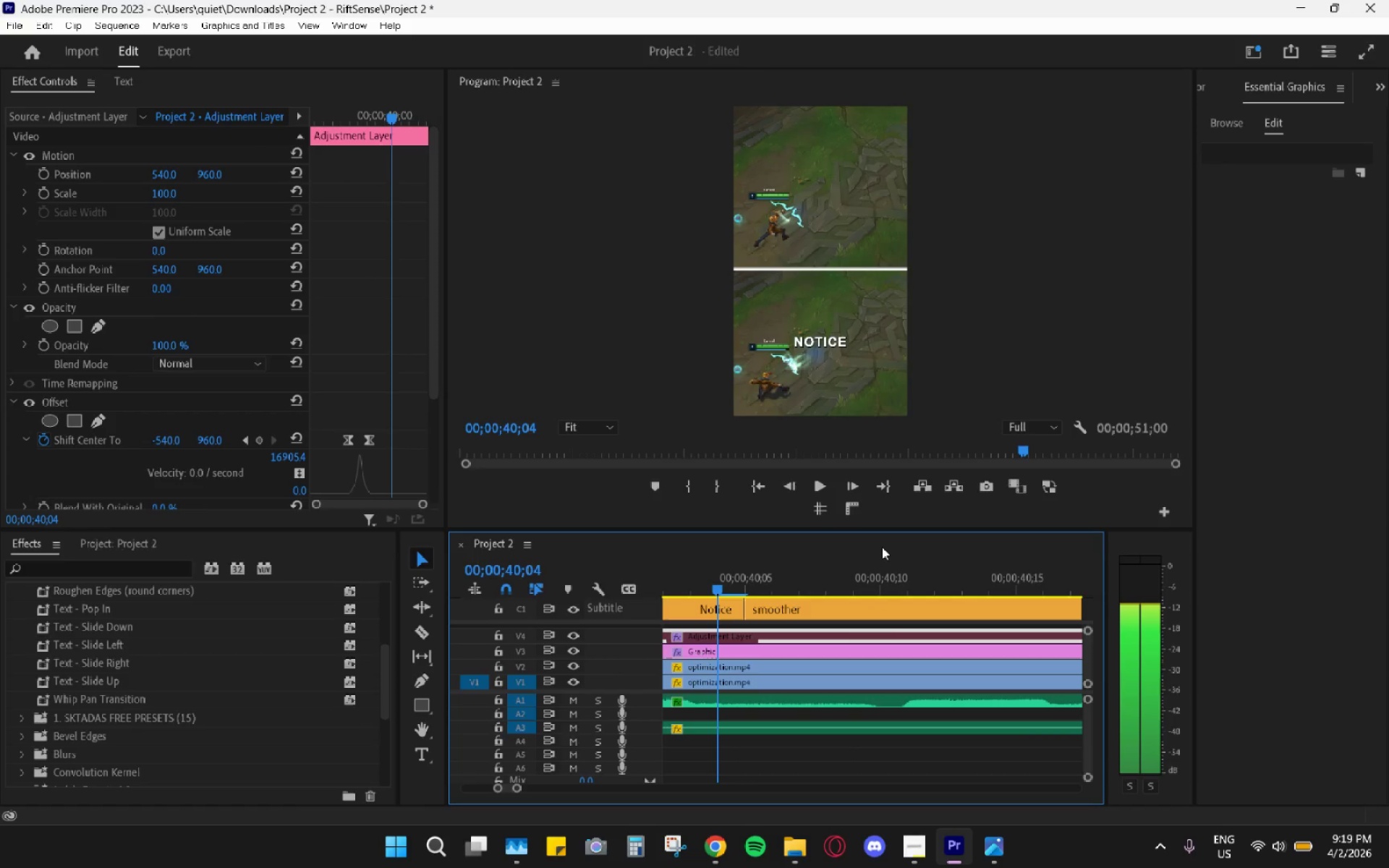 
key(ArrowLeft)
 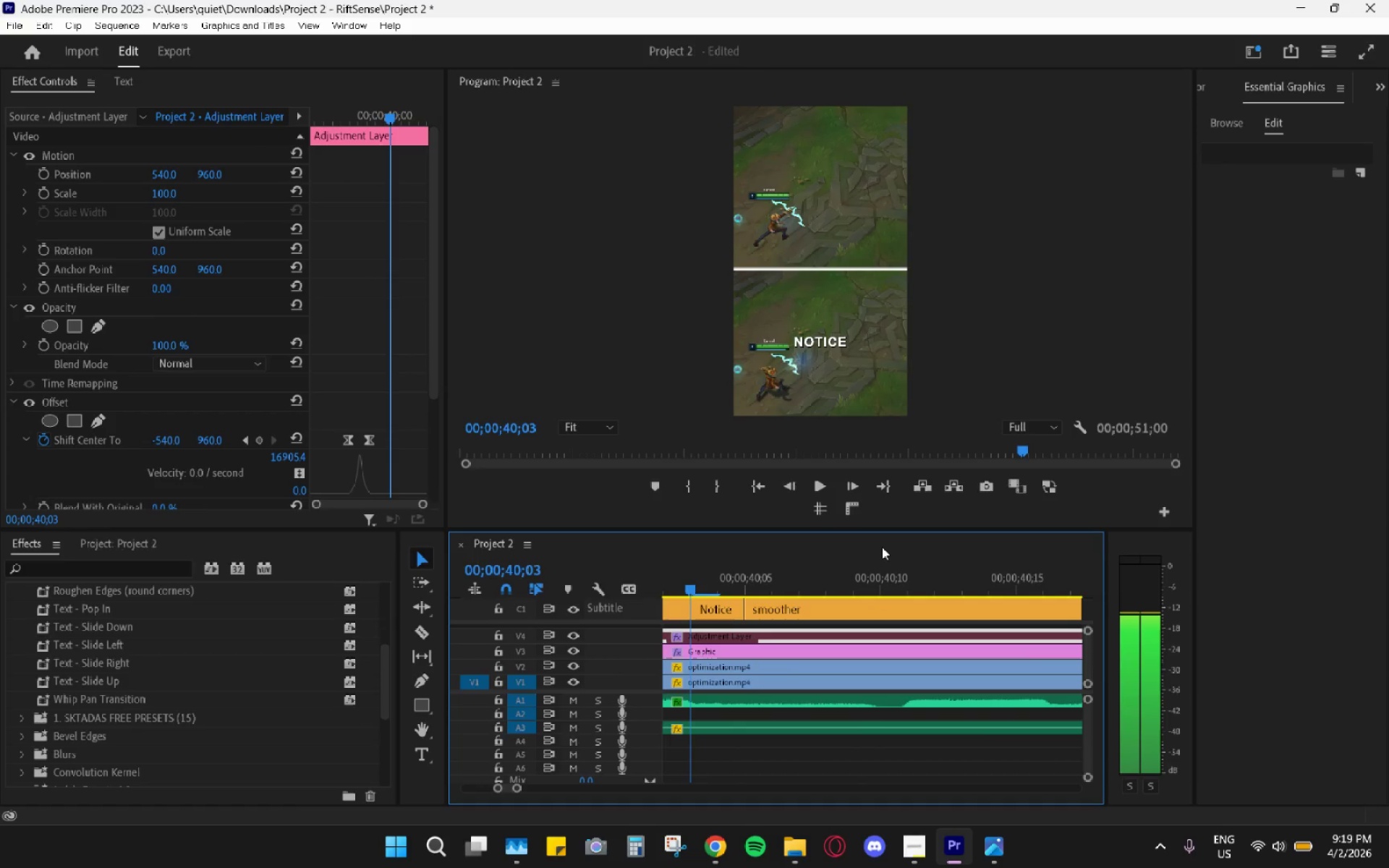 
key(ArrowLeft)
 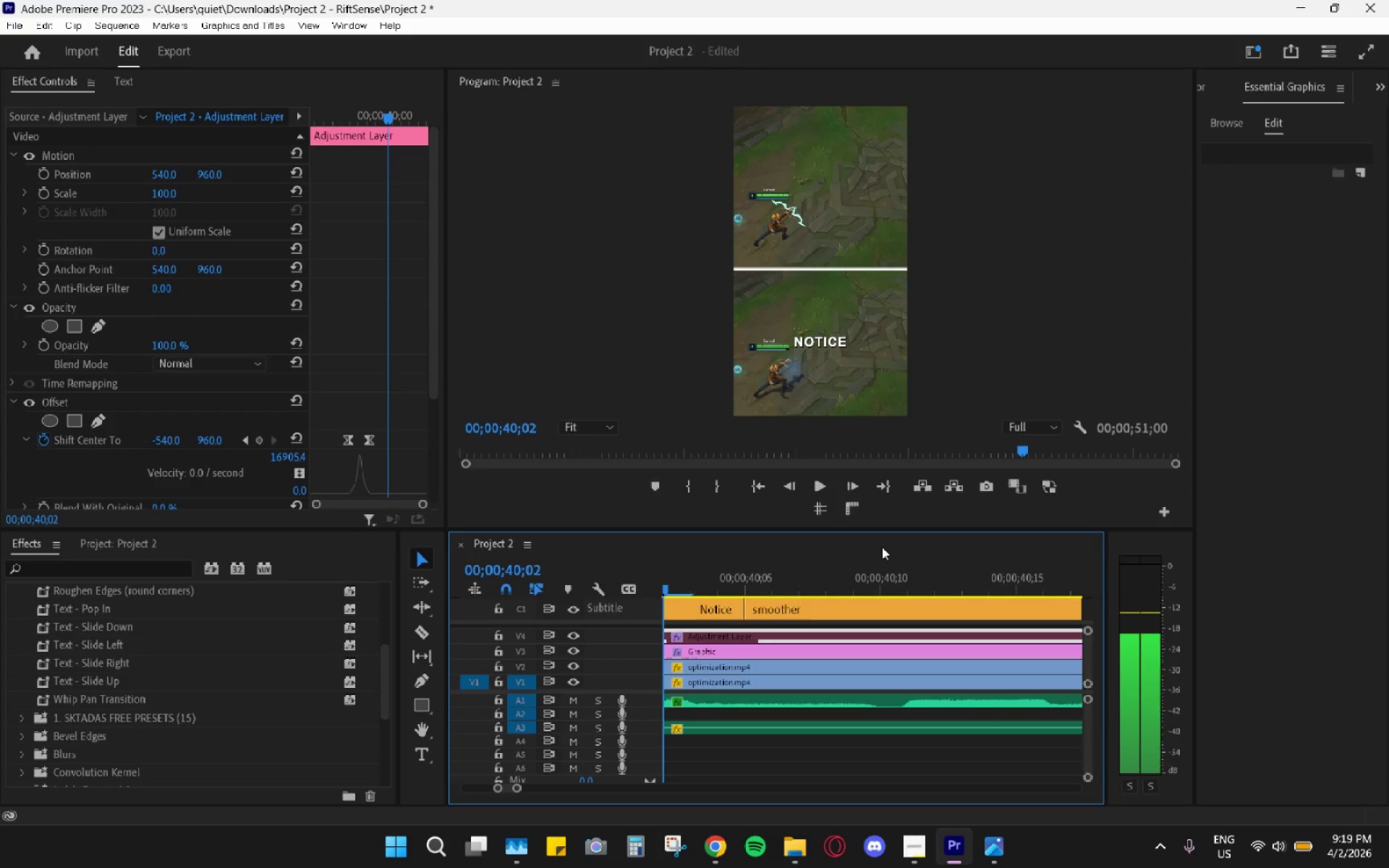 
key(ArrowLeft)
 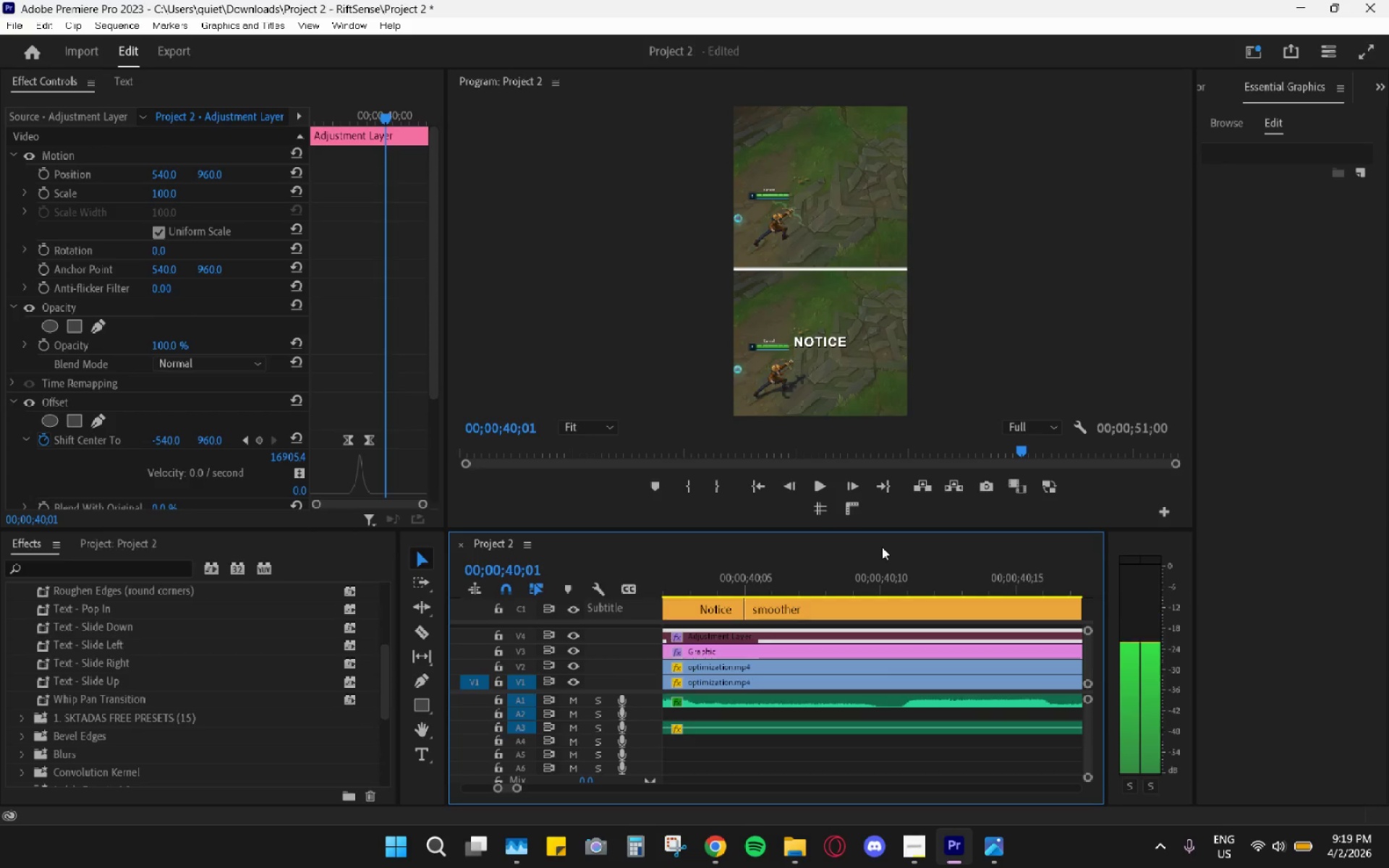 
key(Space)
 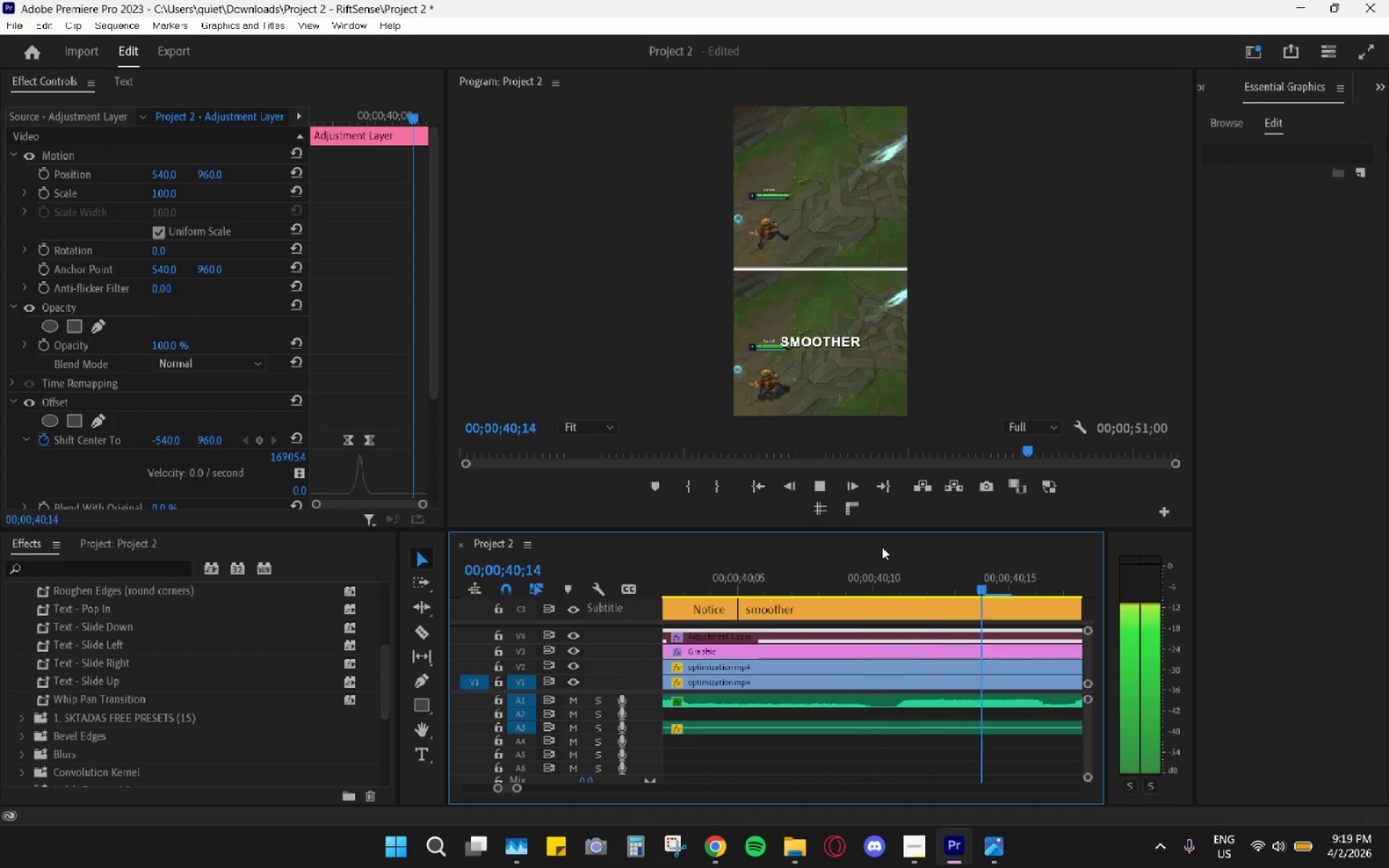 
key(Space)
 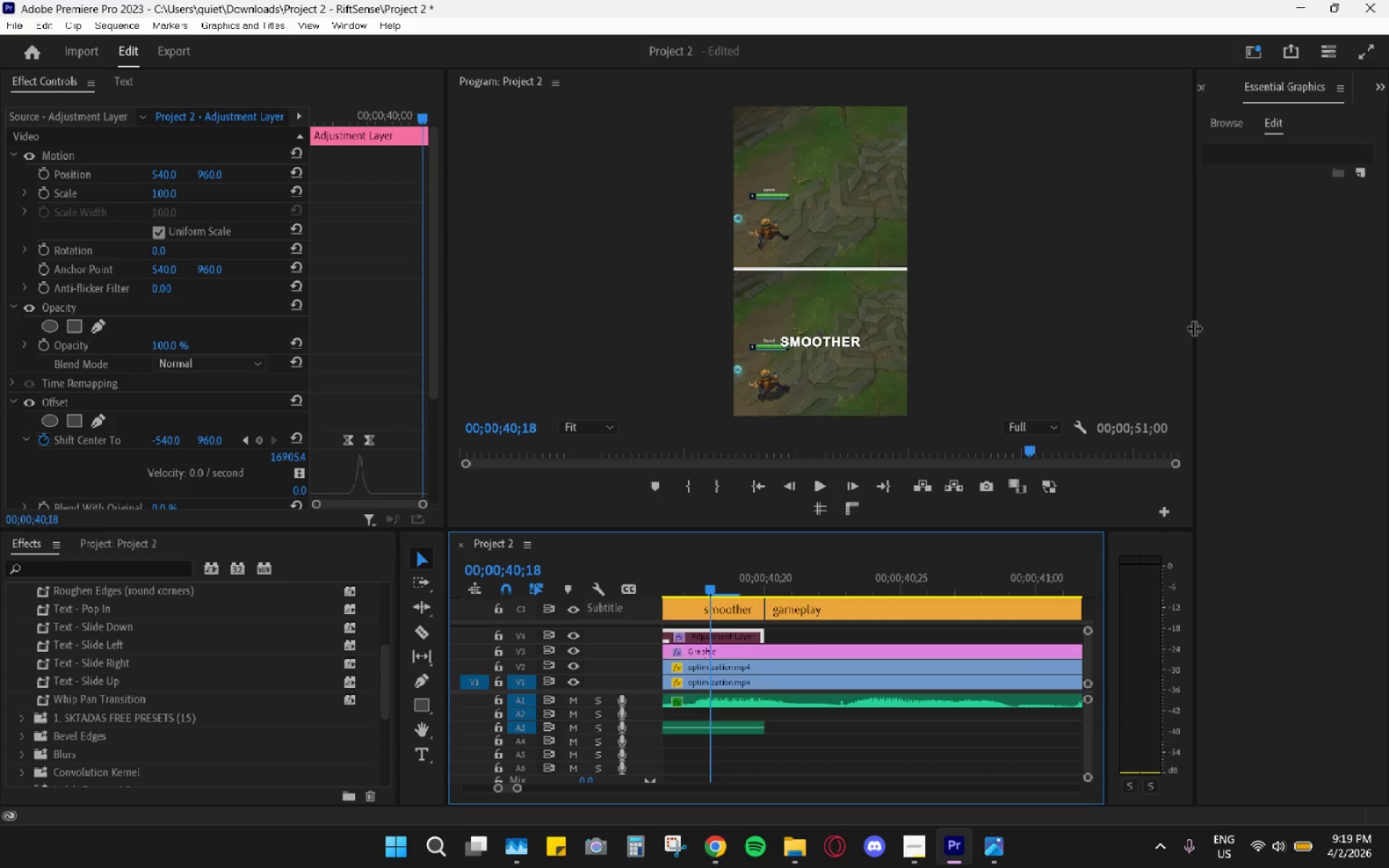 
wait(33.89)
 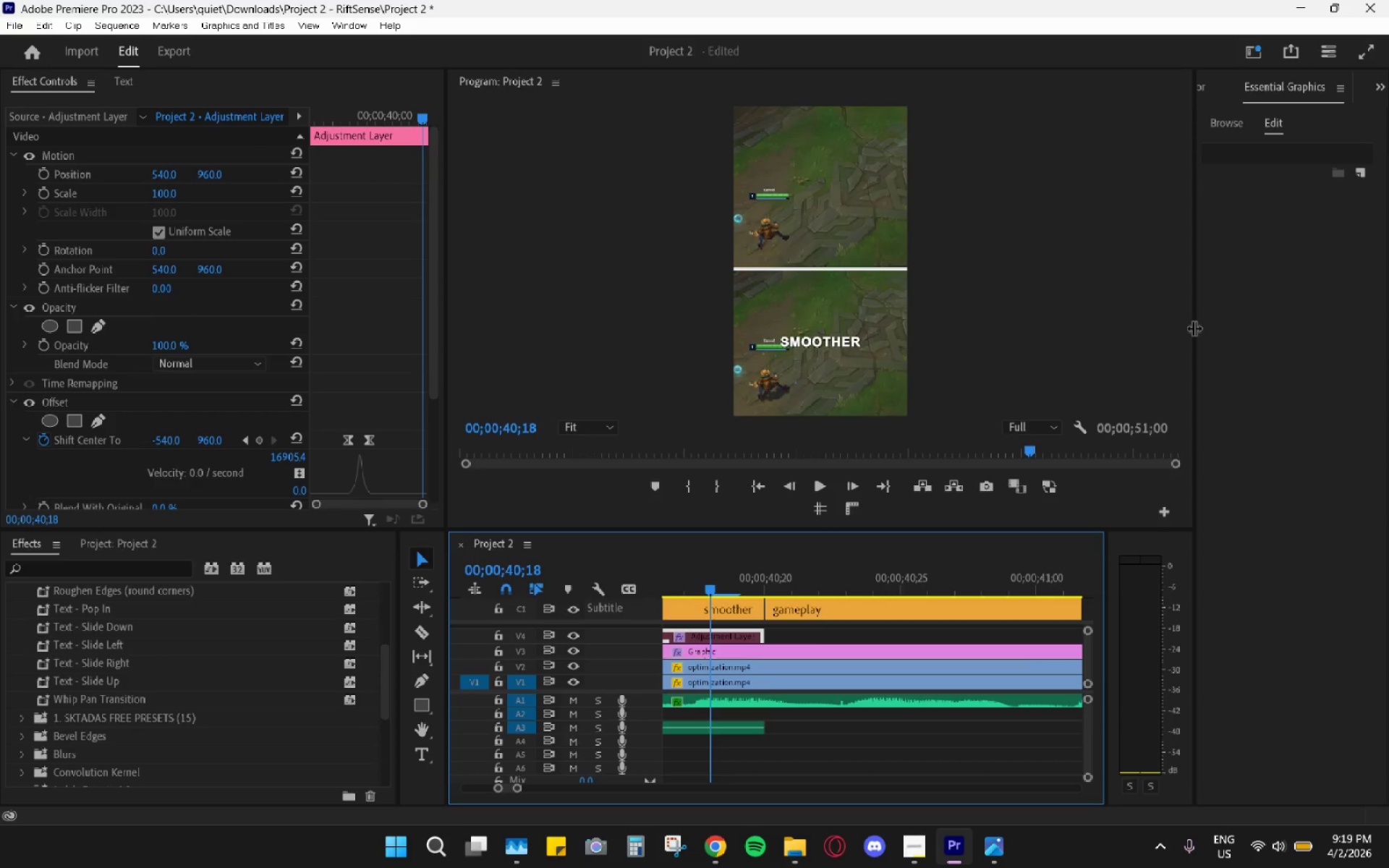 
left_click([550, 867])
 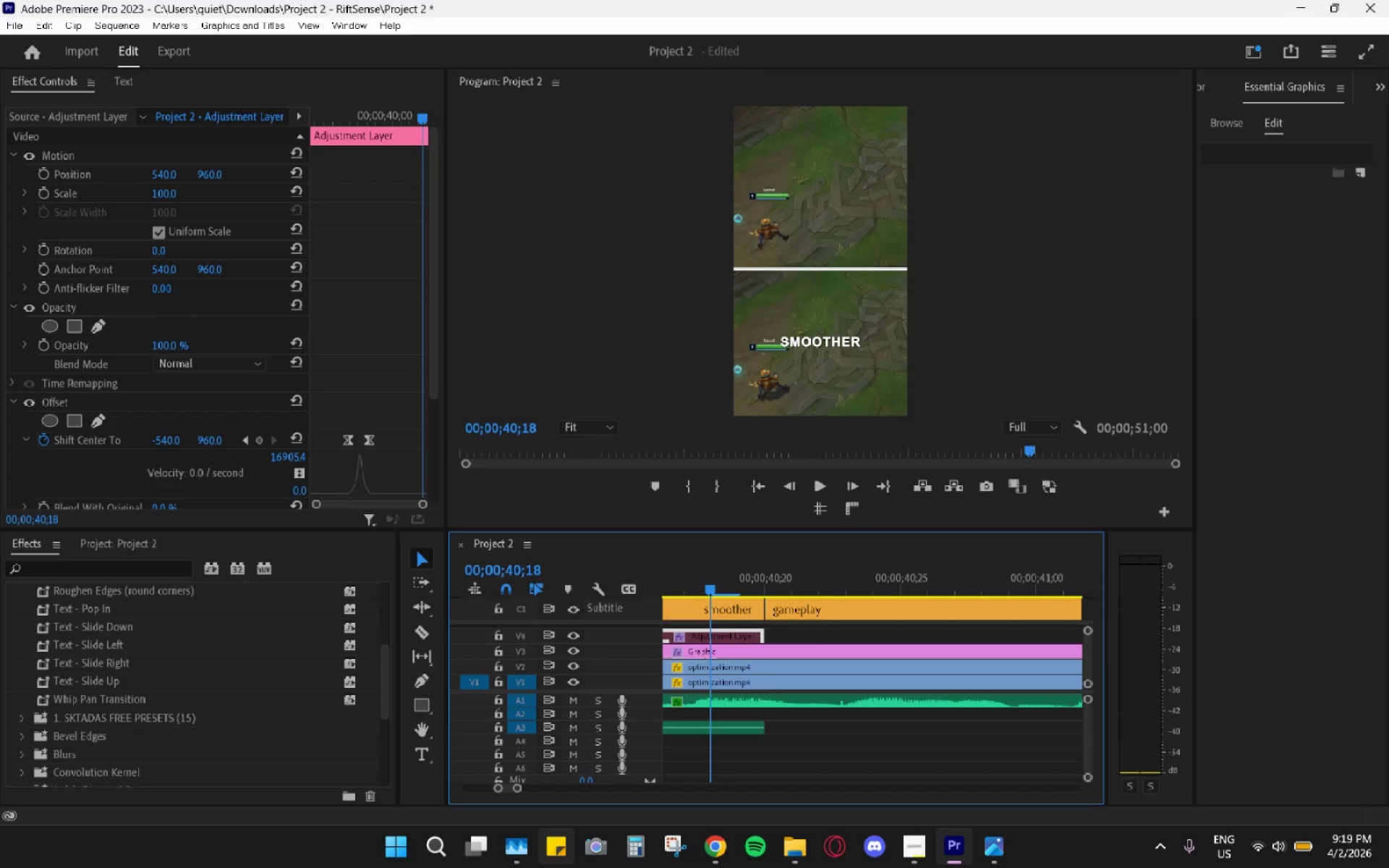 
middle_click([550, 867])
 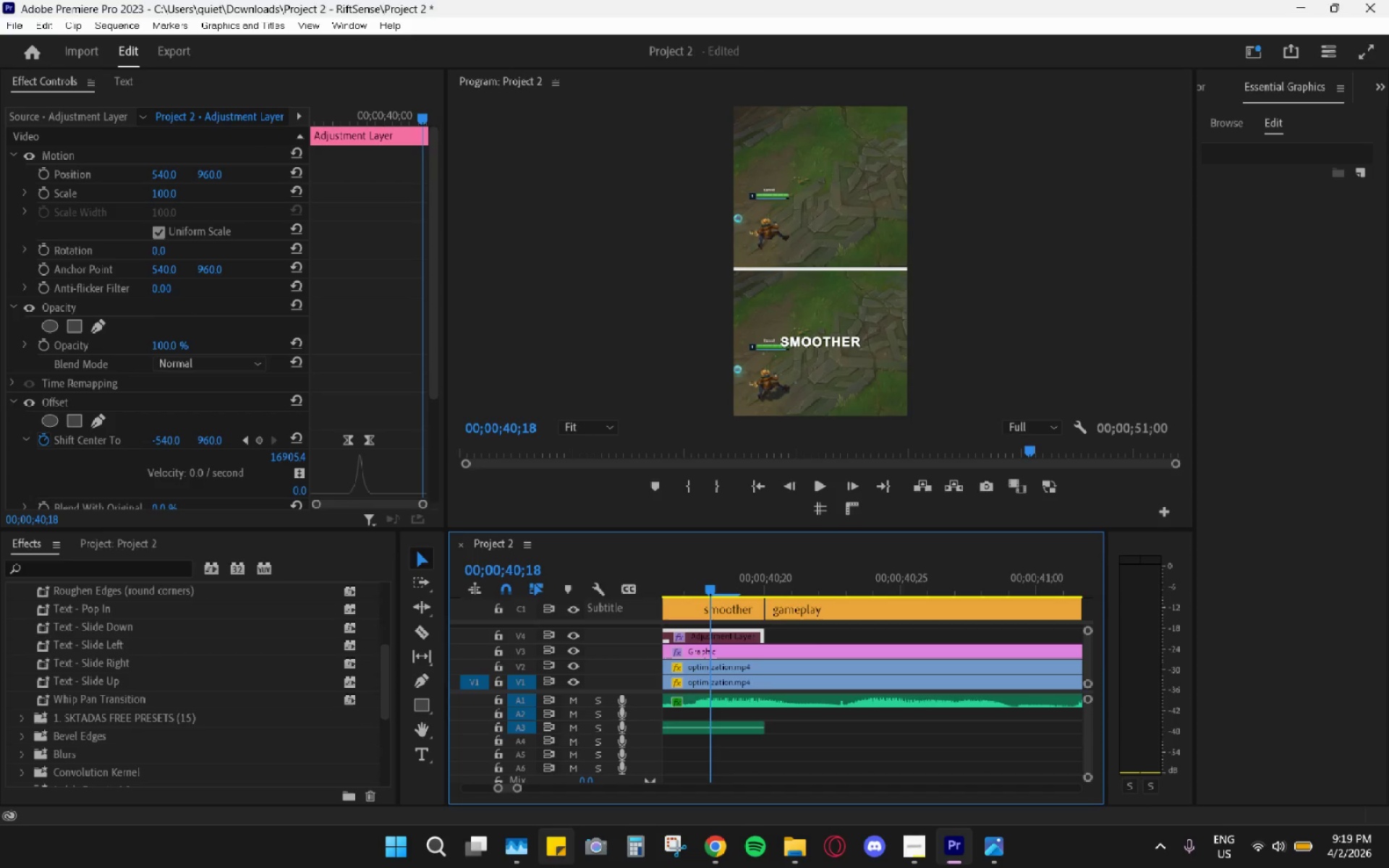 
scroll: coordinate [550, 867], scroll_direction: up, amount: 1.0
 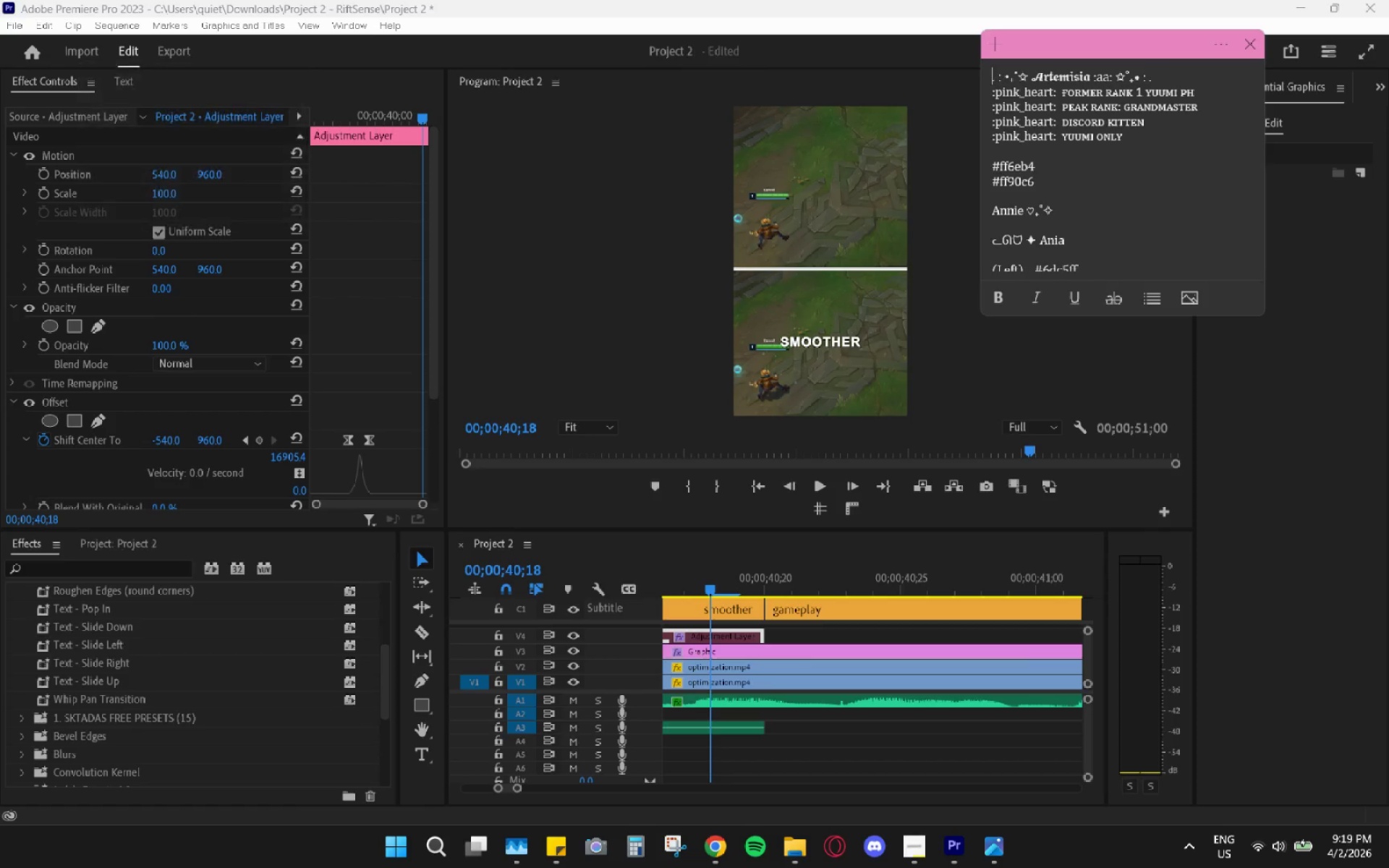 
left_click([550, 867])
 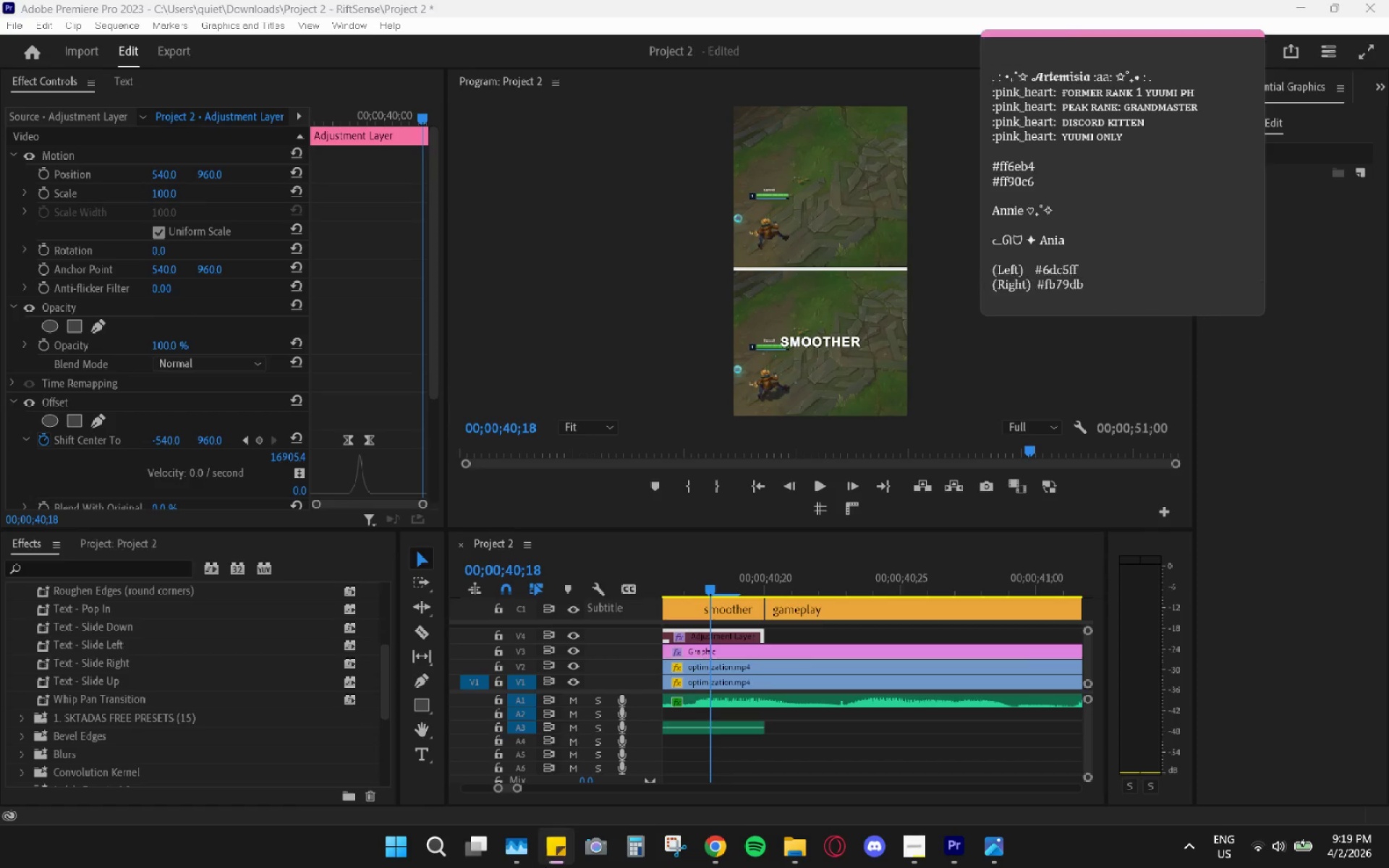 
scroll: coordinate [550, 867], scroll_direction: up, amount: 1.0
 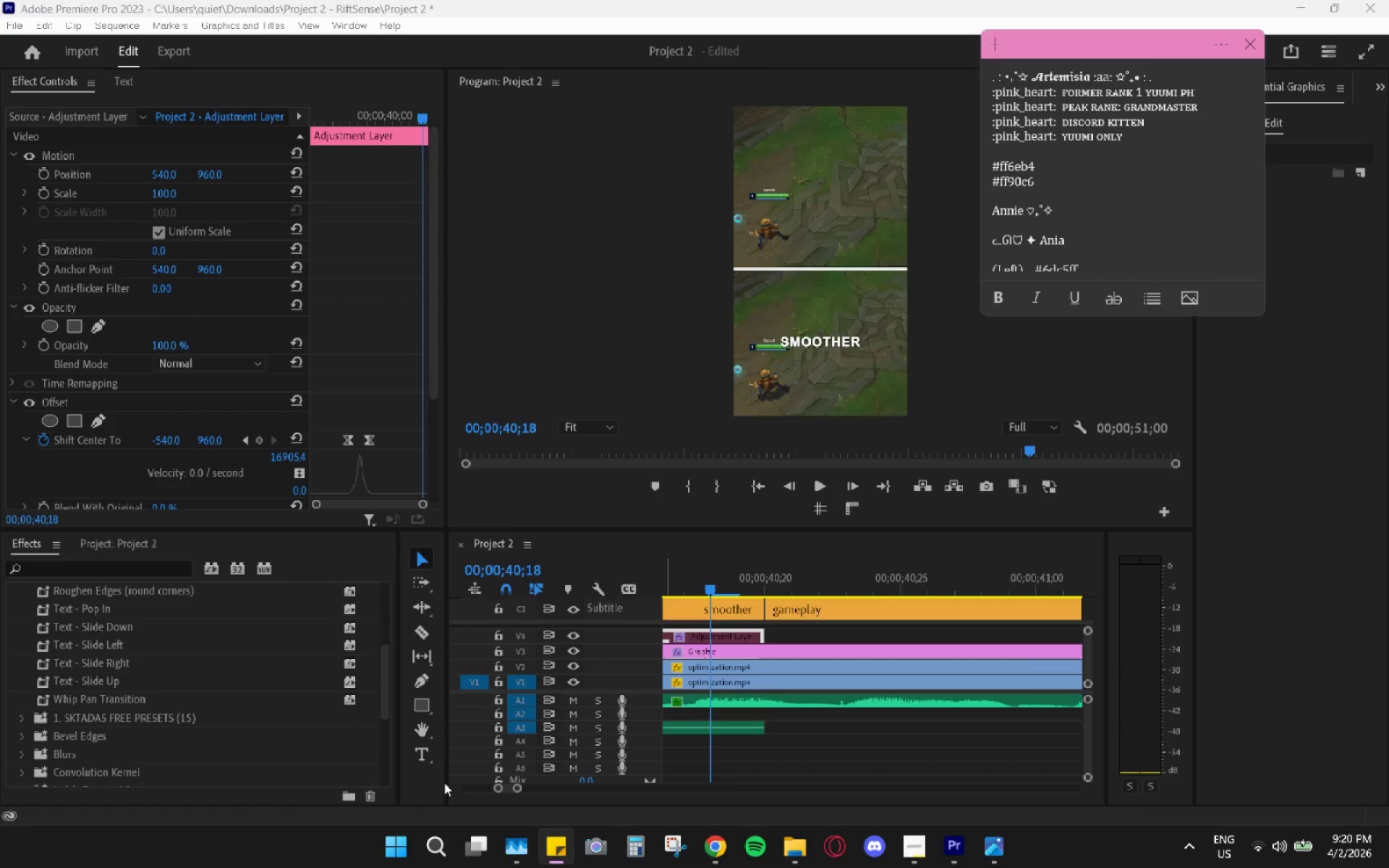 
right_click([573, 840])
 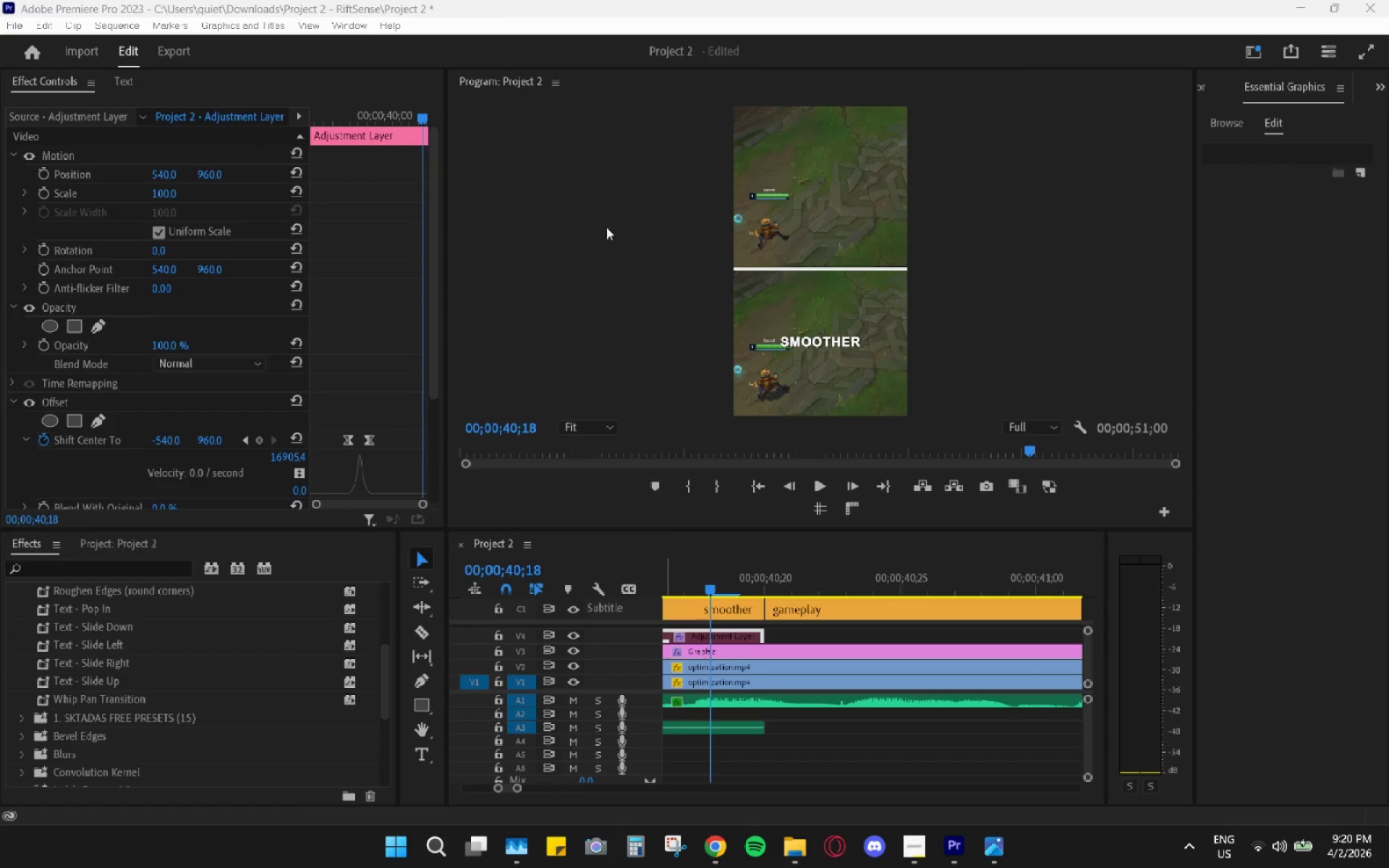 
wait(6.33)
 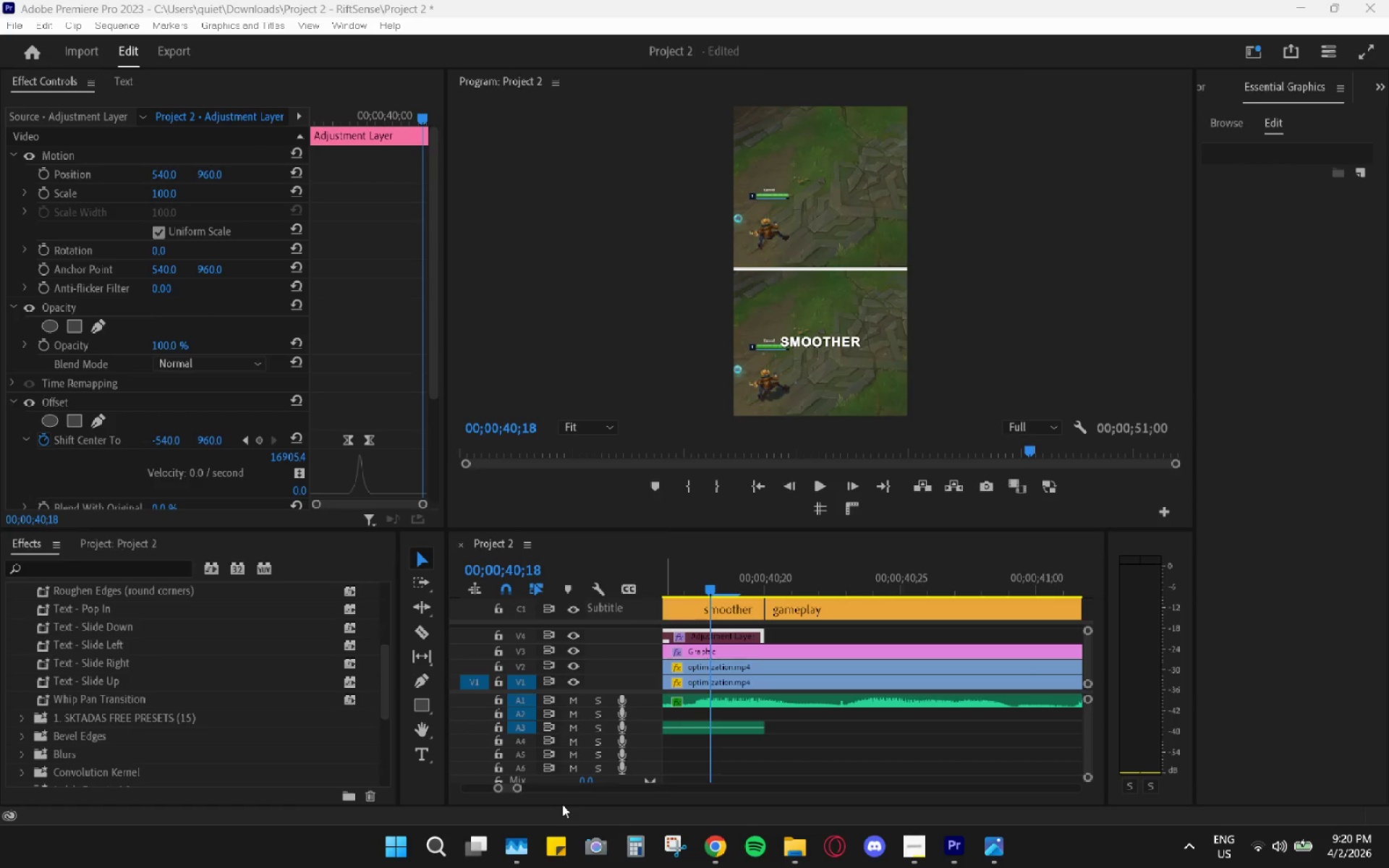 
scroll: coordinate [748, 625], scroll_direction: up, amount: 7.0
 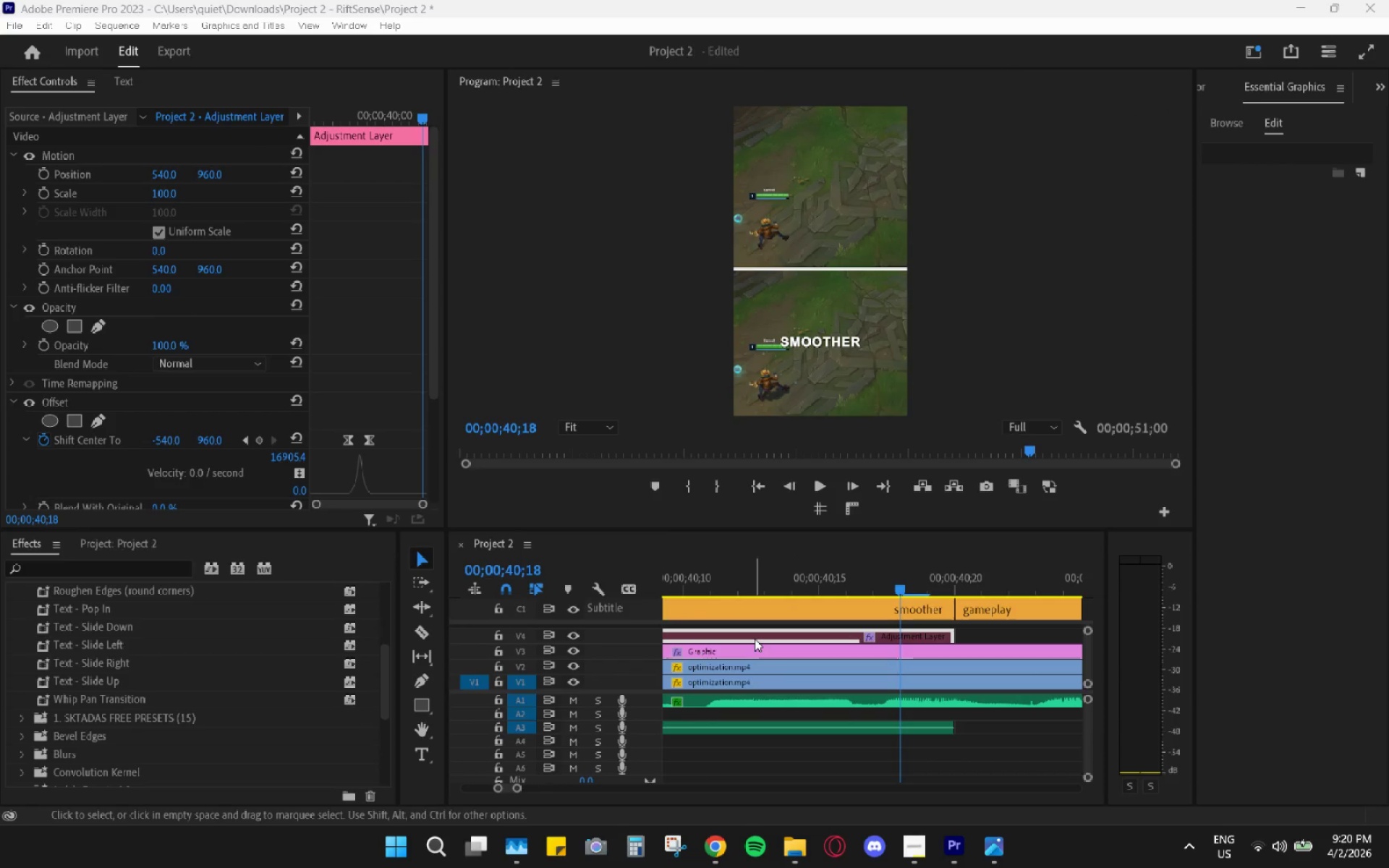 
hold_key(key=AltLeft, duration=1.45)
scroll: coordinate [768, 676], scroll_direction: down, amount: 19.0
 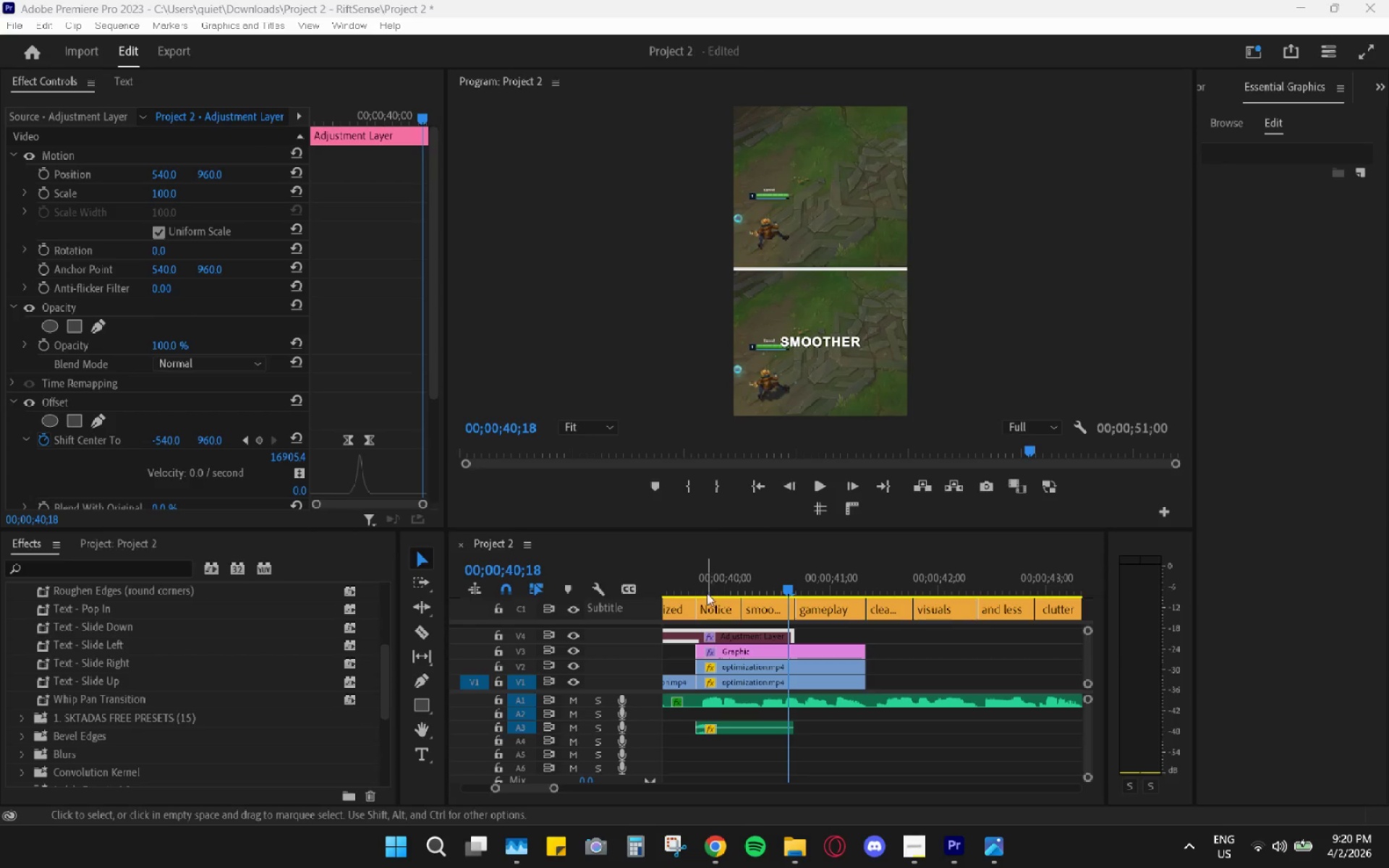 
left_click_drag(start_coordinate=[702, 580], to_coordinate=[692, 582])
 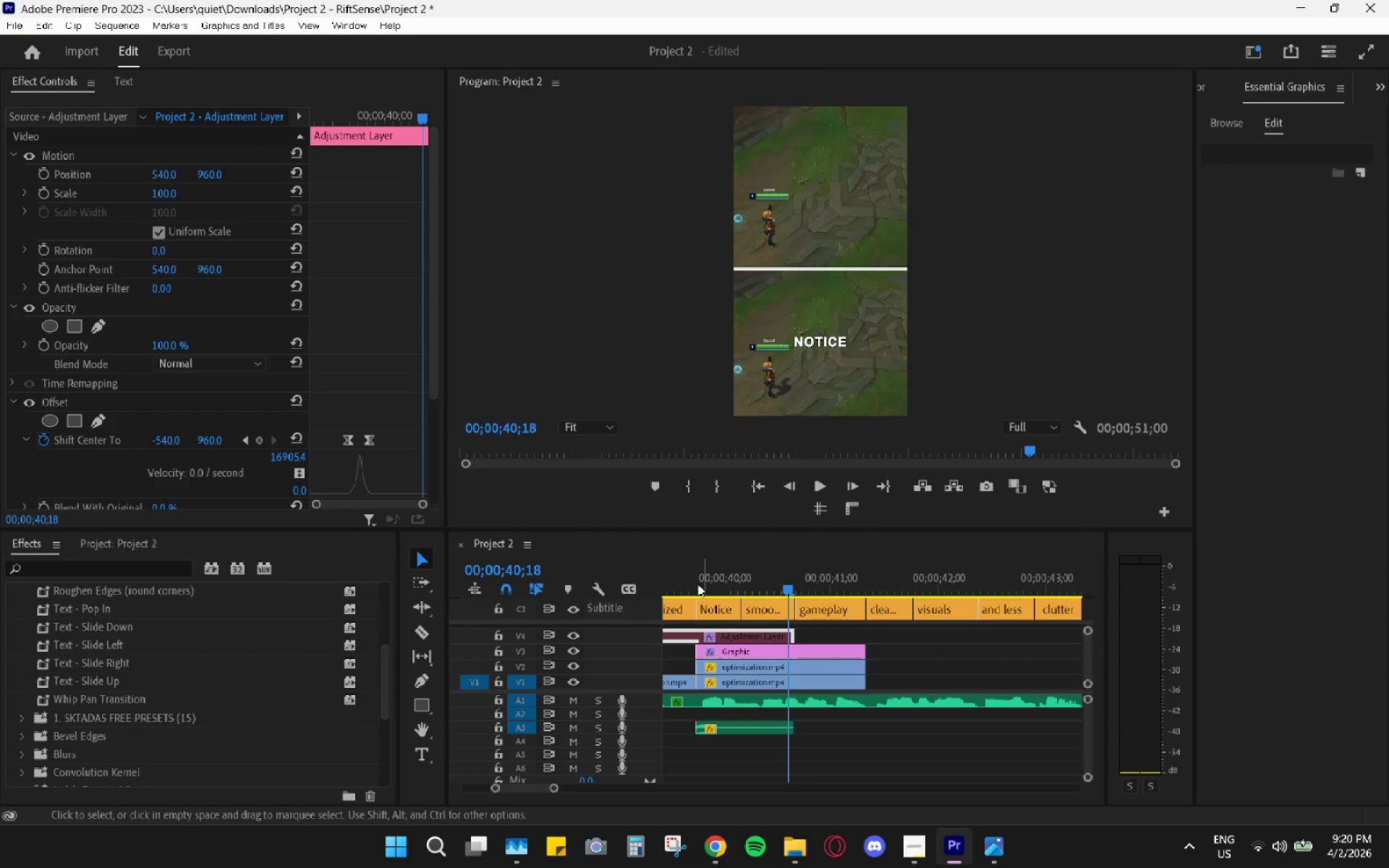 
left_click_drag(start_coordinate=[697, 584], to_coordinate=[710, 576])
 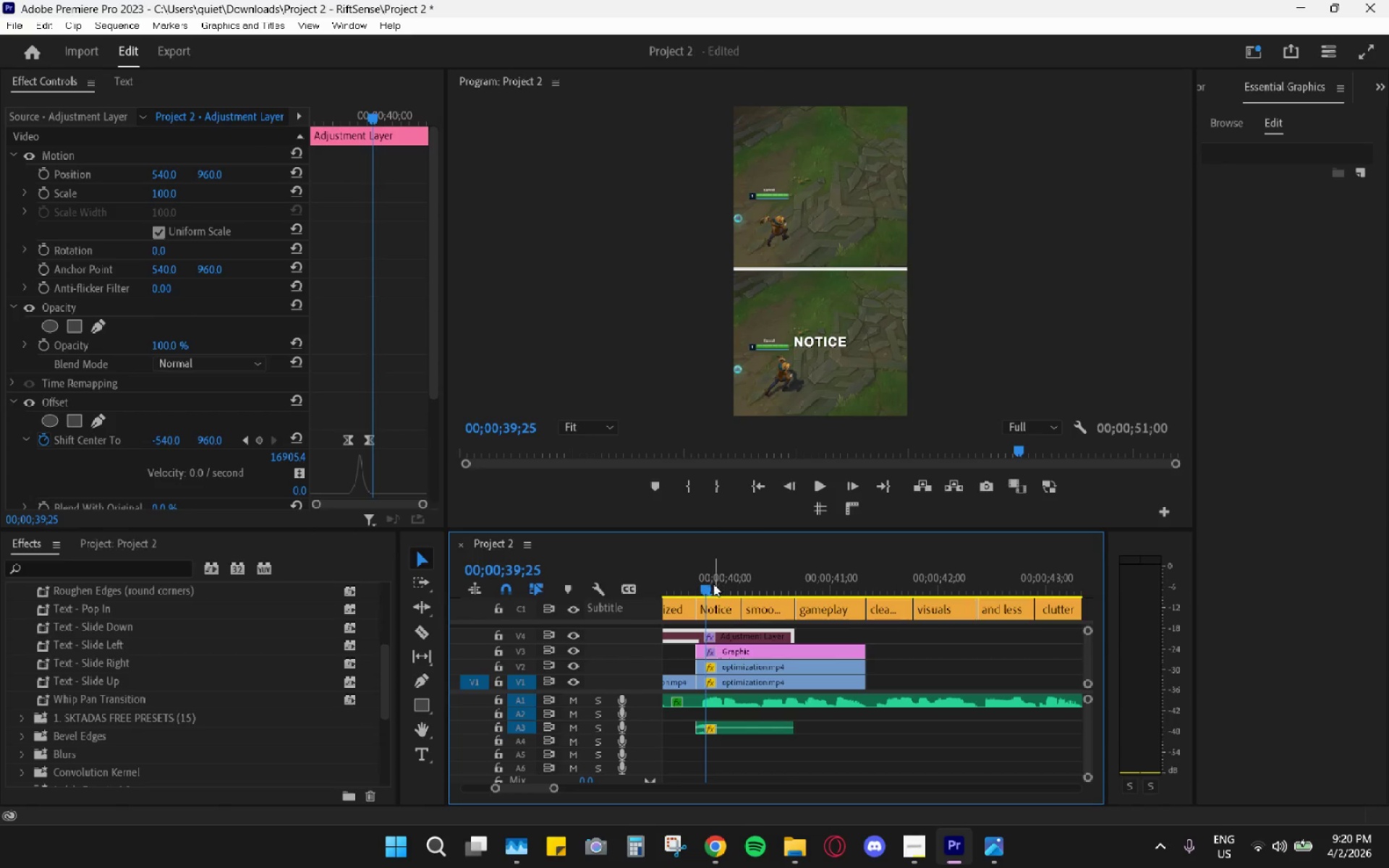 
scroll: coordinate [715, 584], scroll_direction: up, amount: 3.0
 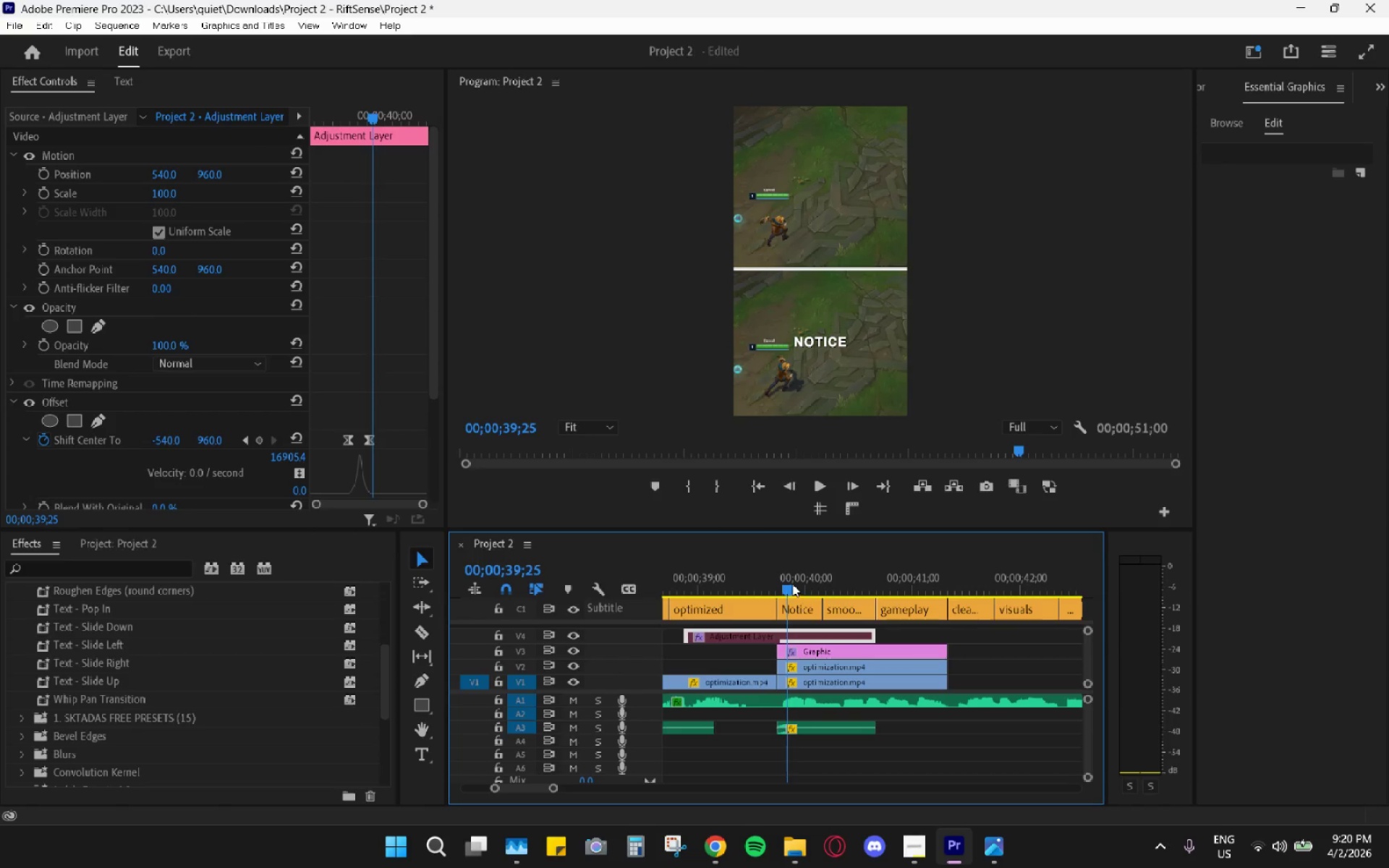 
left_click_drag(start_coordinate=[783, 581], to_coordinate=[731, 590])
 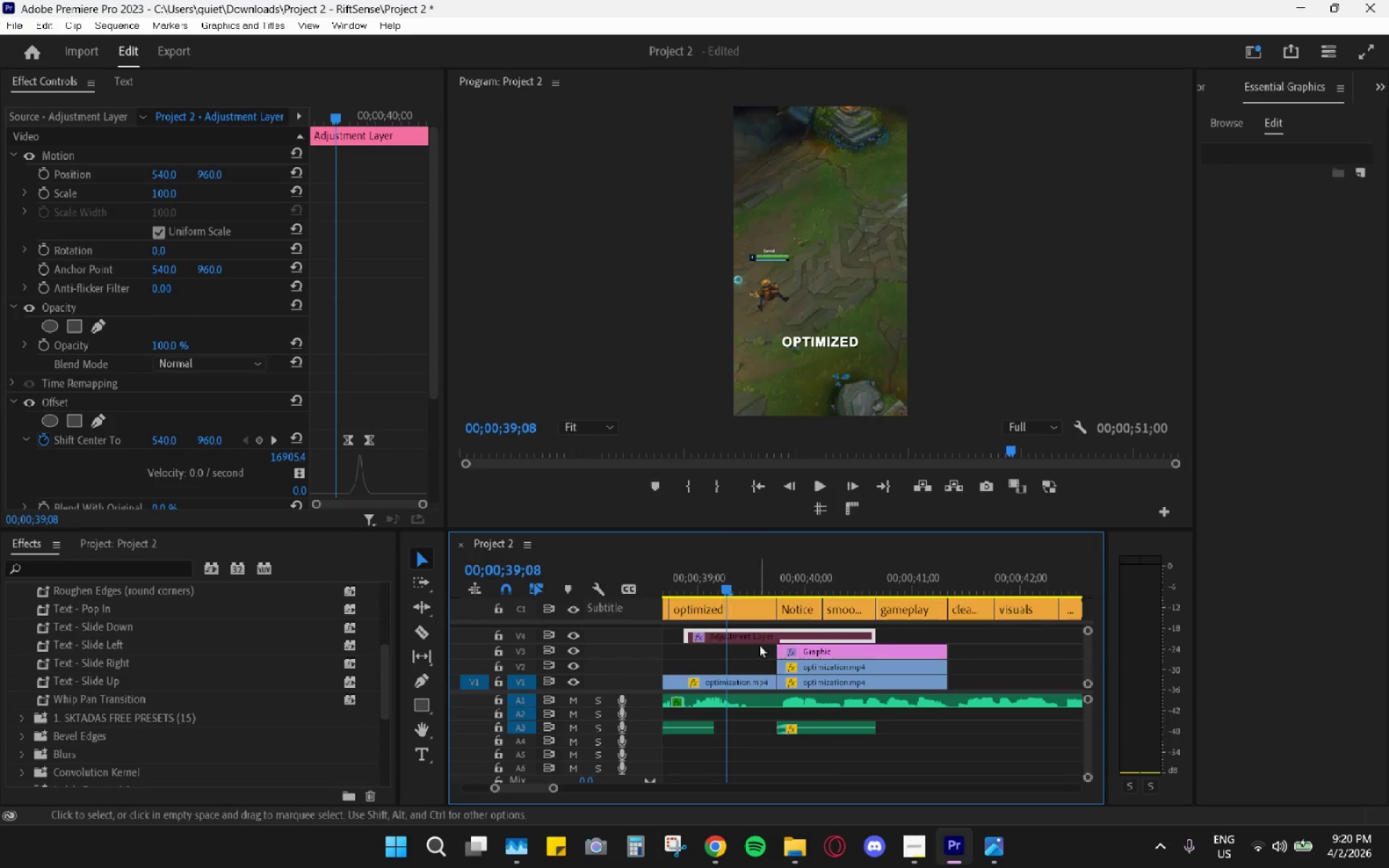 
hold_key(key=AltLeft, duration=0.45)
 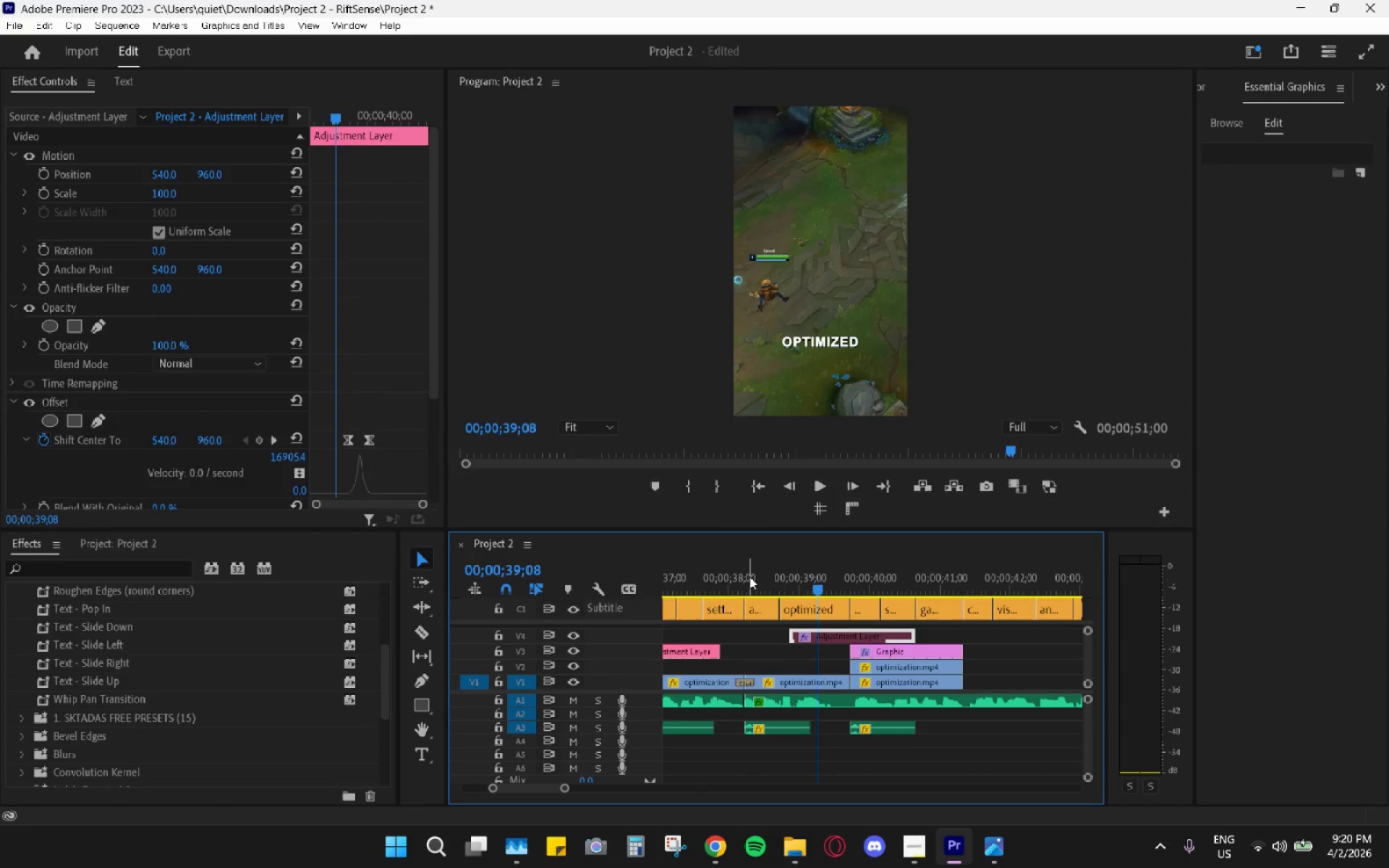 
scroll: coordinate [761, 646], scroll_direction: up, amount: 4.0
 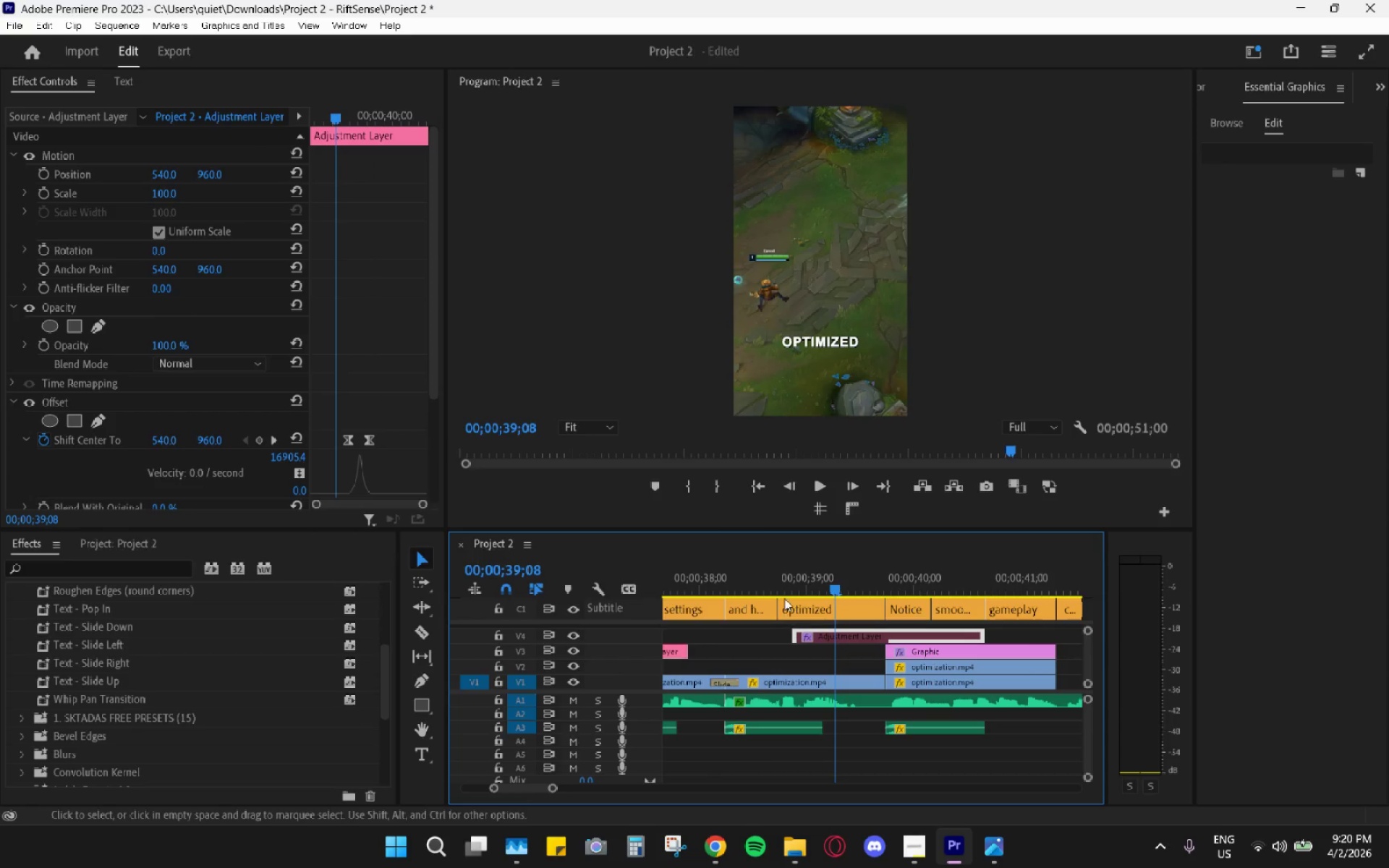 
scroll: coordinate [785, 596], scroll_direction: down, amount: 4.0
 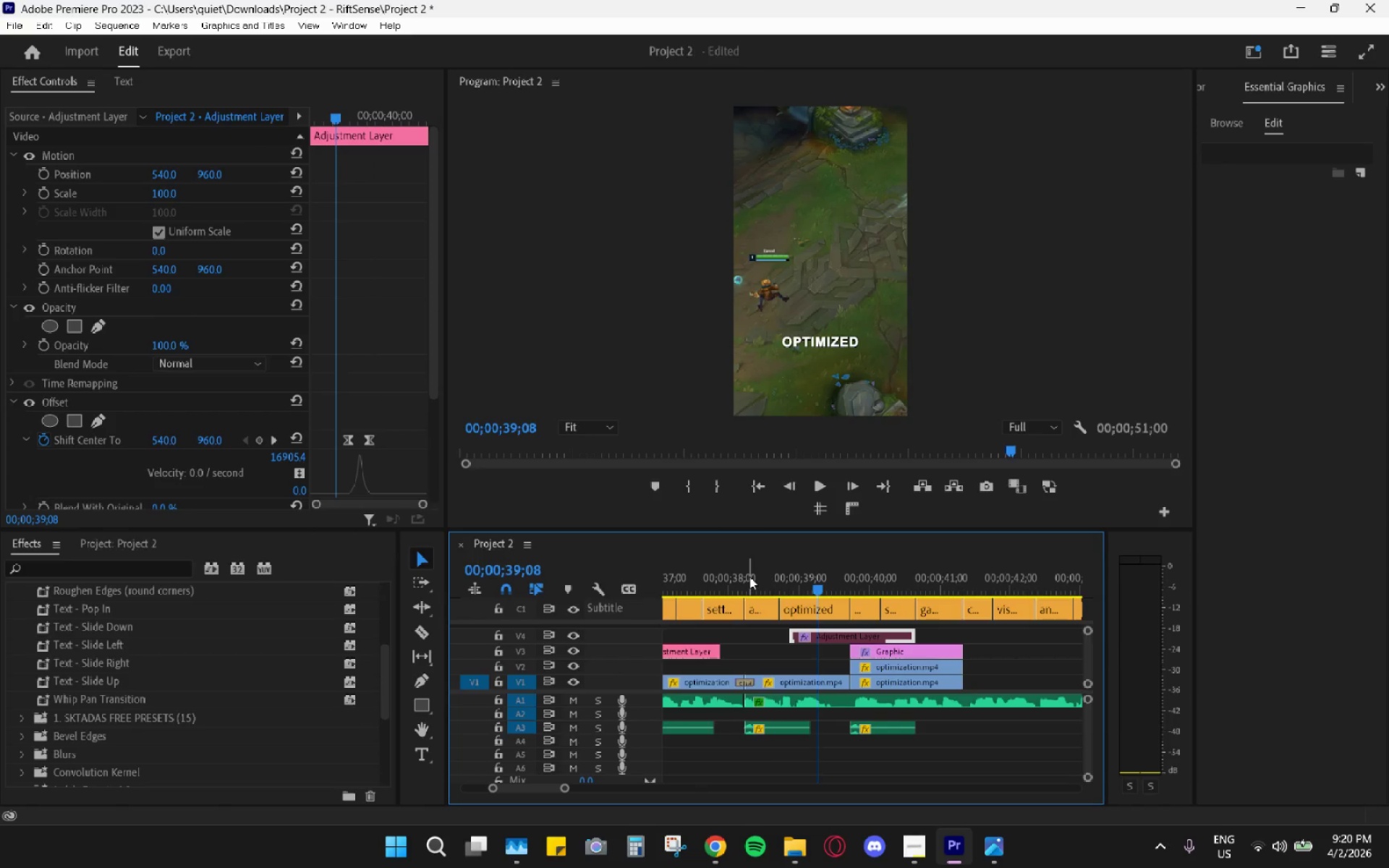 
key(Space)
 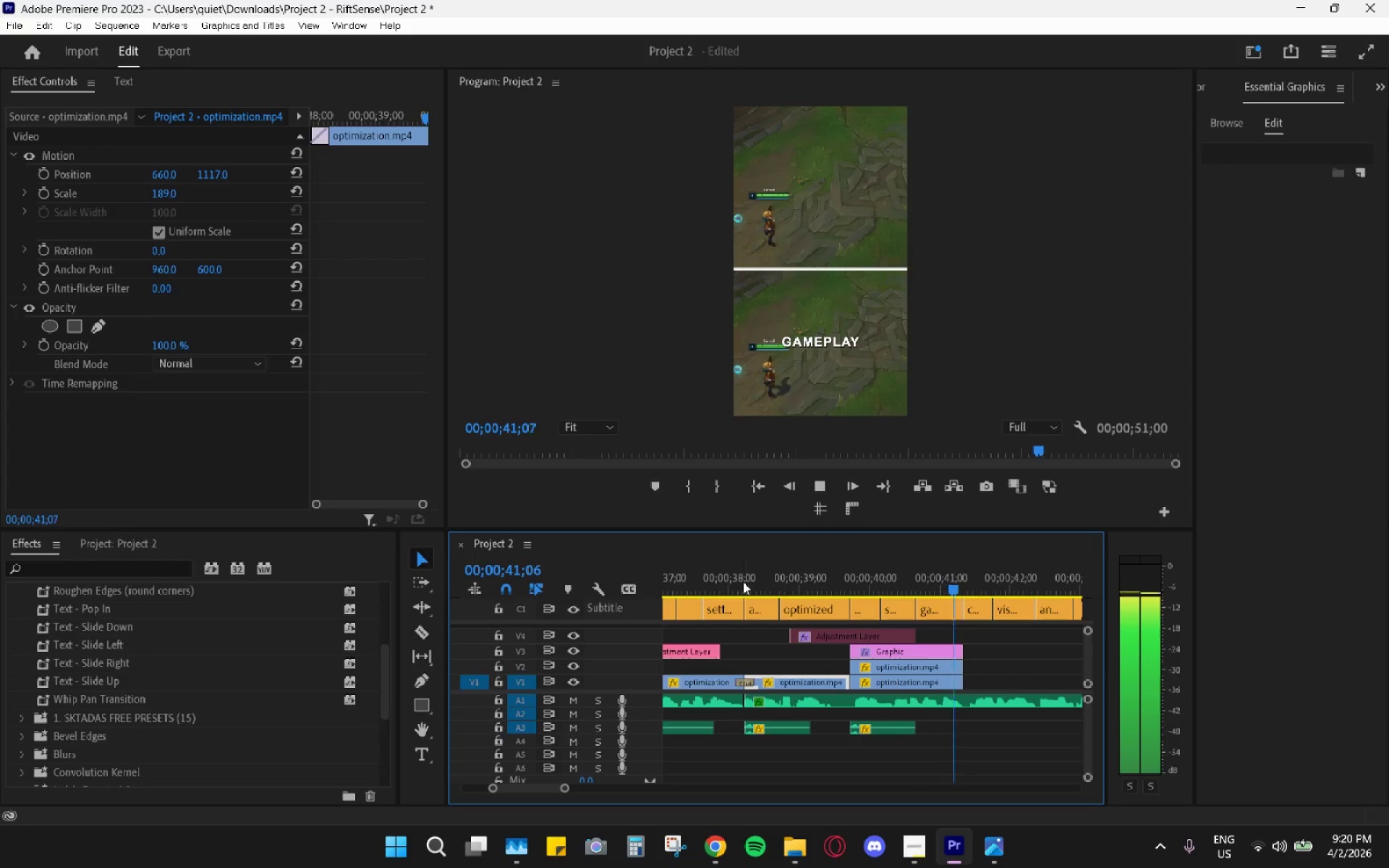 
key(Space)
 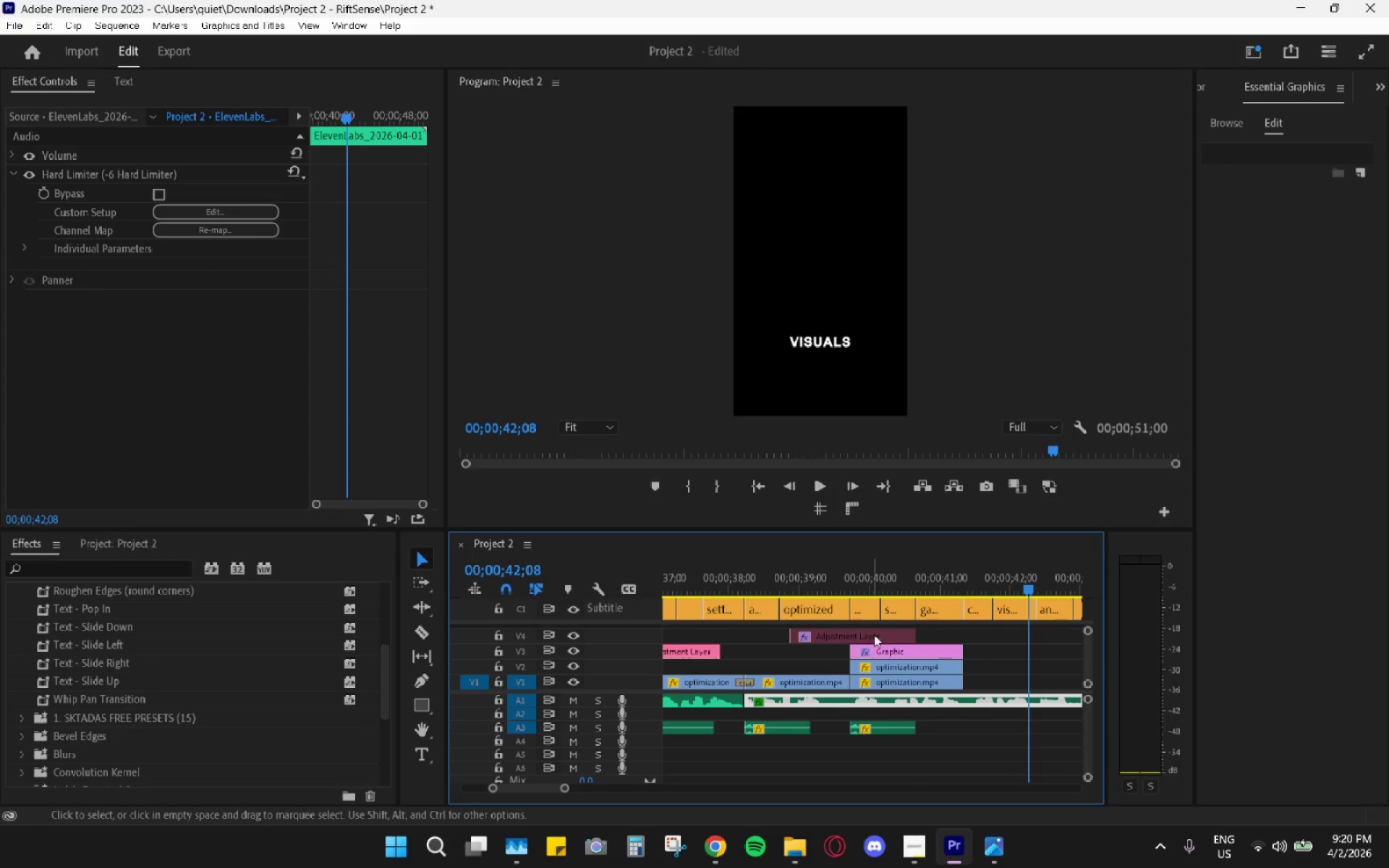 
hold_key(key=AltLeft, duration=0.45)
scroll: coordinate [896, 644], scroll_direction: down, amount: 5.0
 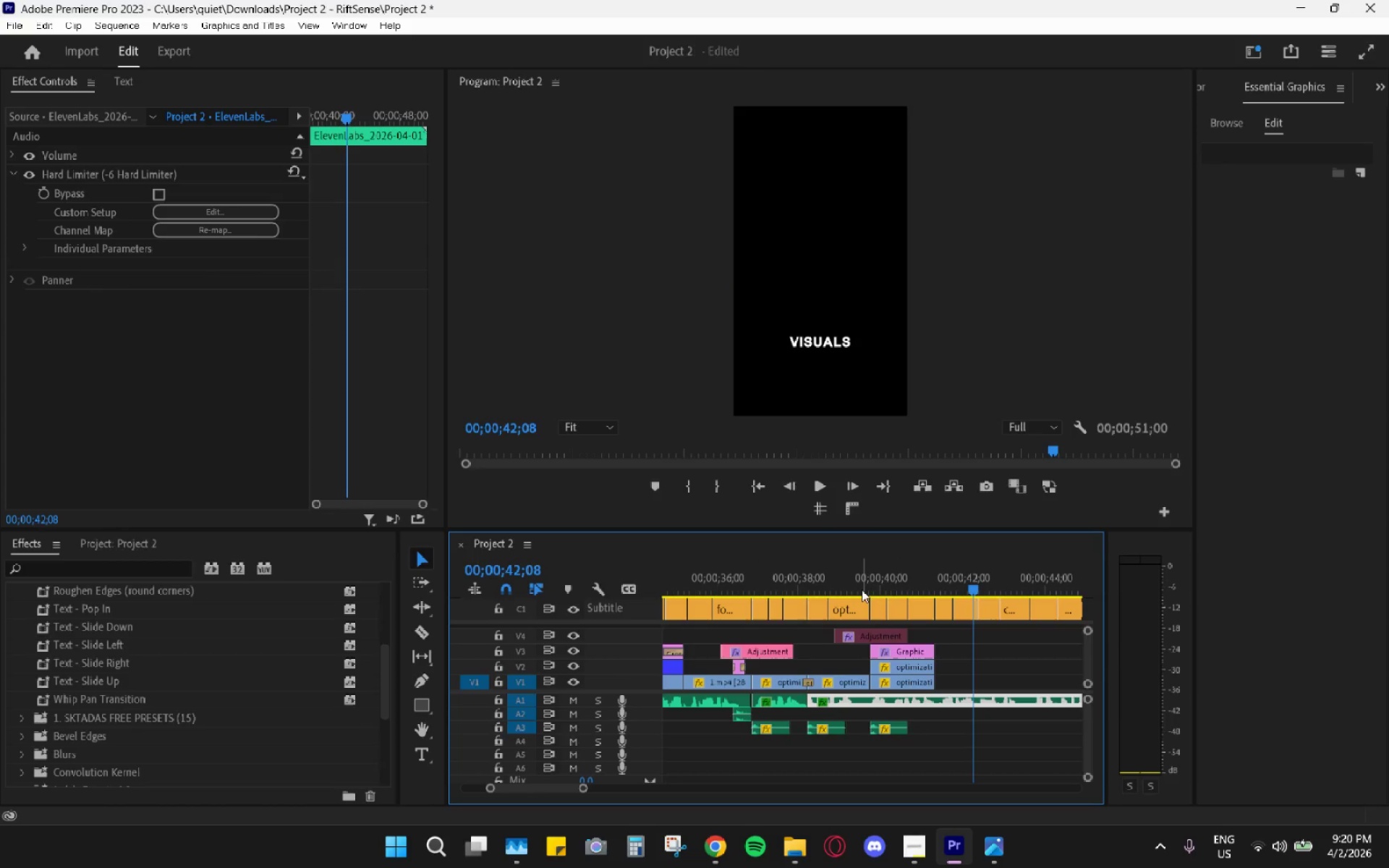 
left_click_drag(start_coordinate=[868, 582], to_coordinate=[873, 582])
 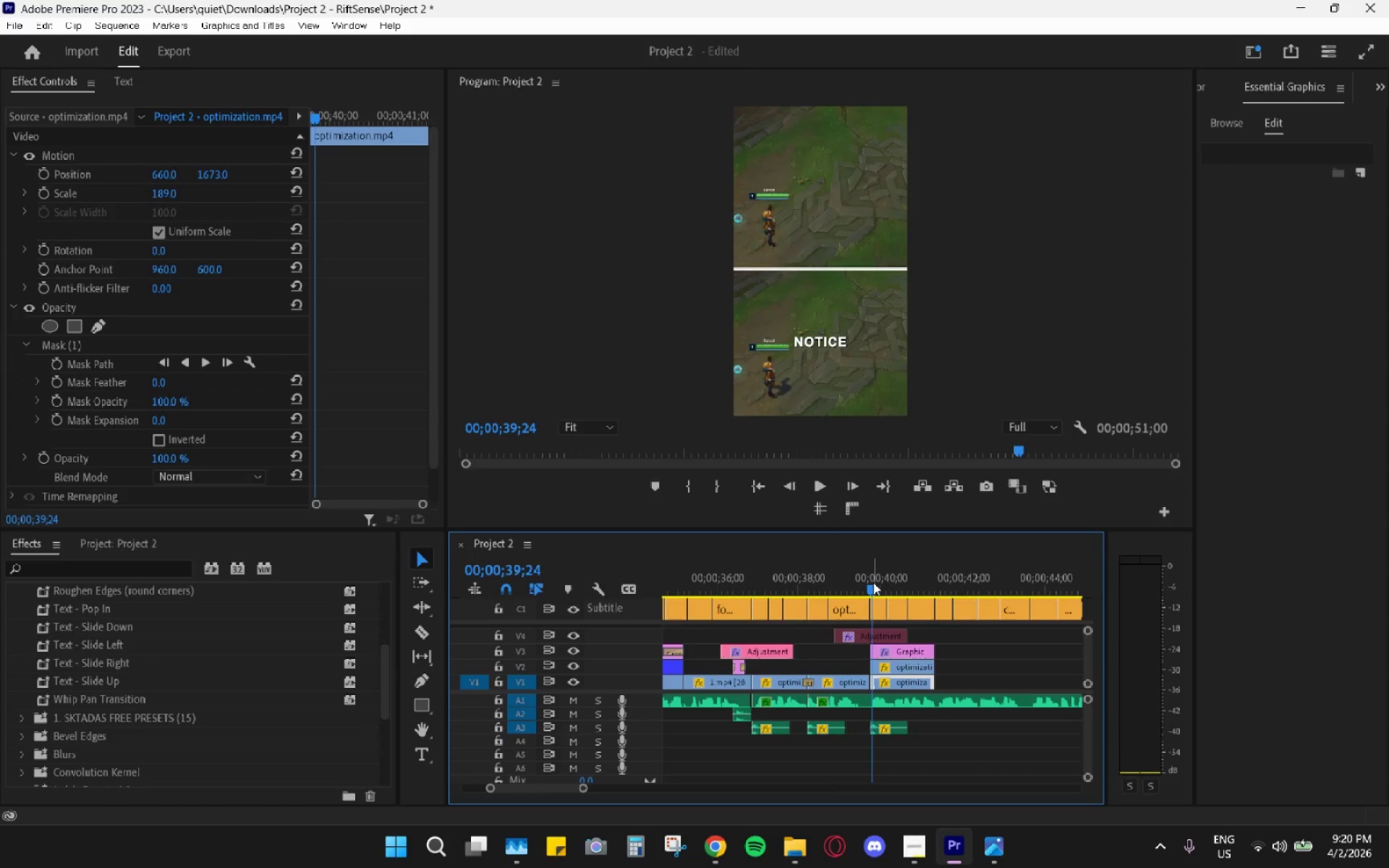 
key(Space)
 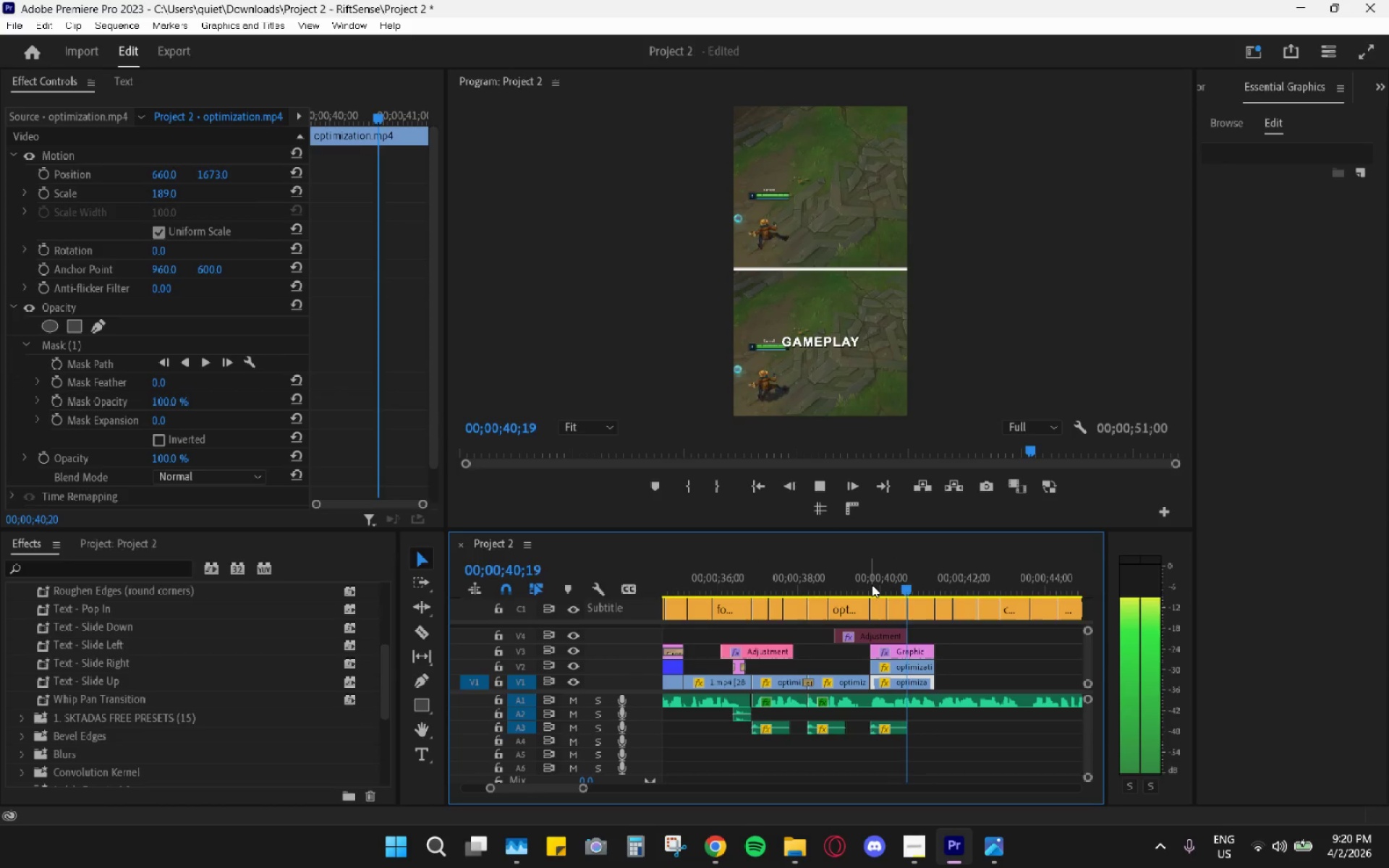 
key(Space)
 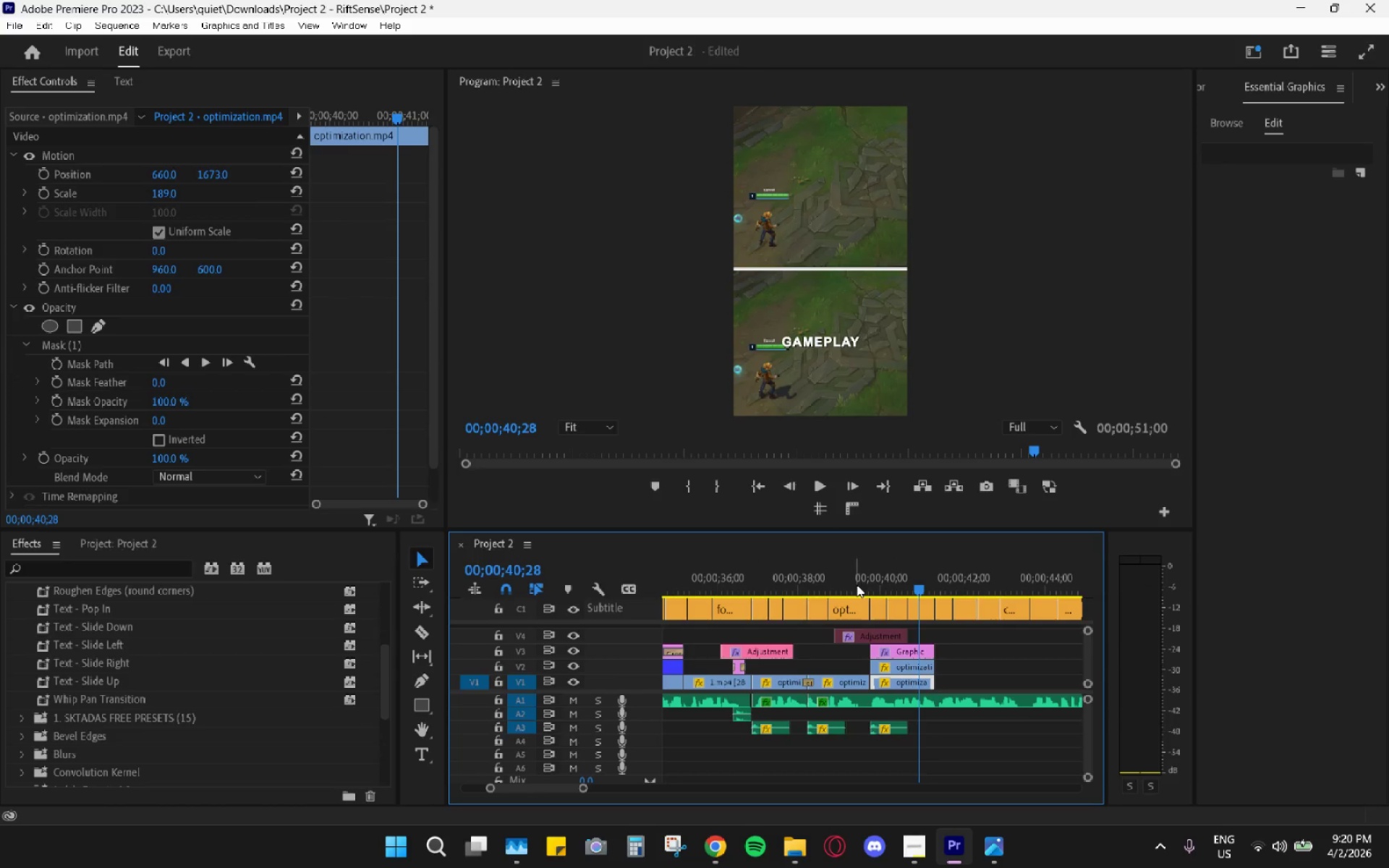 
left_click([857, 584])
 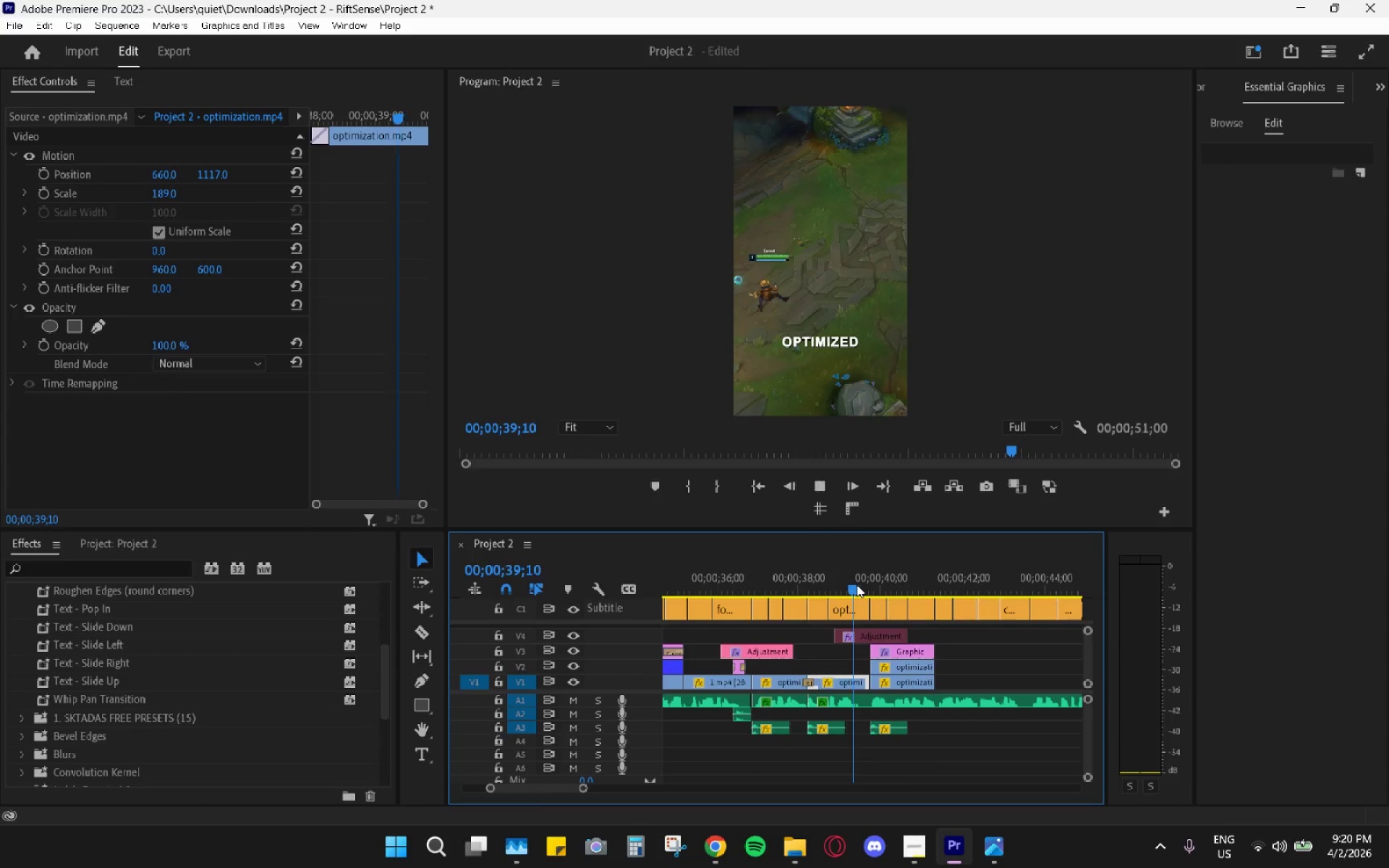 
key(Space)
 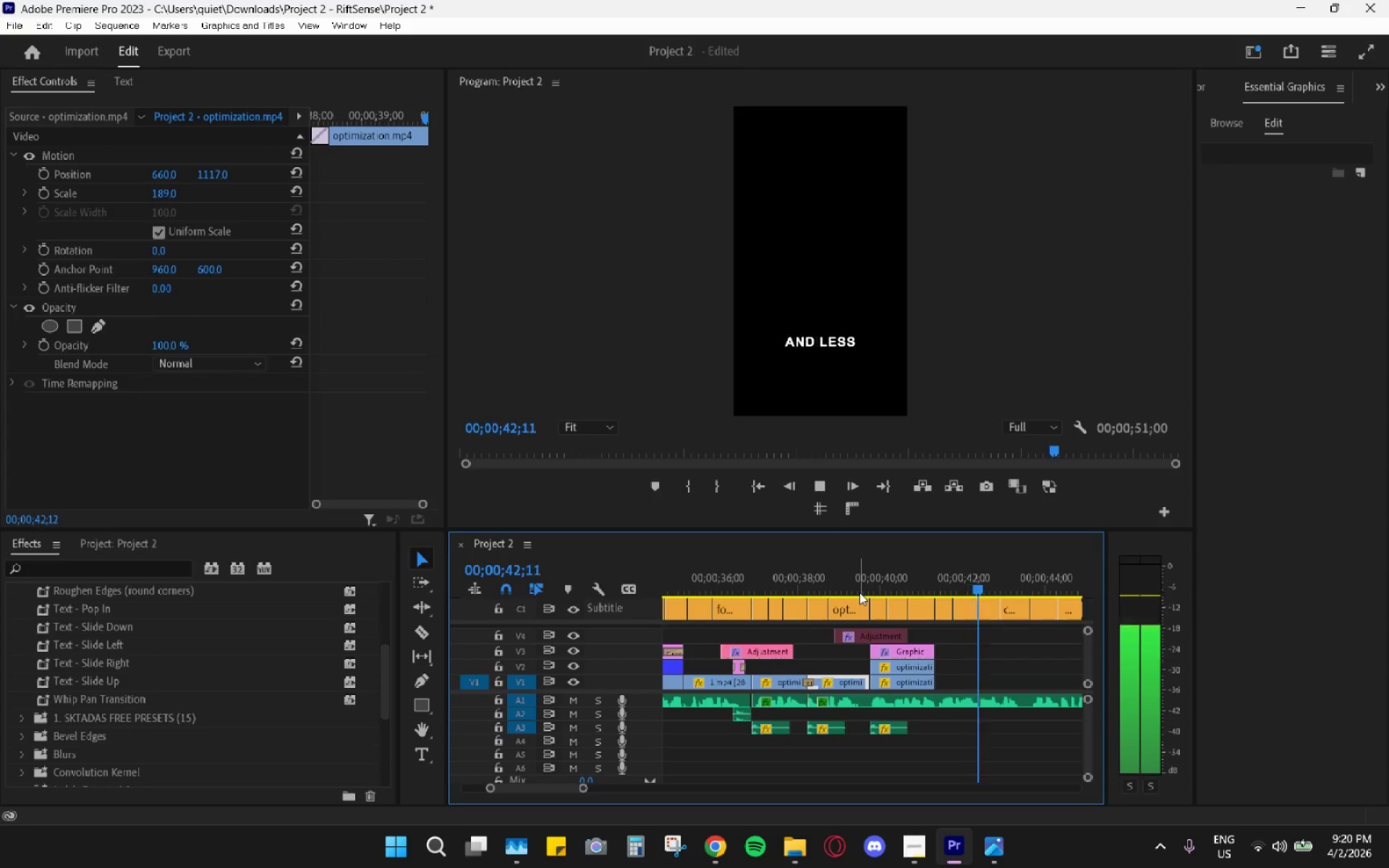 
key(Space)
 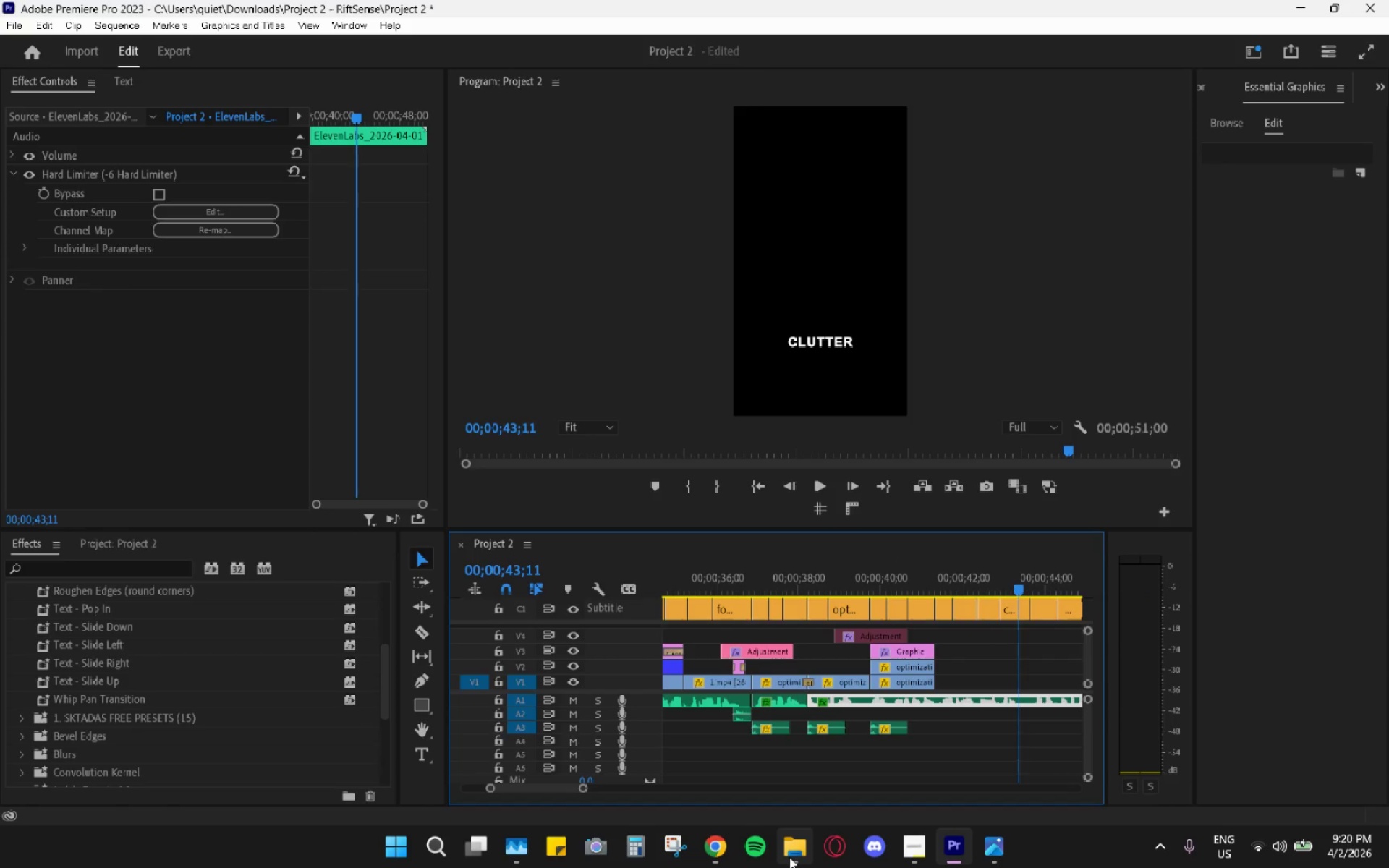 
hold_key(key=AltLeft, duration=0.42)
scroll: coordinate [894, 655], scroll_direction: down, amount: 3.0
 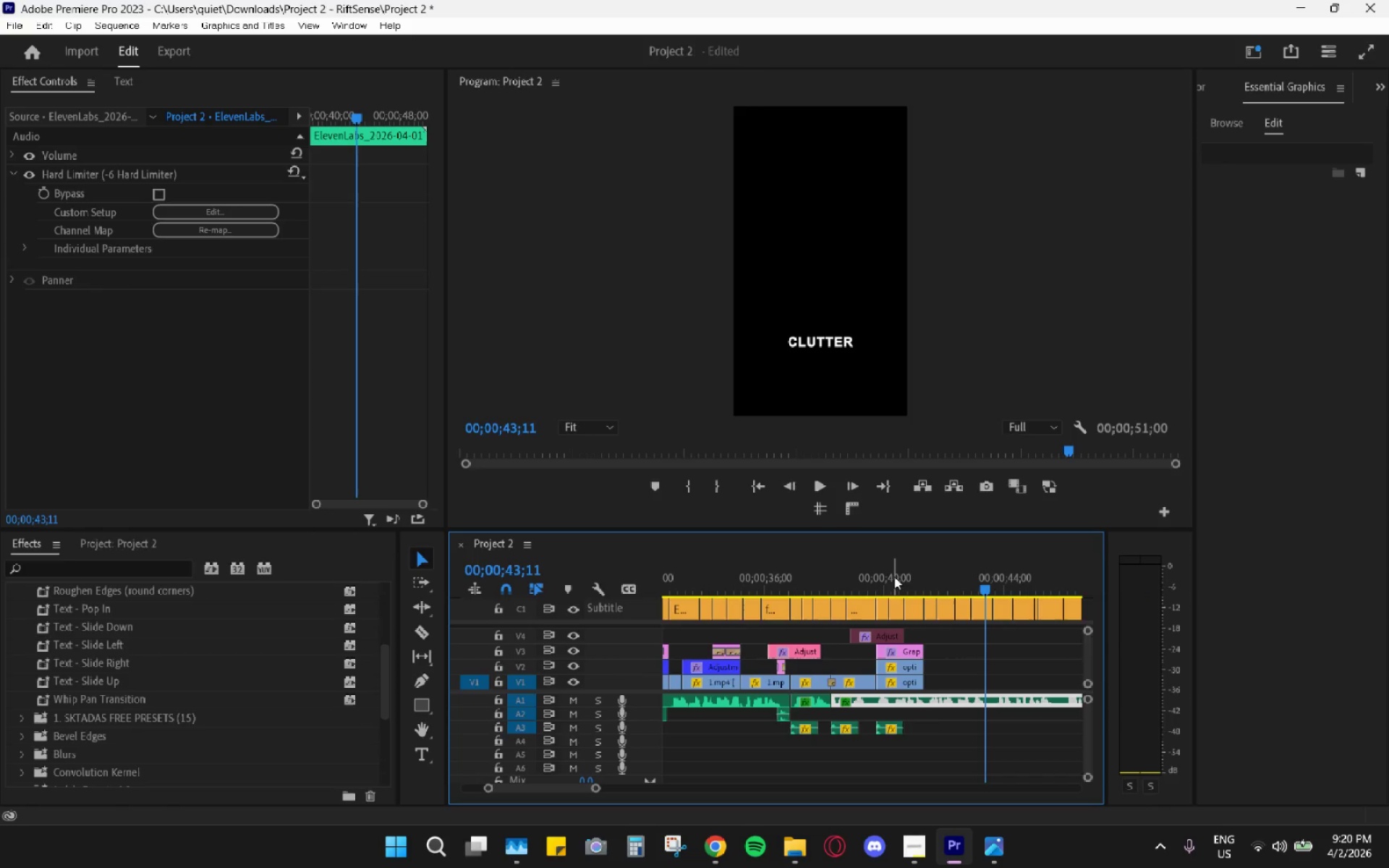 
left_click_drag(start_coordinate=[881, 576], to_coordinate=[875, 579])
 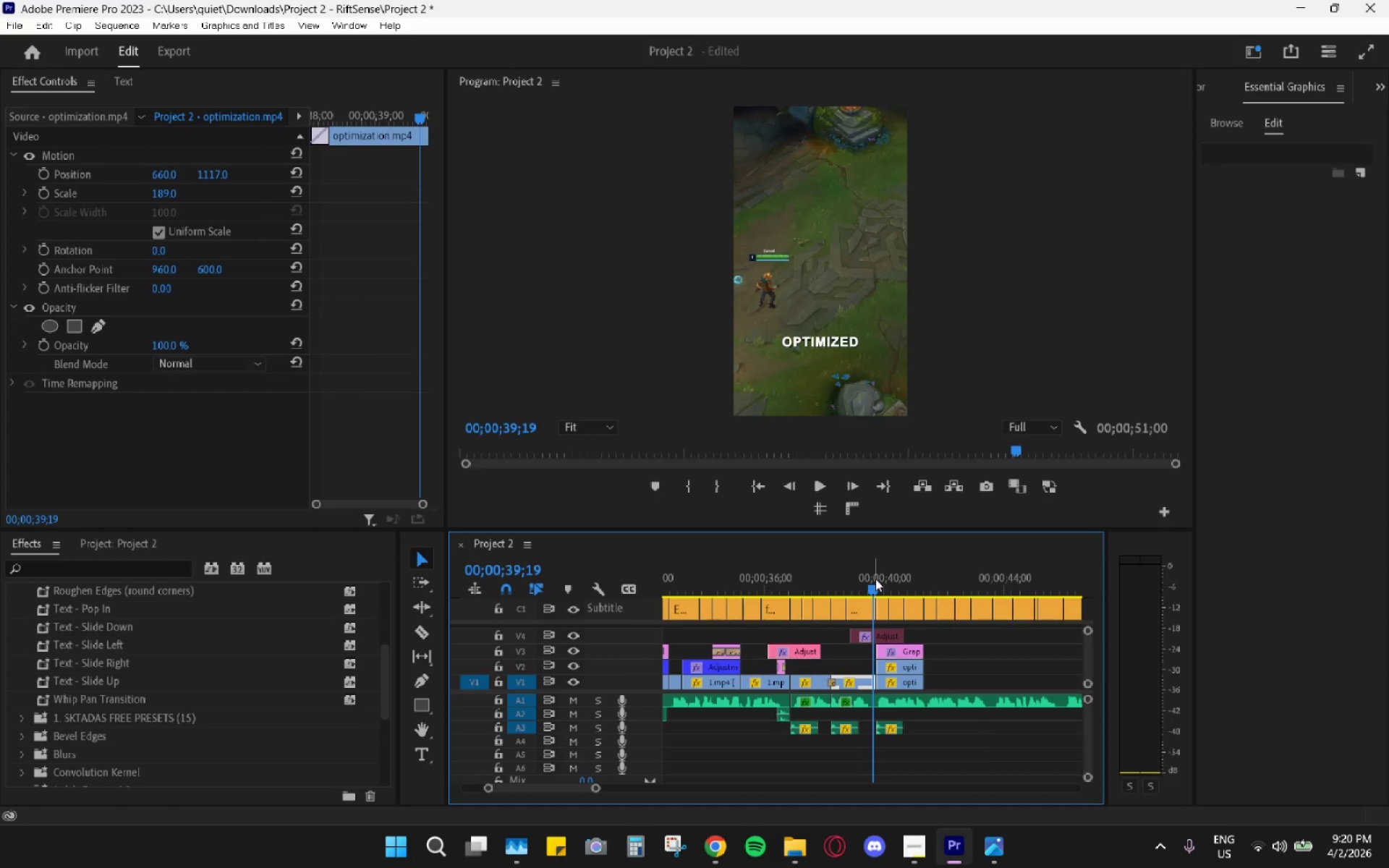 
key(Space)
 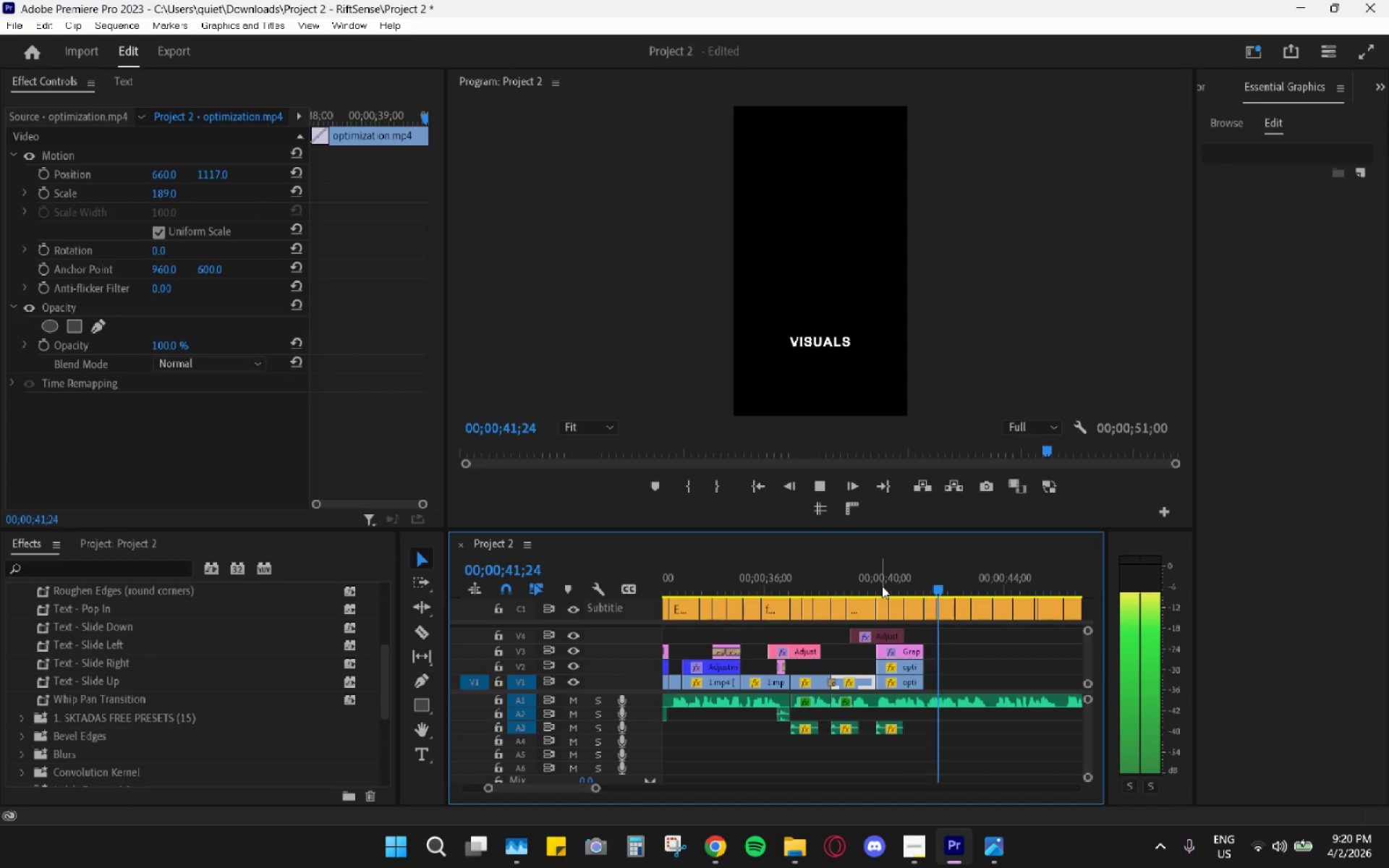 
hold_key(key=AltLeft, duration=0.8)
scroll: coordinate [897, 648], scroll_direction: down, amount: 7.0
 